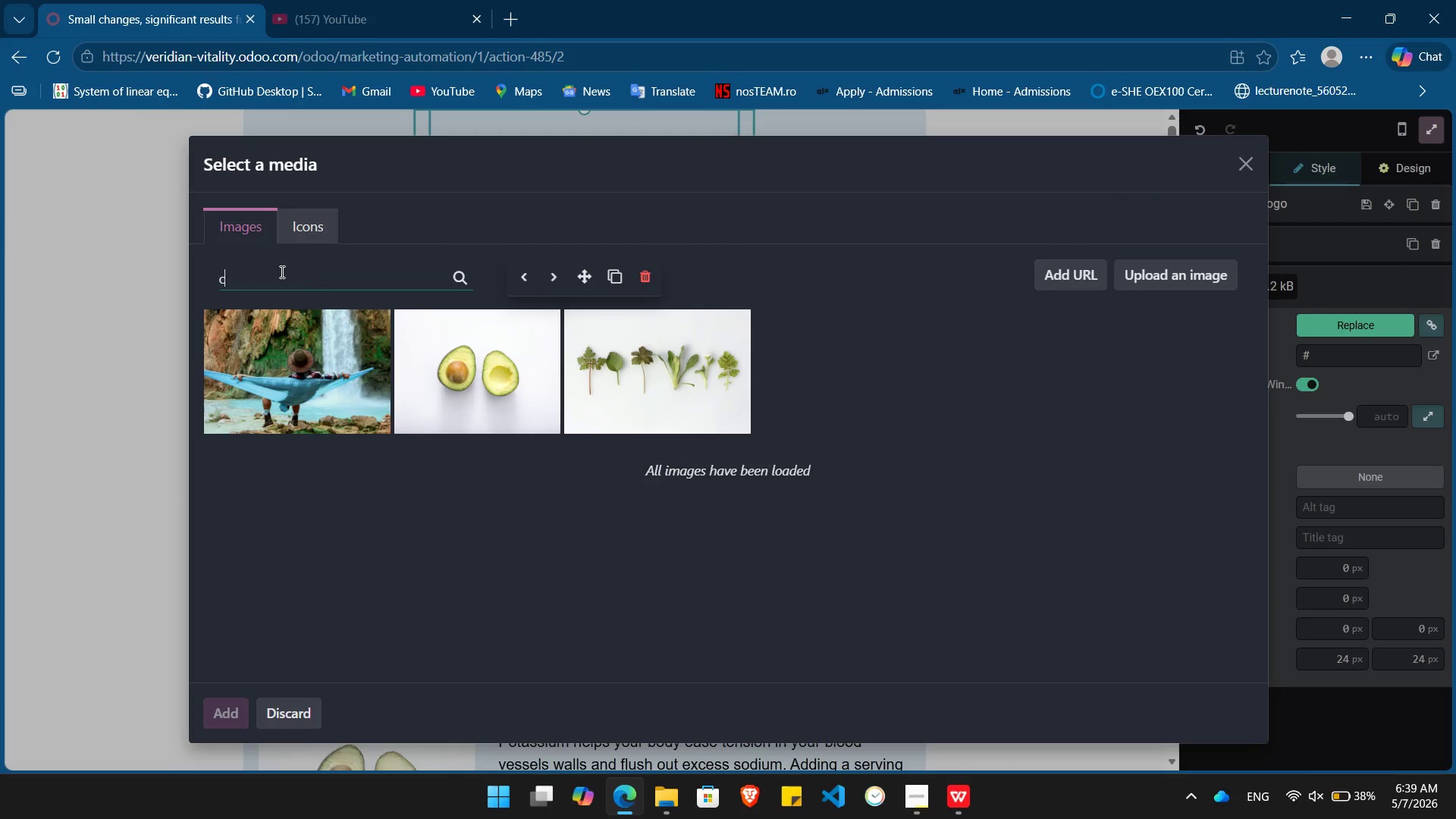 
type(clinic logo)
 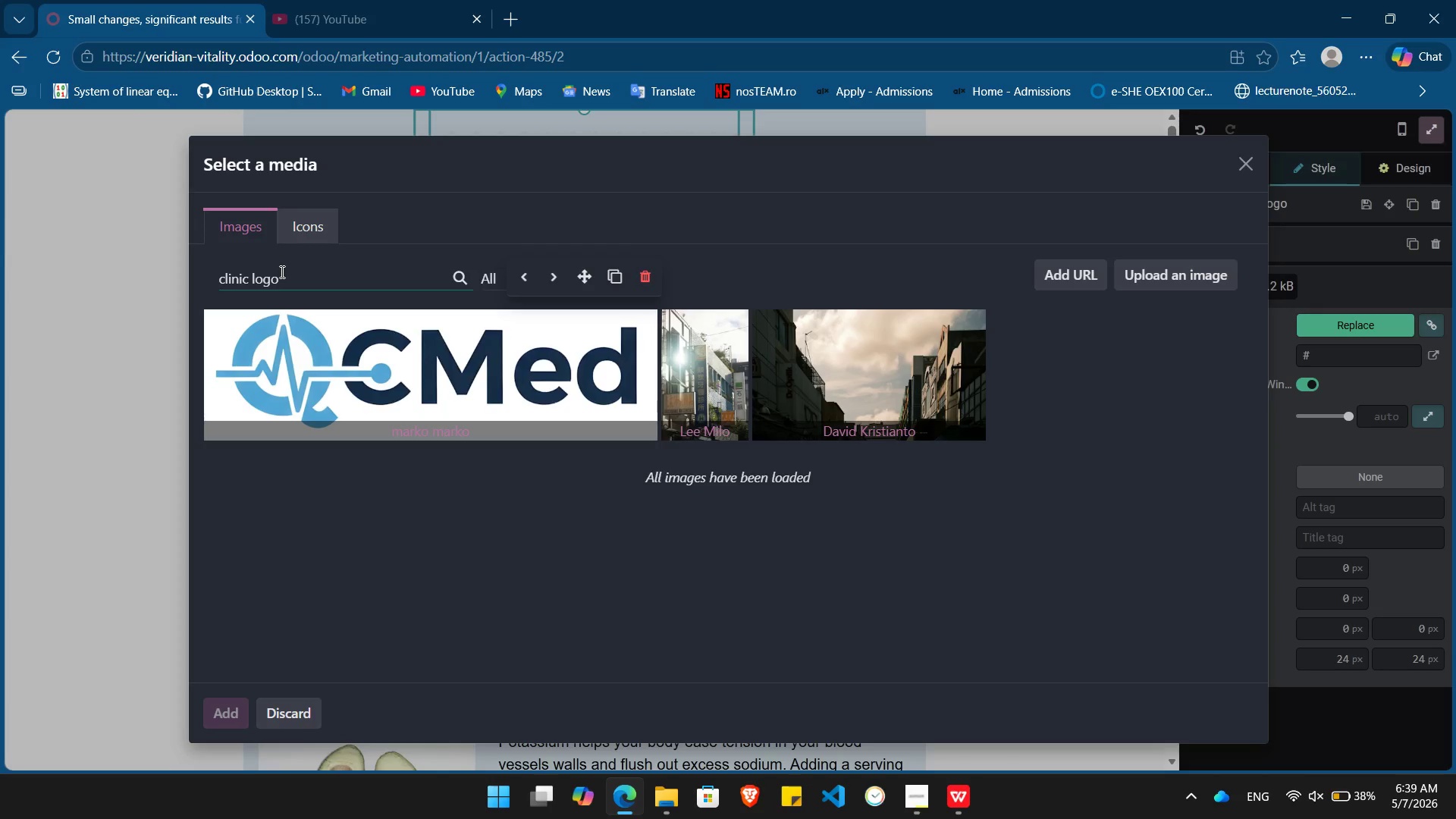 
wait(5.17)
 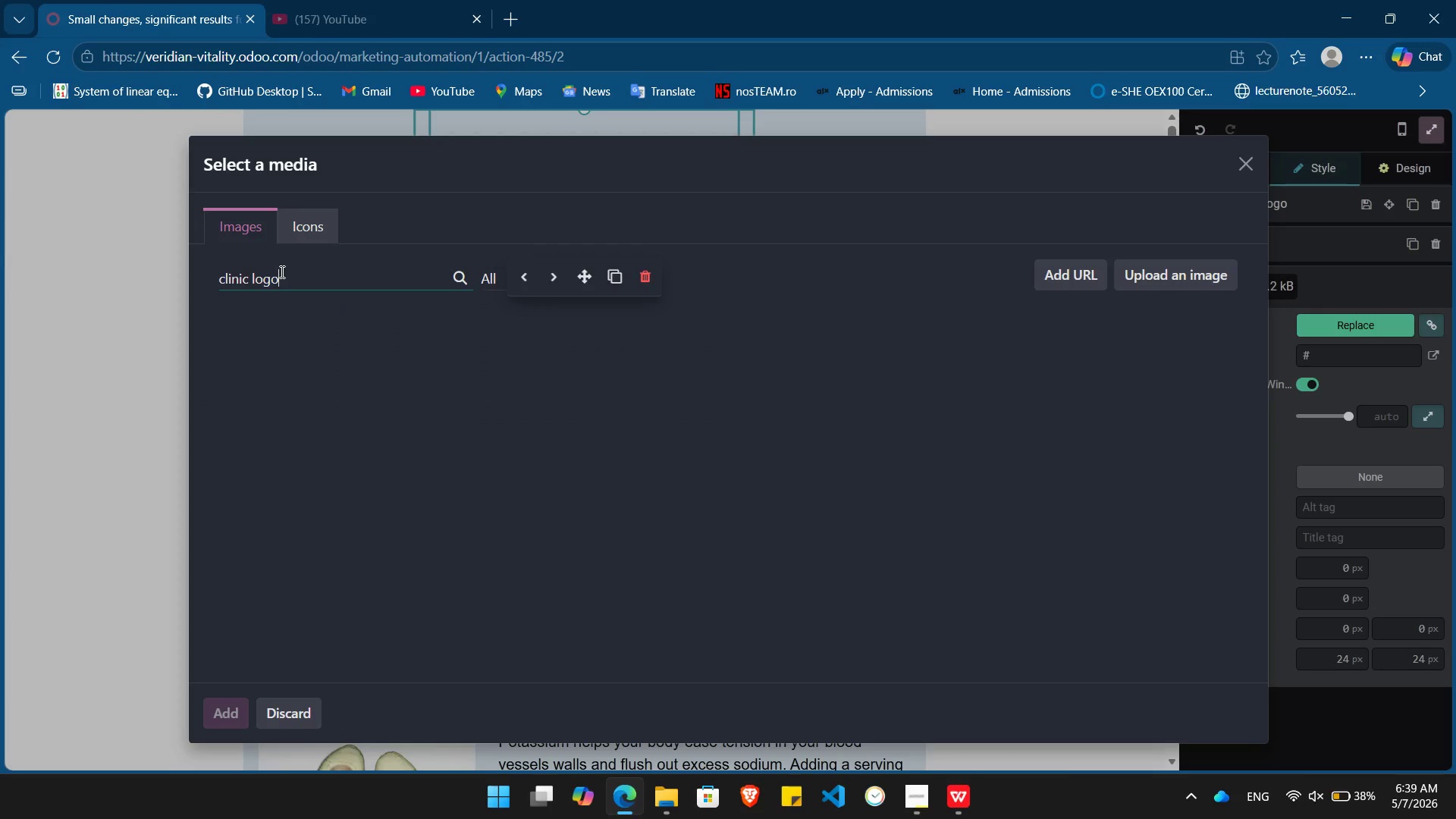 
left_click([367, 369])
 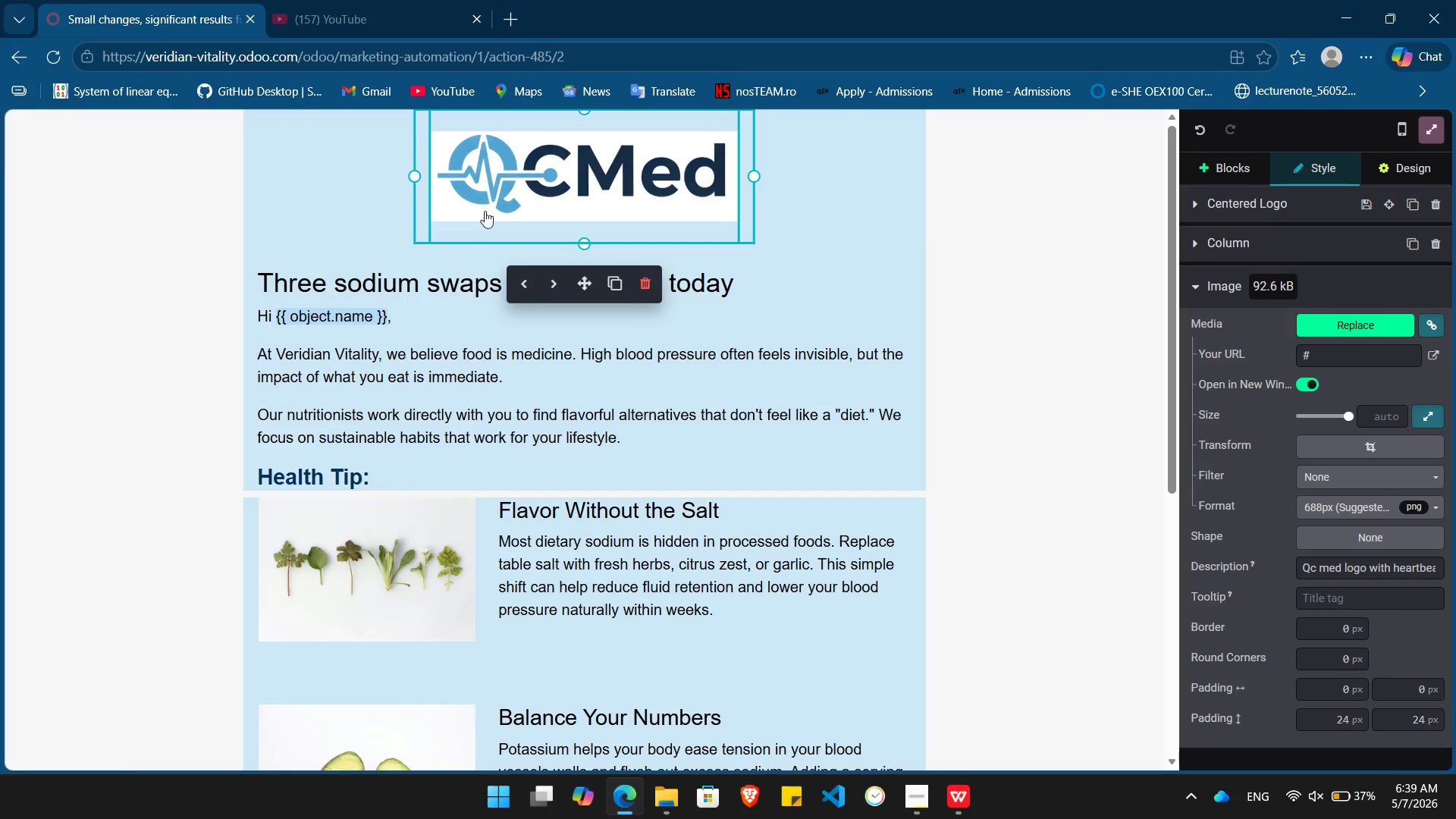 
wait(5.58)
 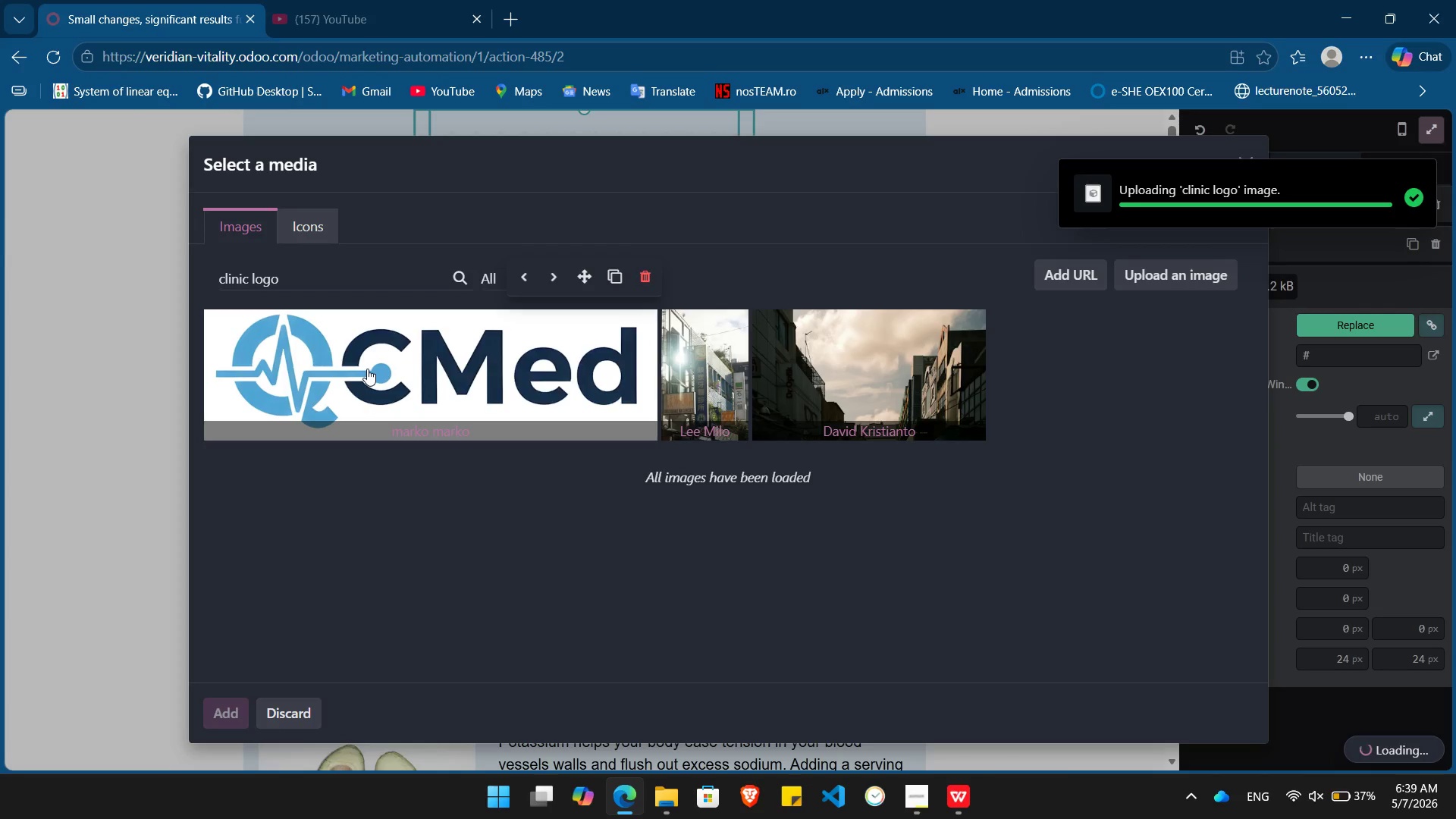 
left_click([977, 280])
 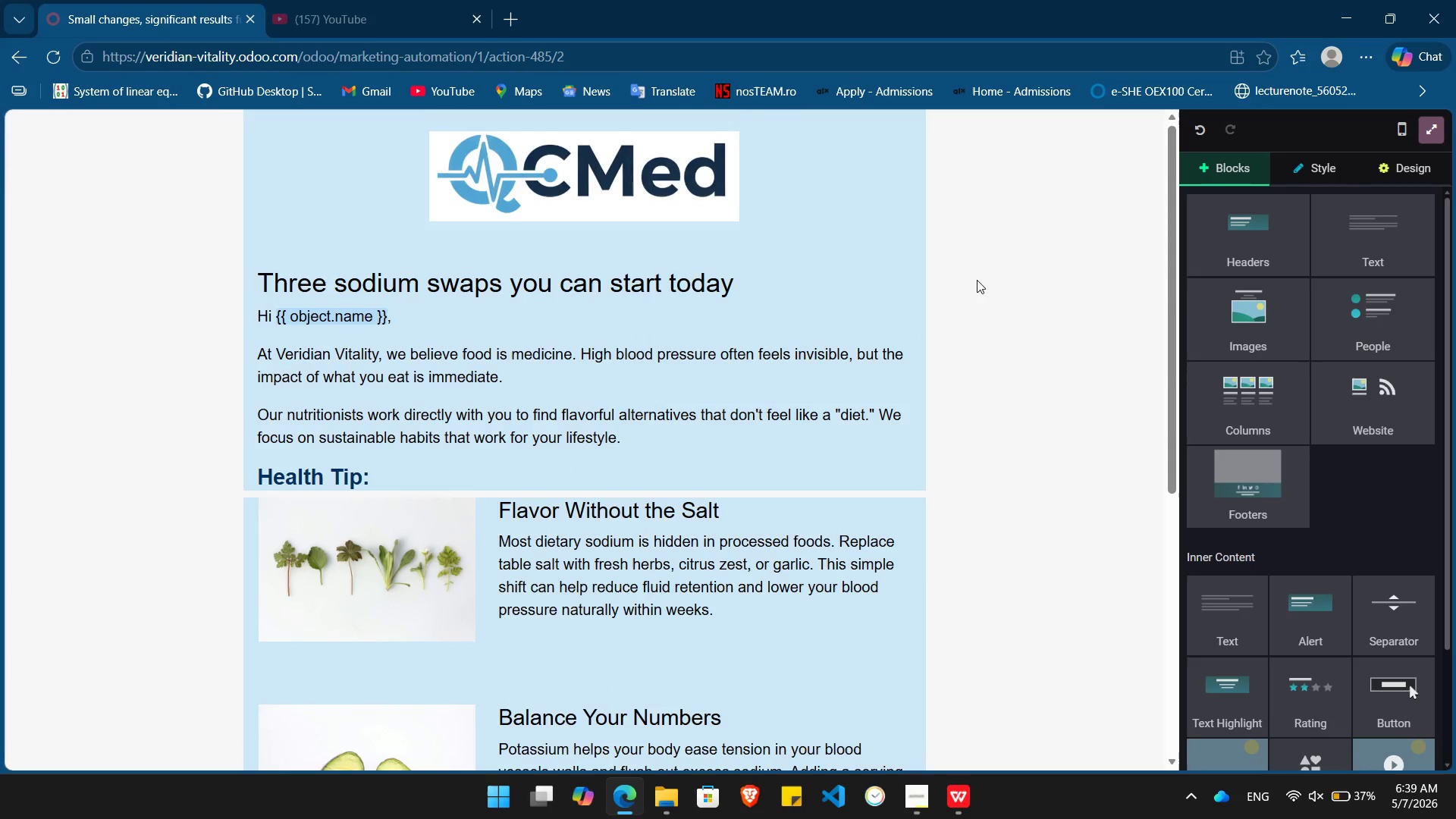 
wait(9.47)
 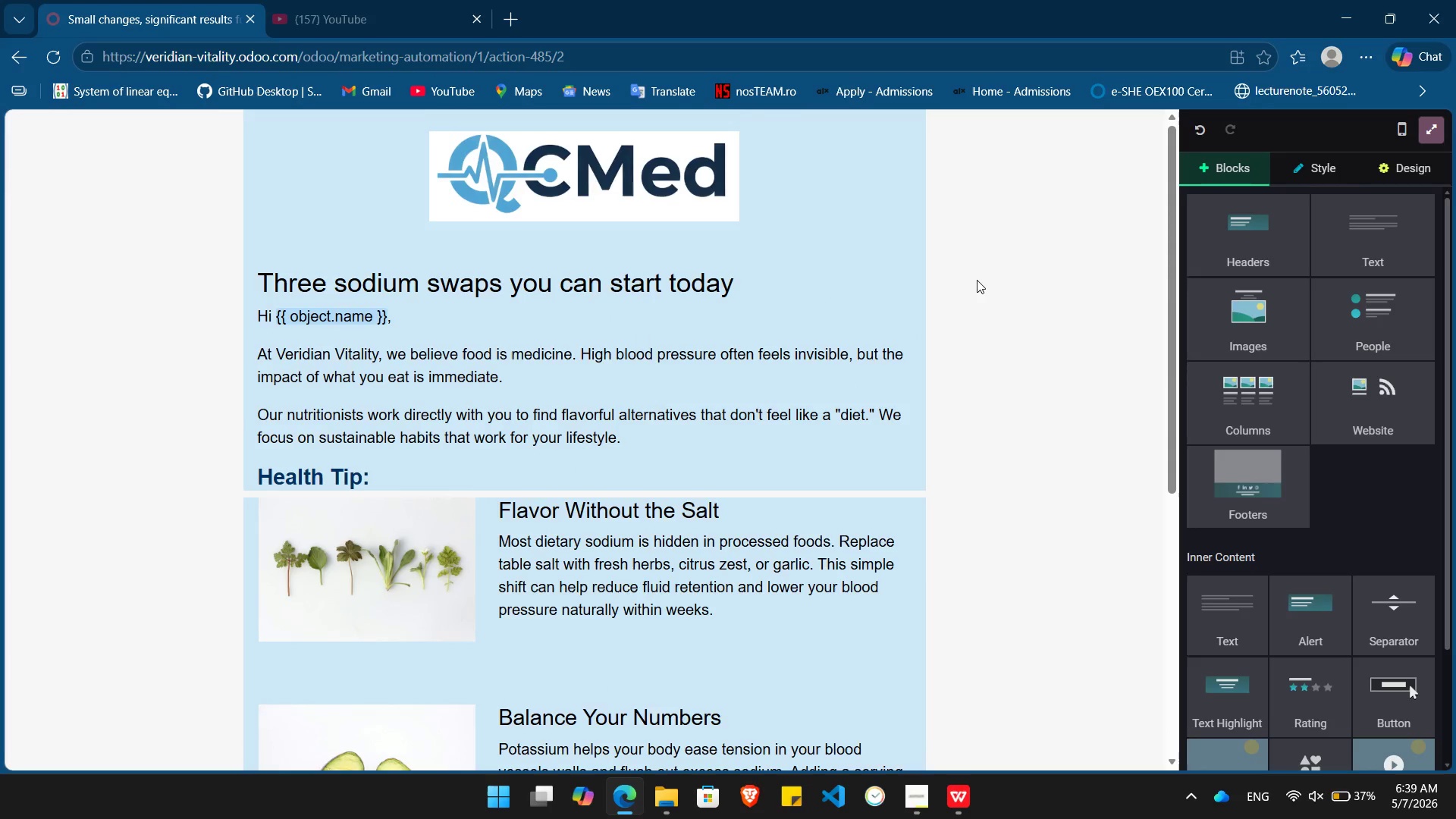 
left_click_drag(start_coordinate=[378, 473], to_coordinate=[252, 482])
 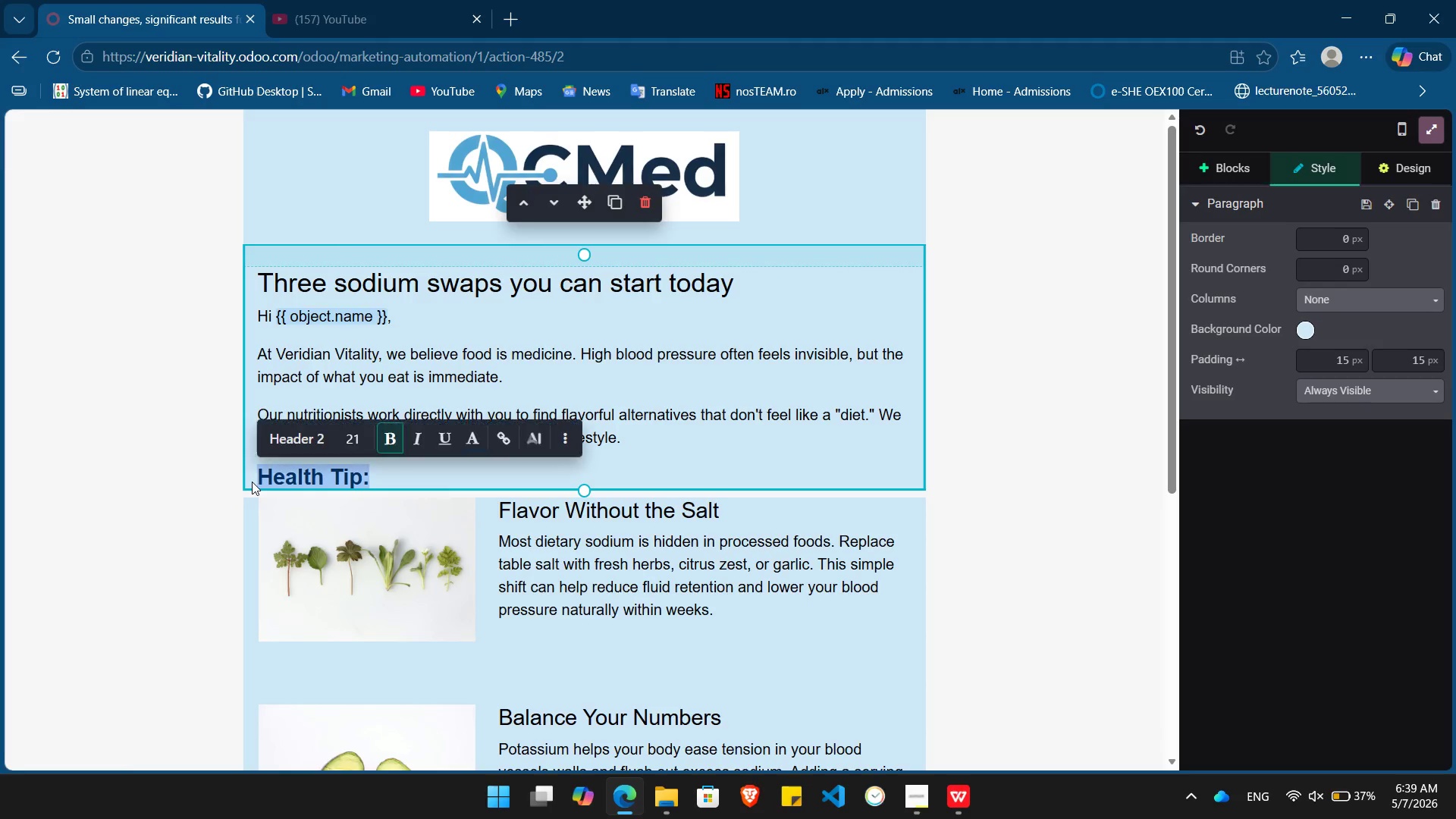 
key(Control+X)
 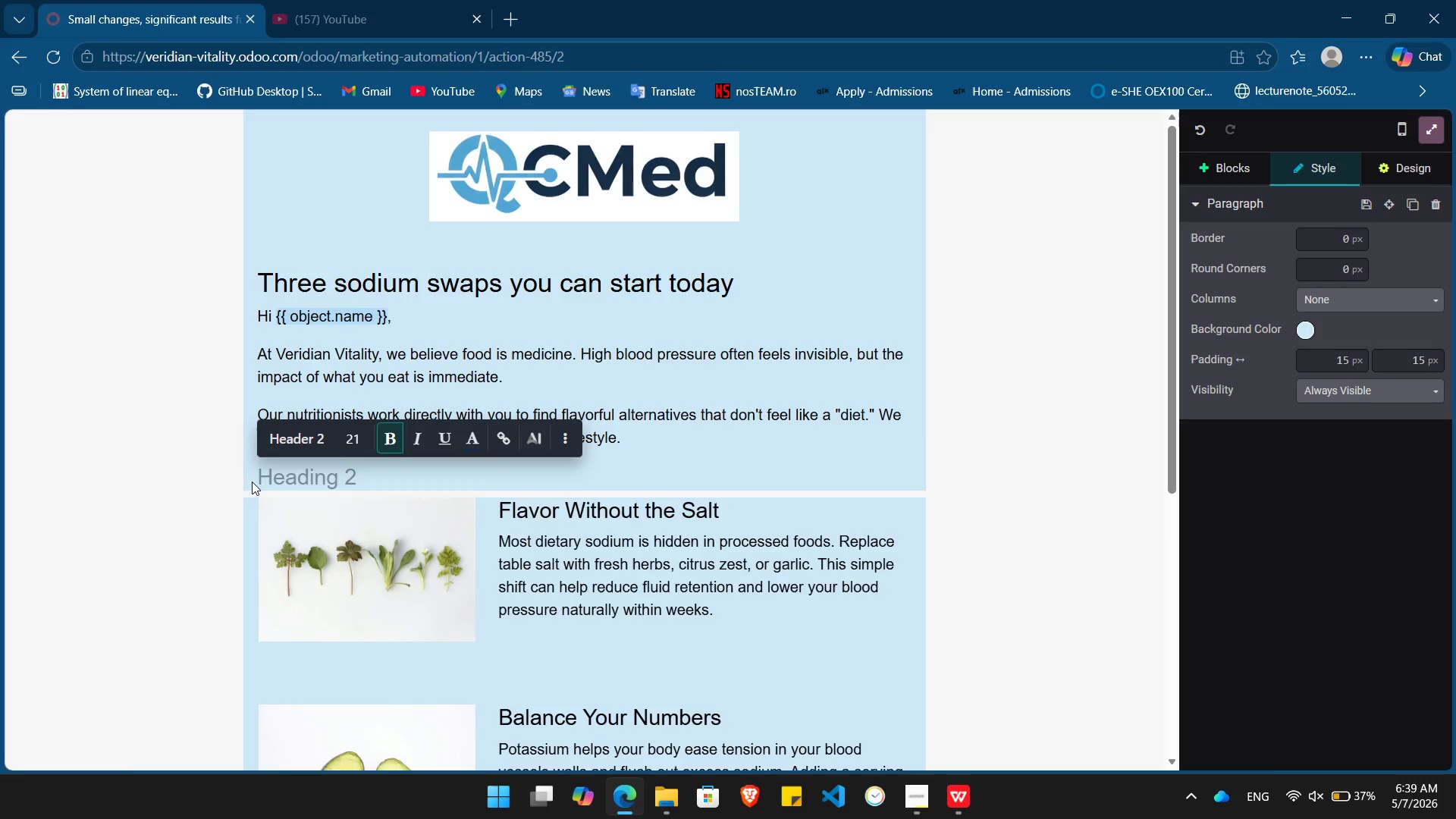 
key(Backspace)
 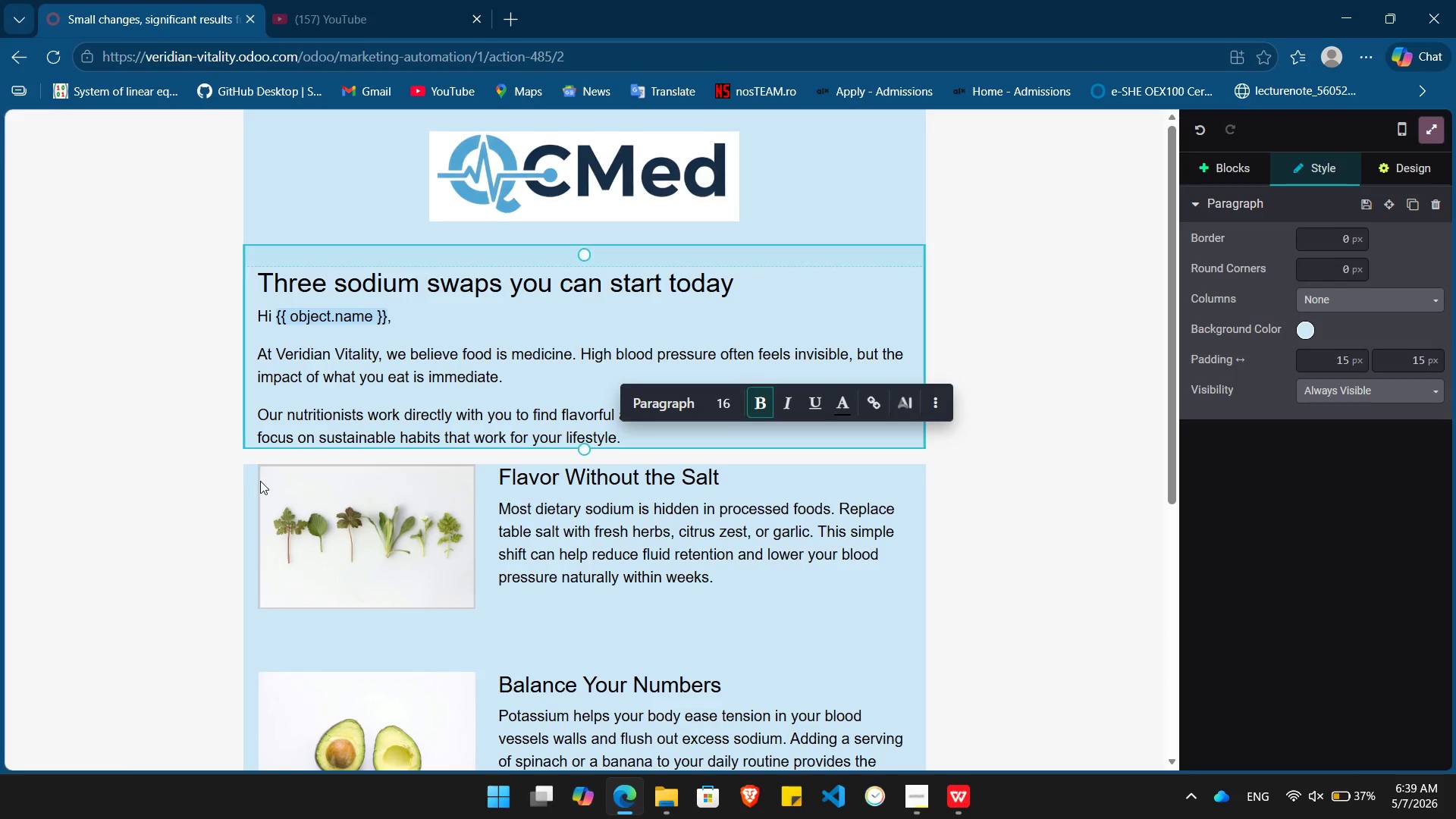 
left_click([260, 479])
 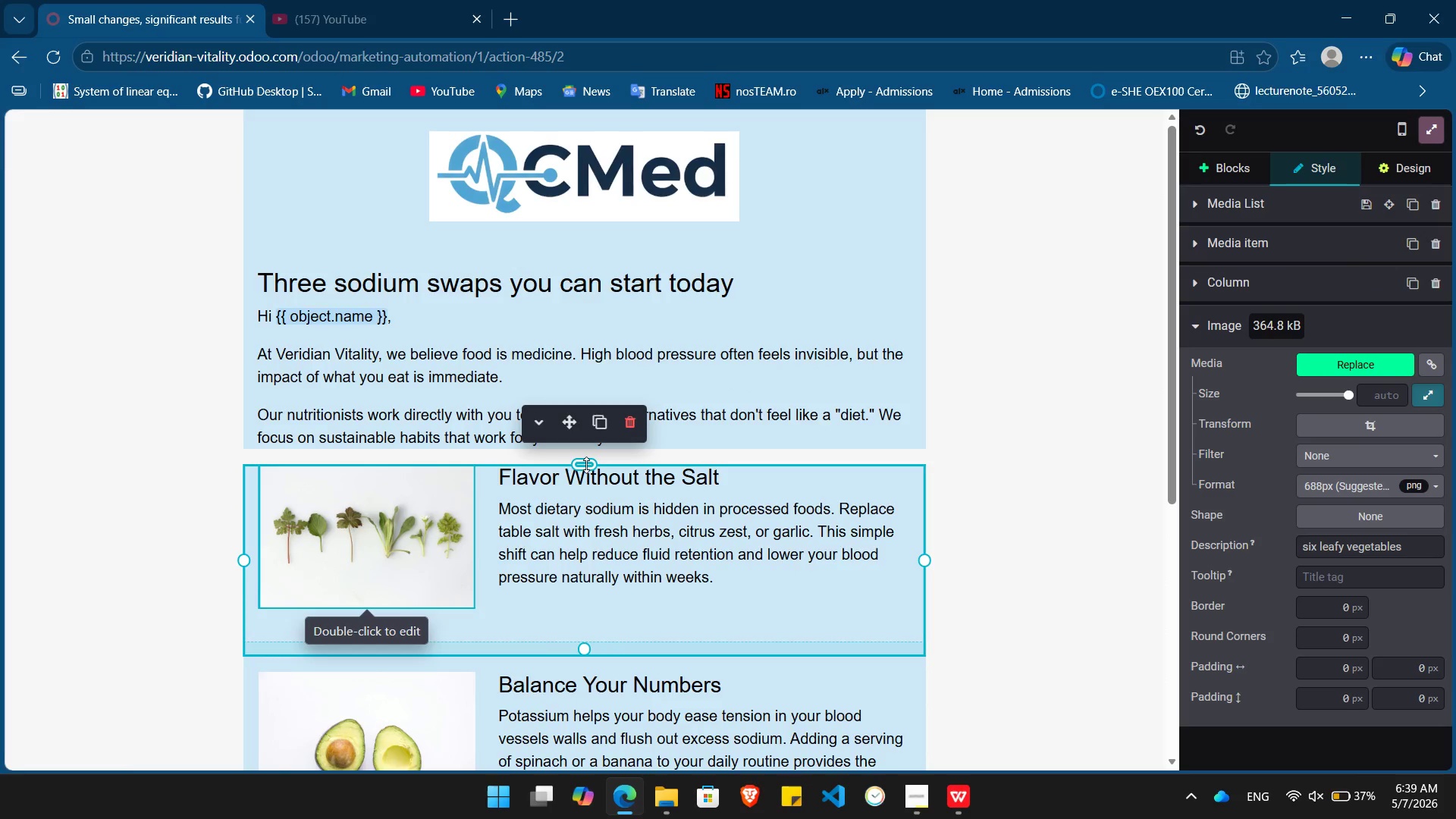 
left_click_drag(start_coordinate=[586, 465], to_coordinate=[582, 479])
 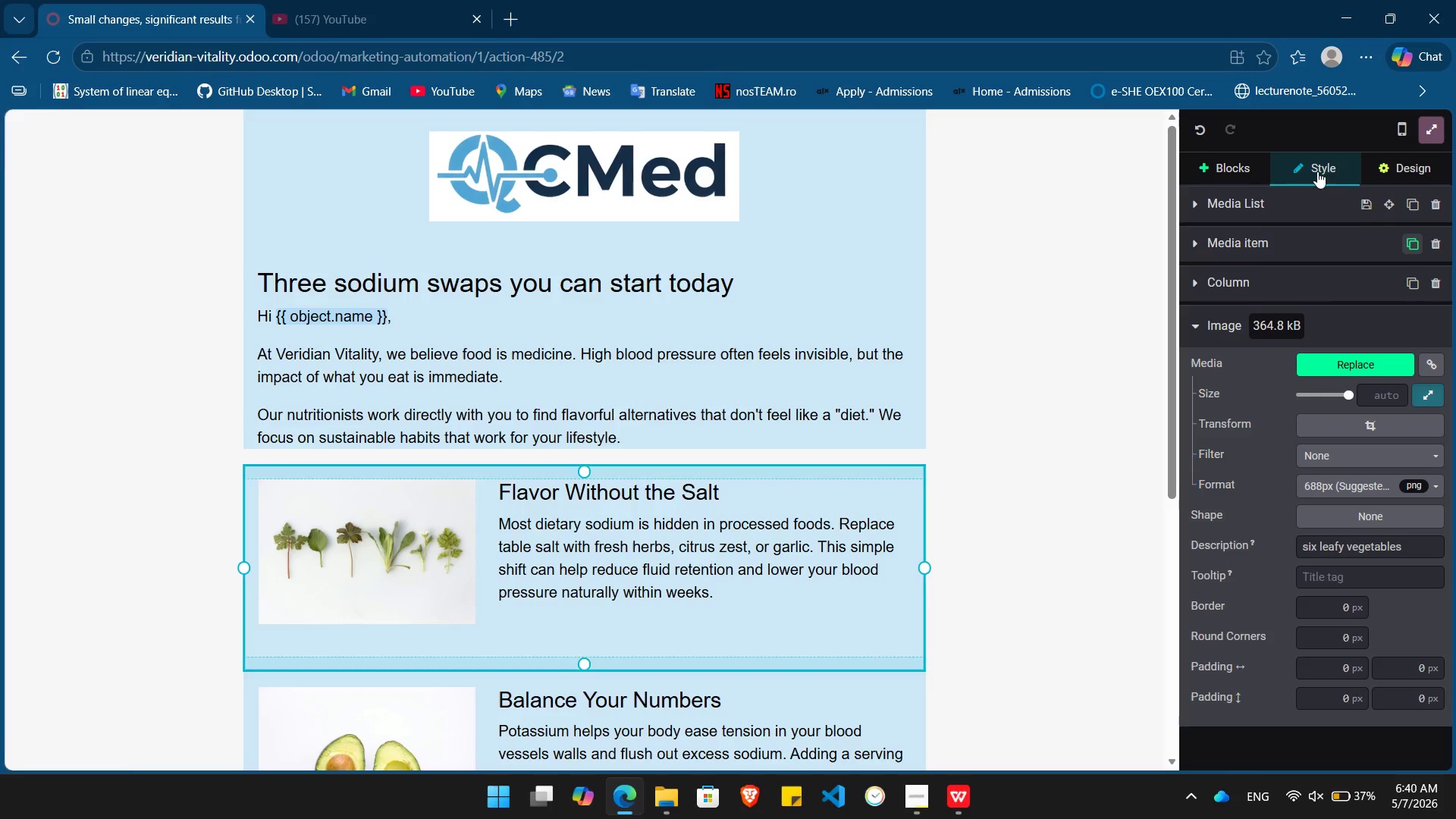 
left_click([1213, 160])
 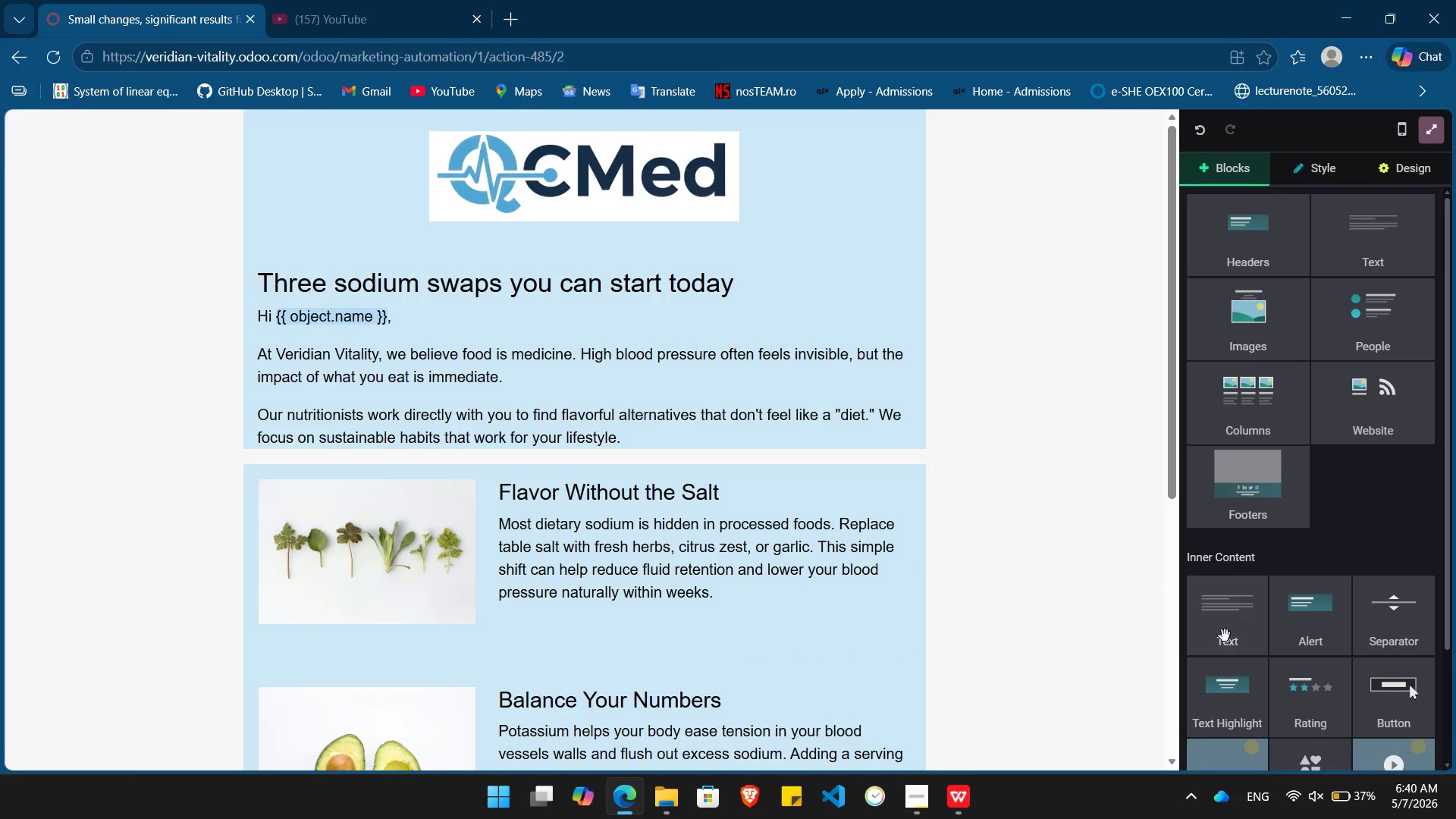 
left_click_drag(start_coordinate=[1224, 629], to_coordinate=[350, 526])
 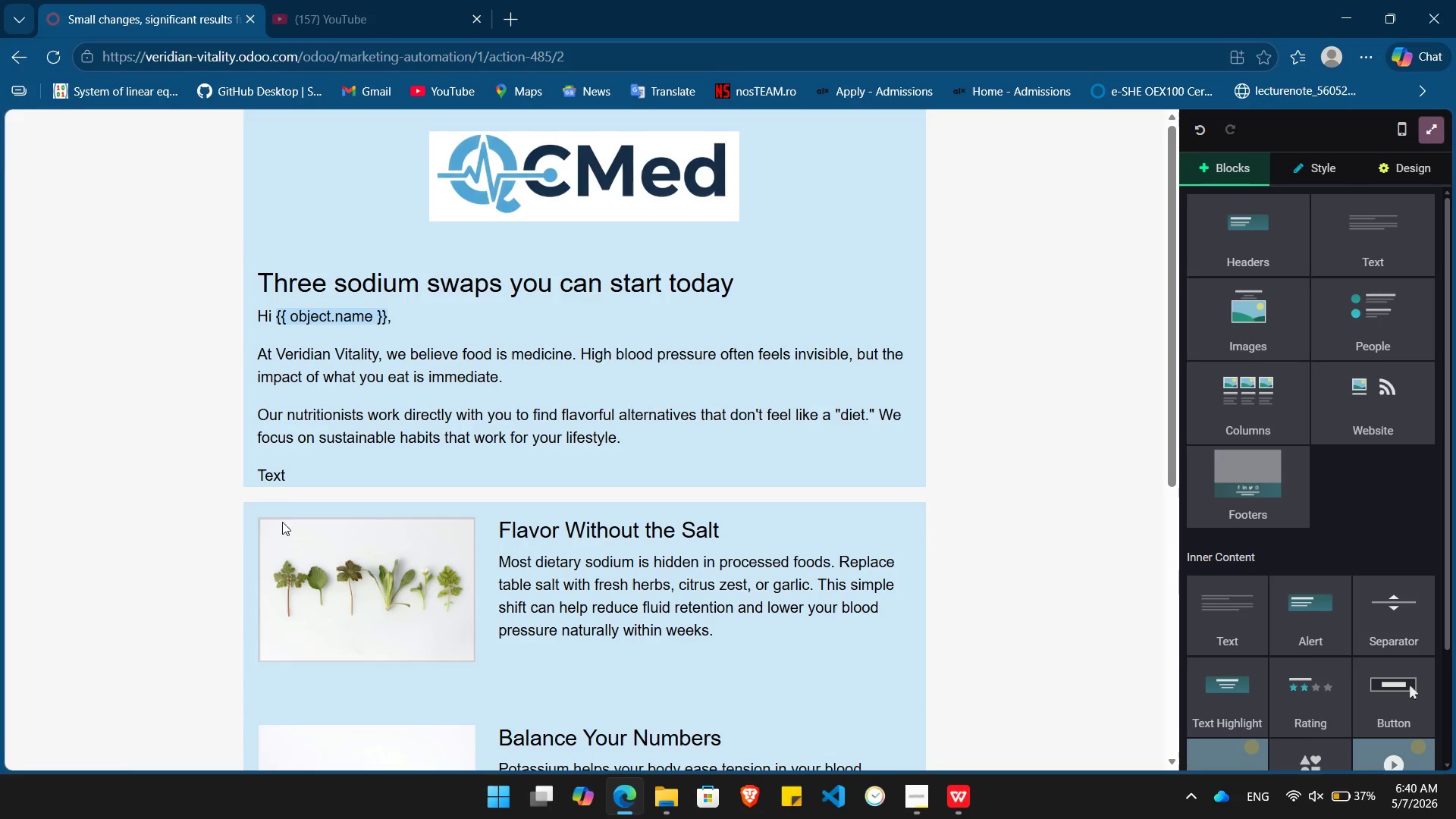 
left_click([261, 520])
 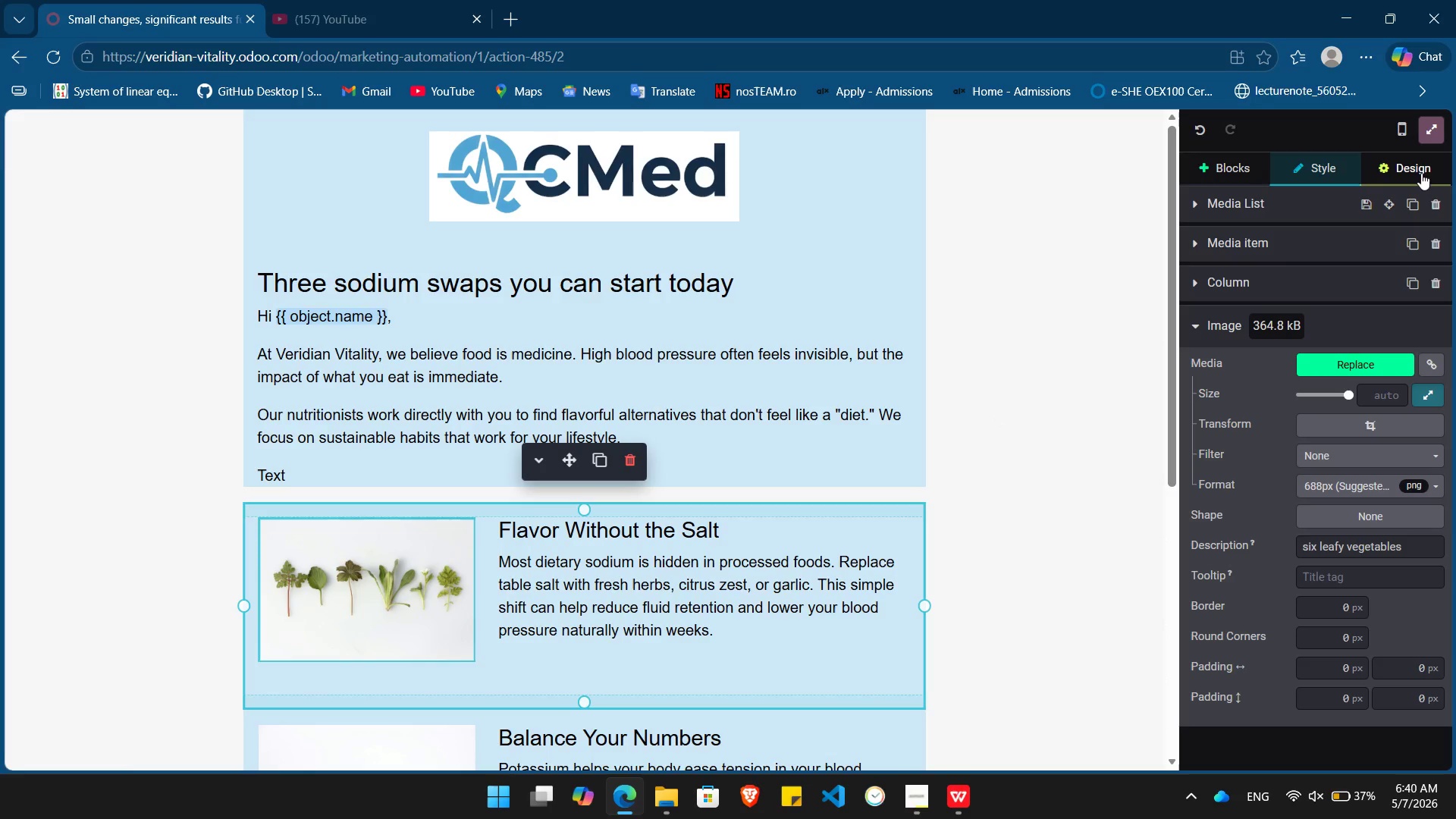 
wait(9.58)
 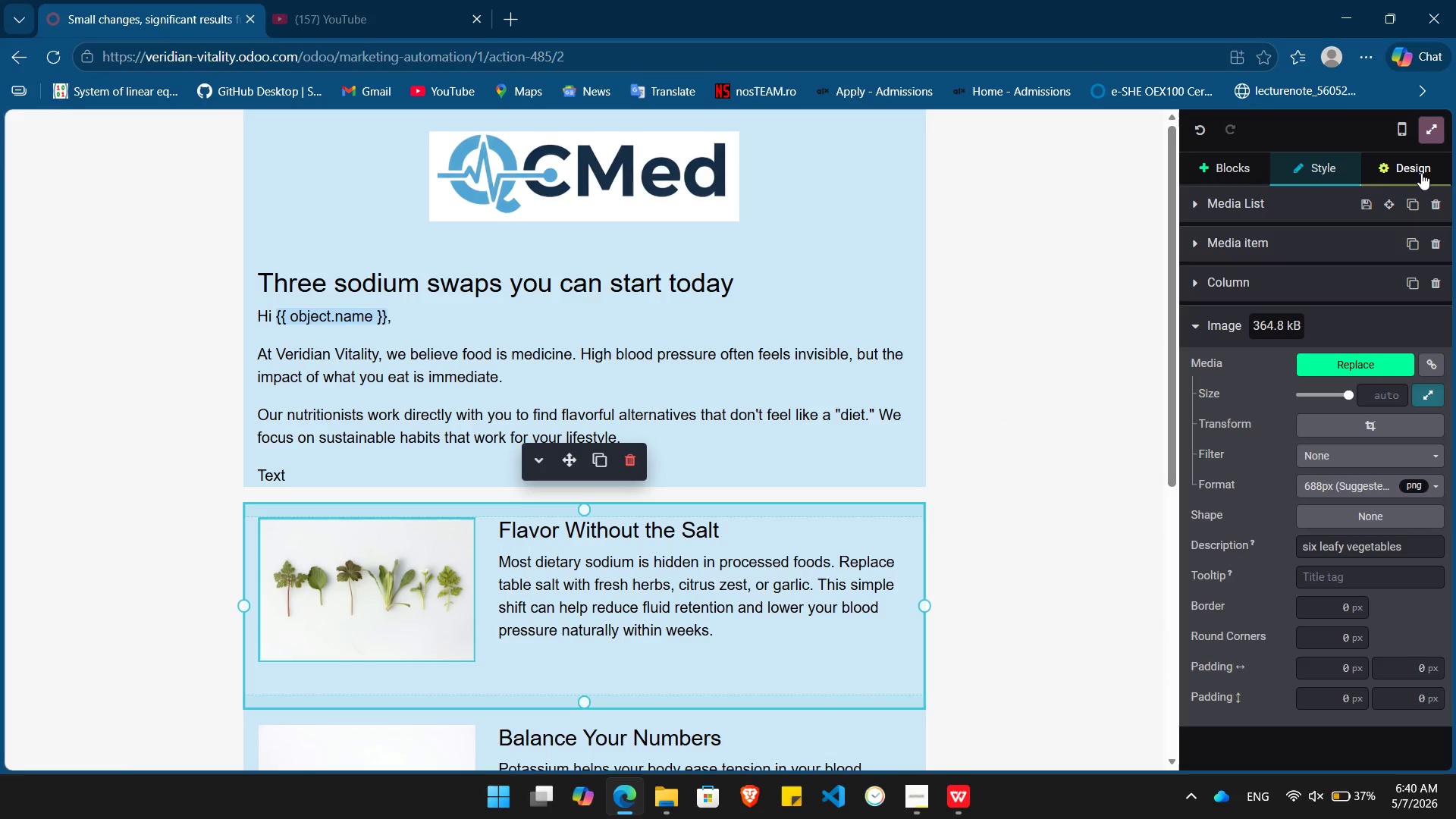 
left_click([599, 241])
 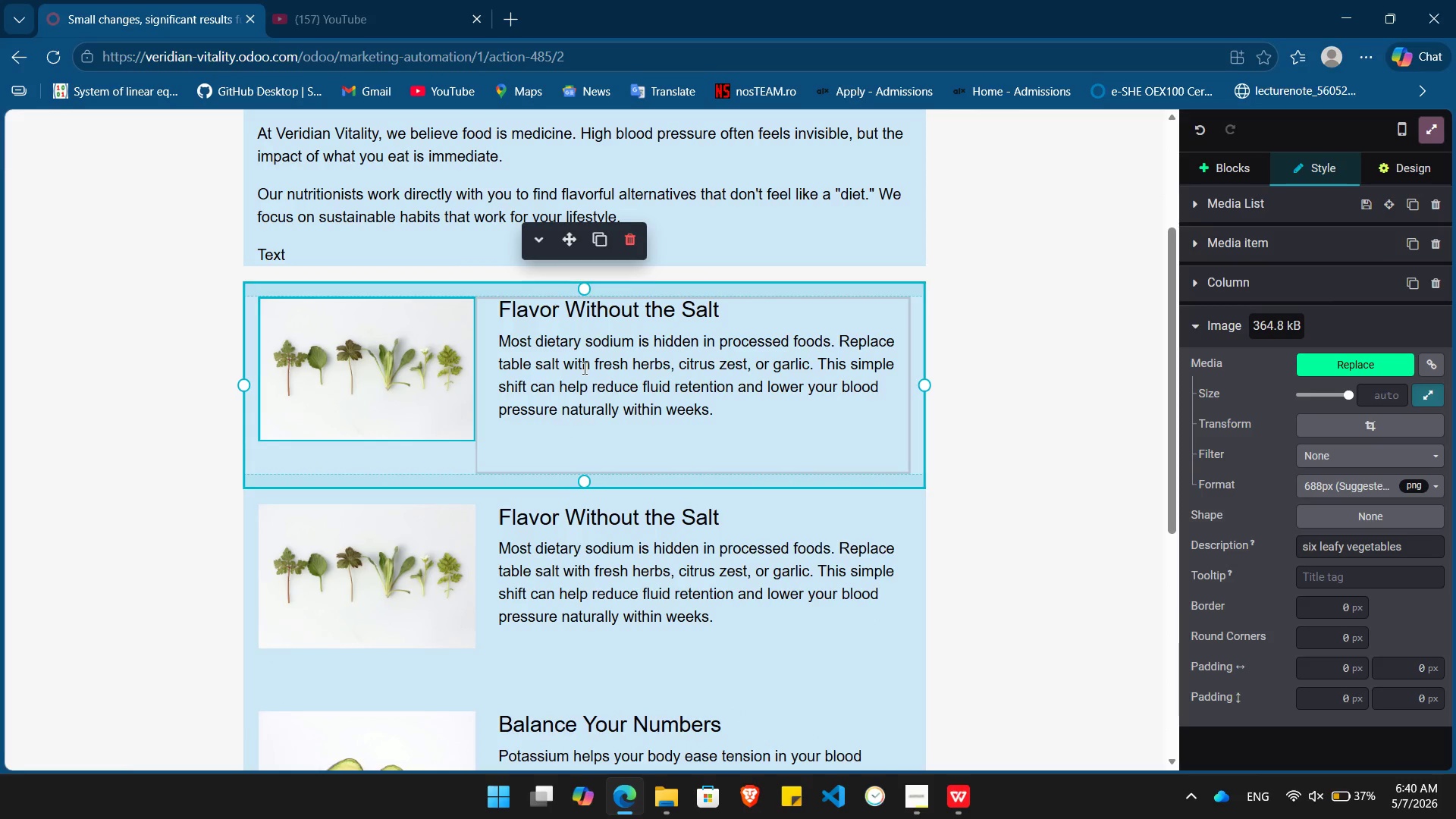 
left_click([628, 381])
 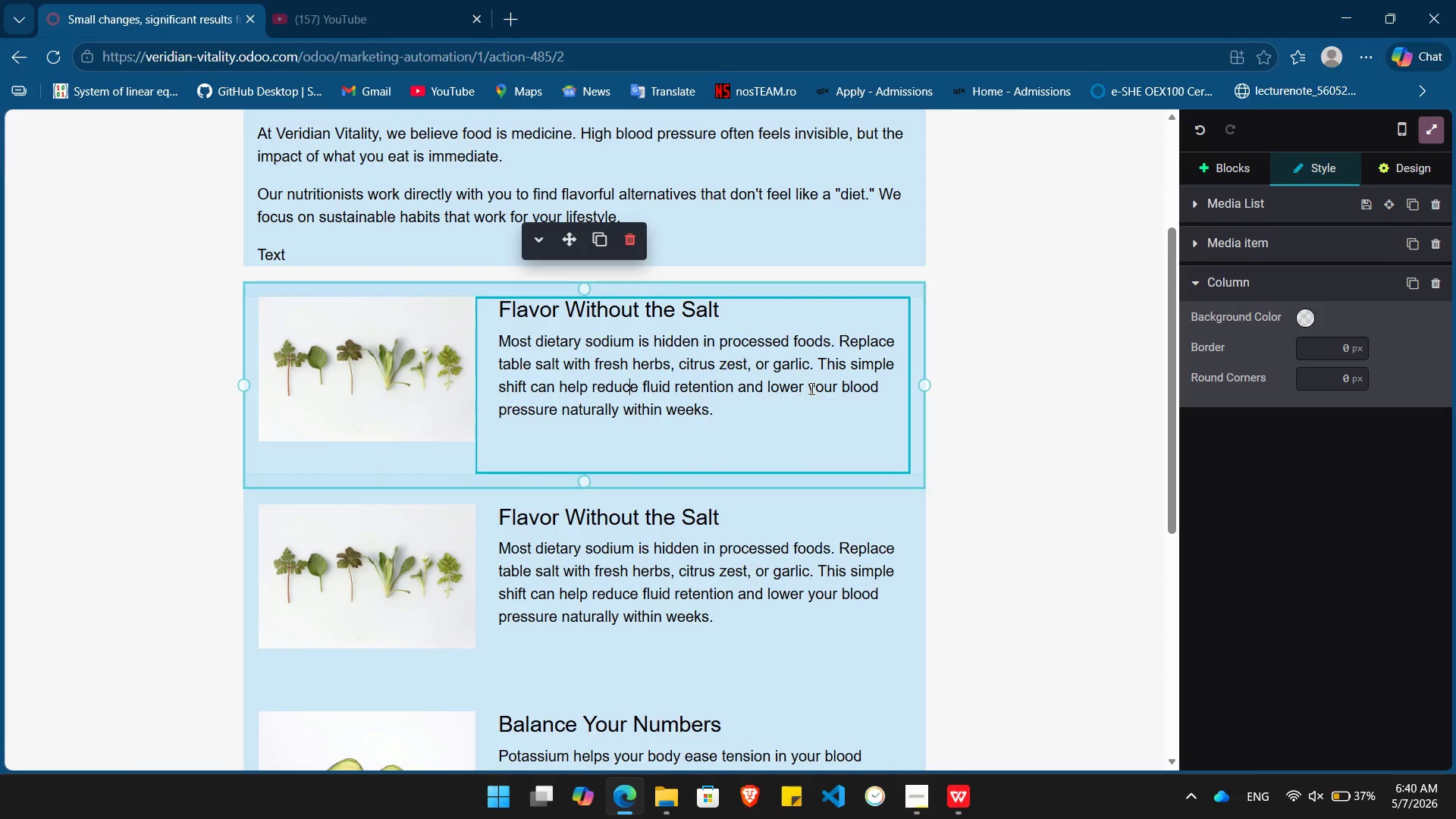 
left_click_drag(start_coordinate=[726, 422], to_coordinate=[482, 287])
 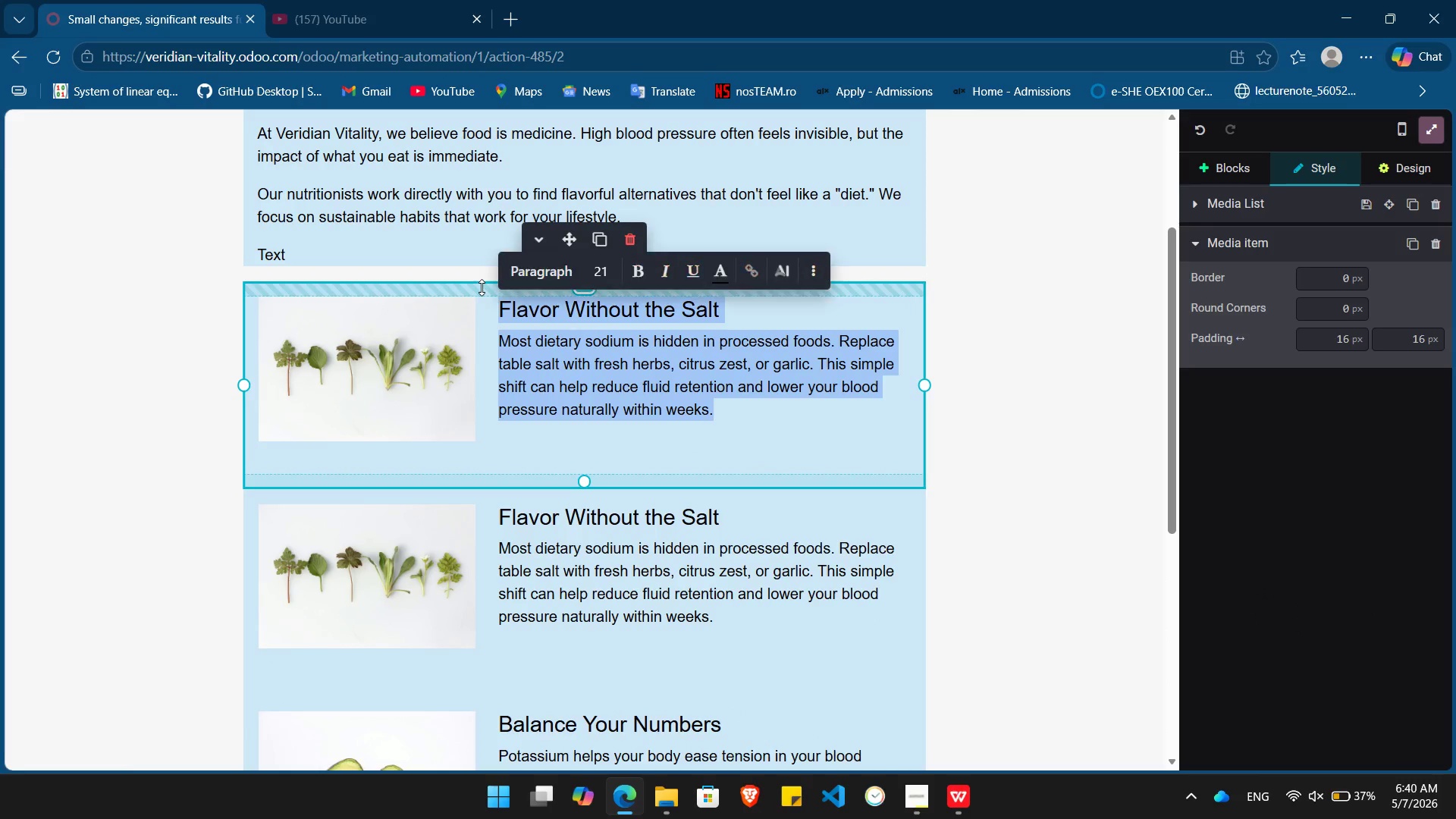 
key(Backspace)
 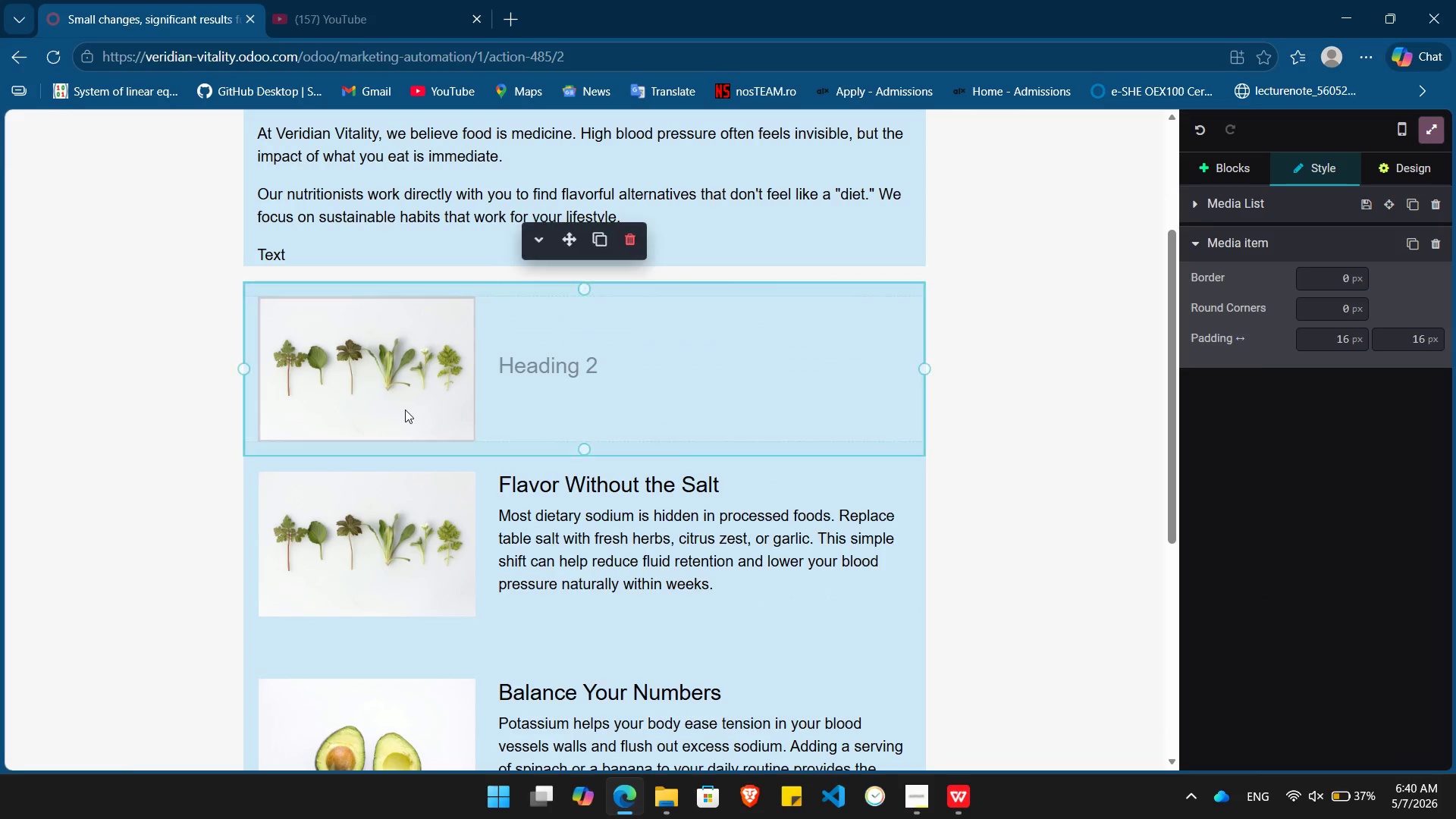 
left_click([405, 410])
 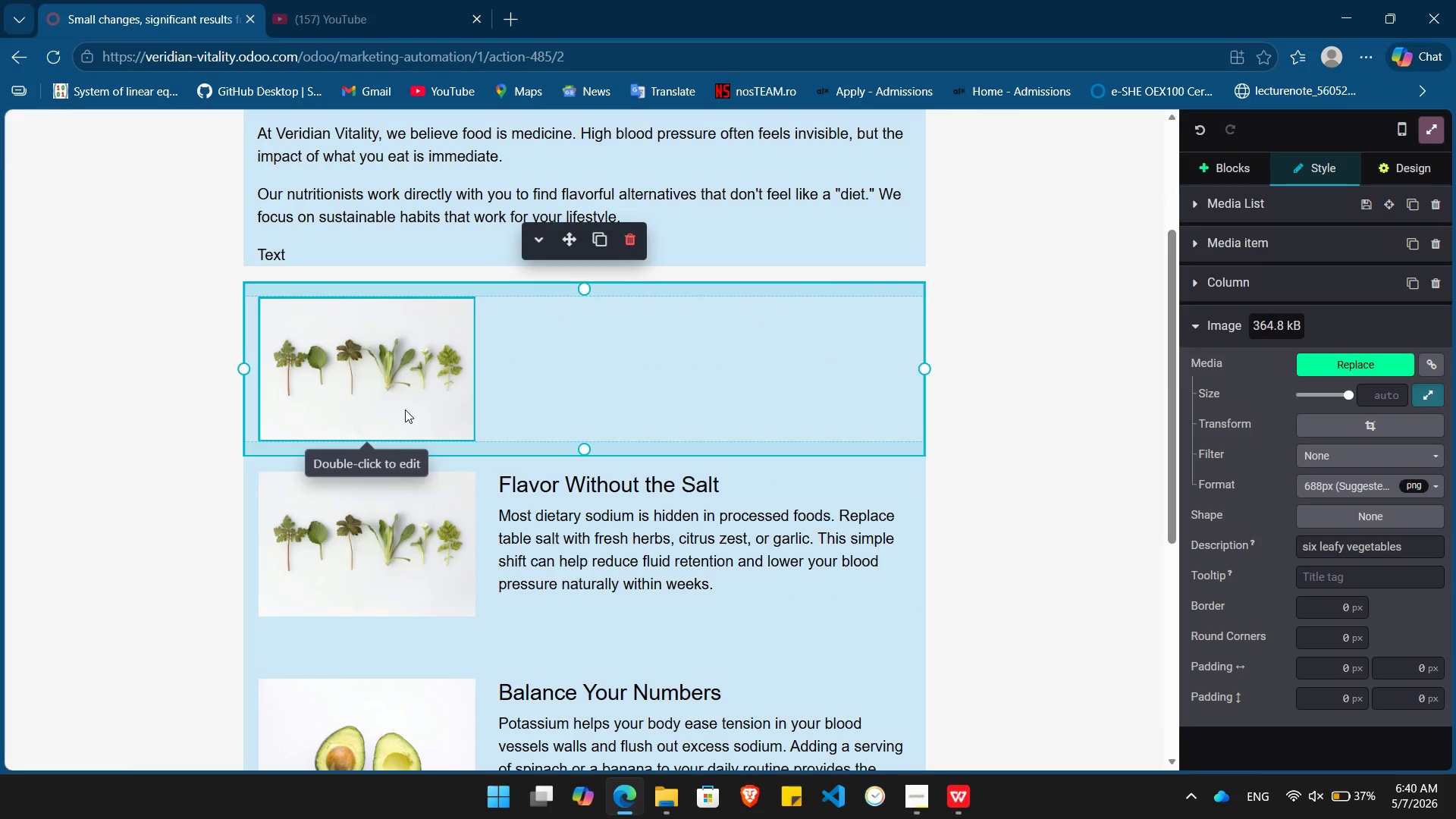 
key(Backspace)
 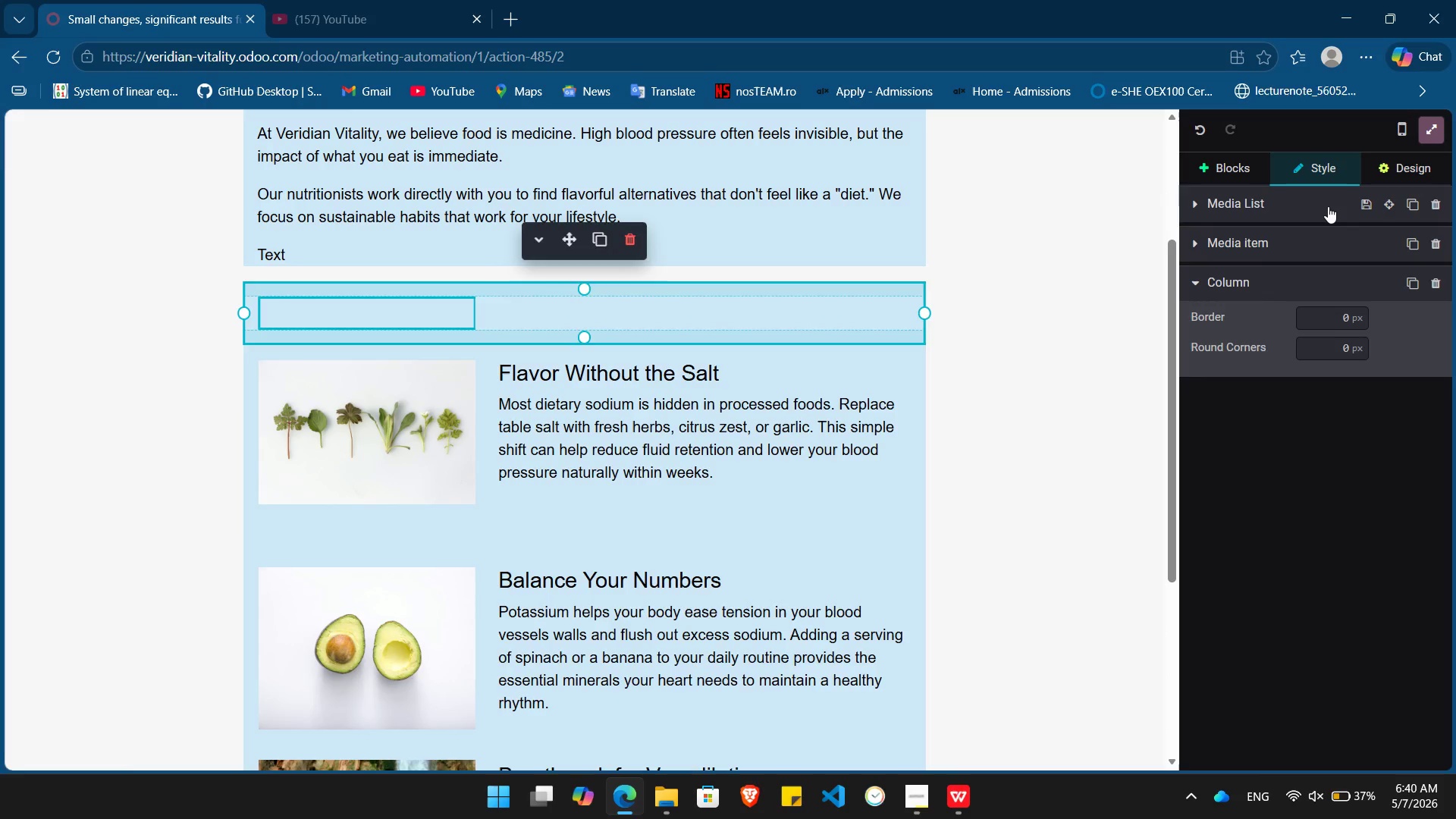 
left_click([1305, 248])
 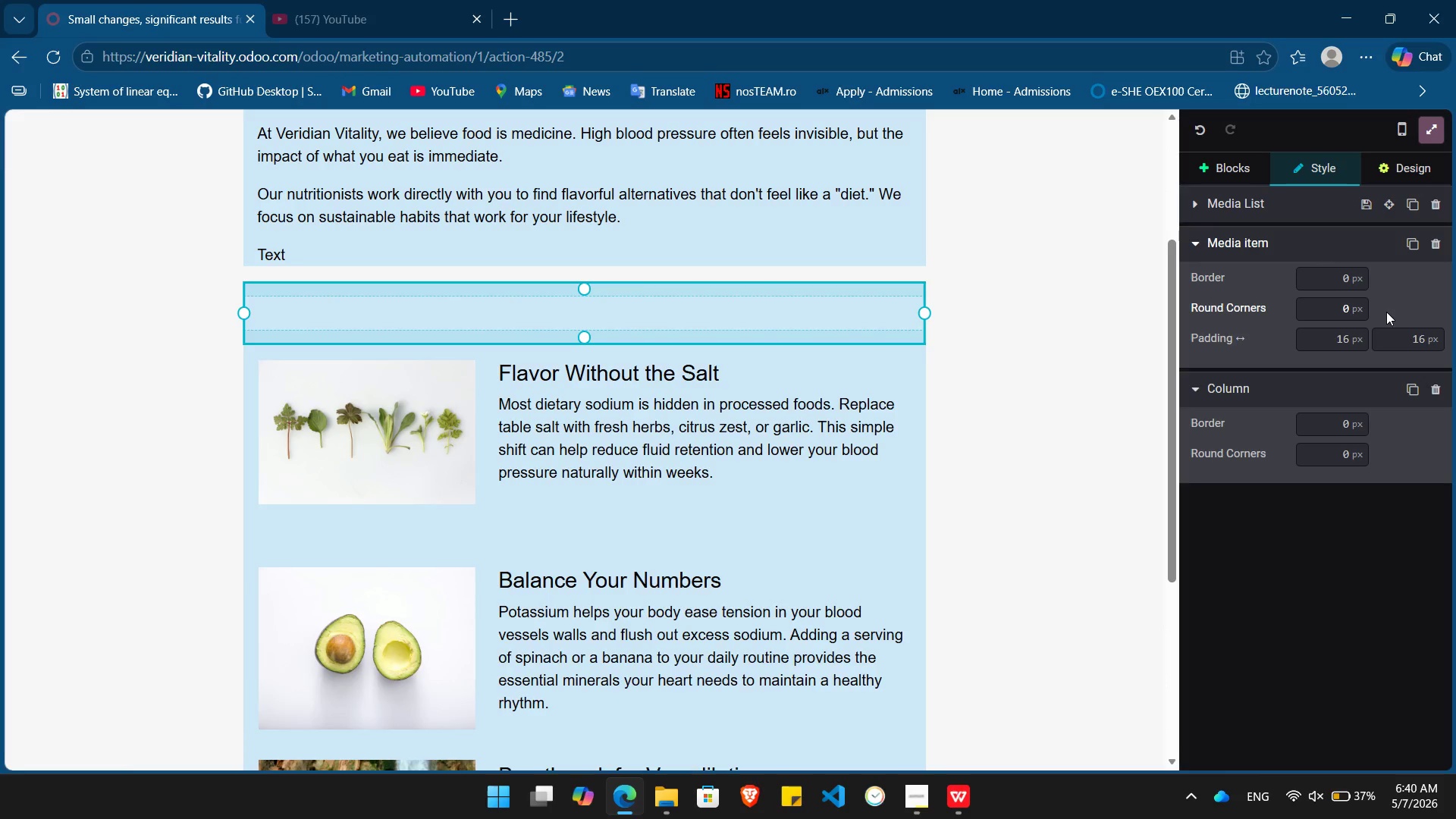 
left_click([1272, 212])
 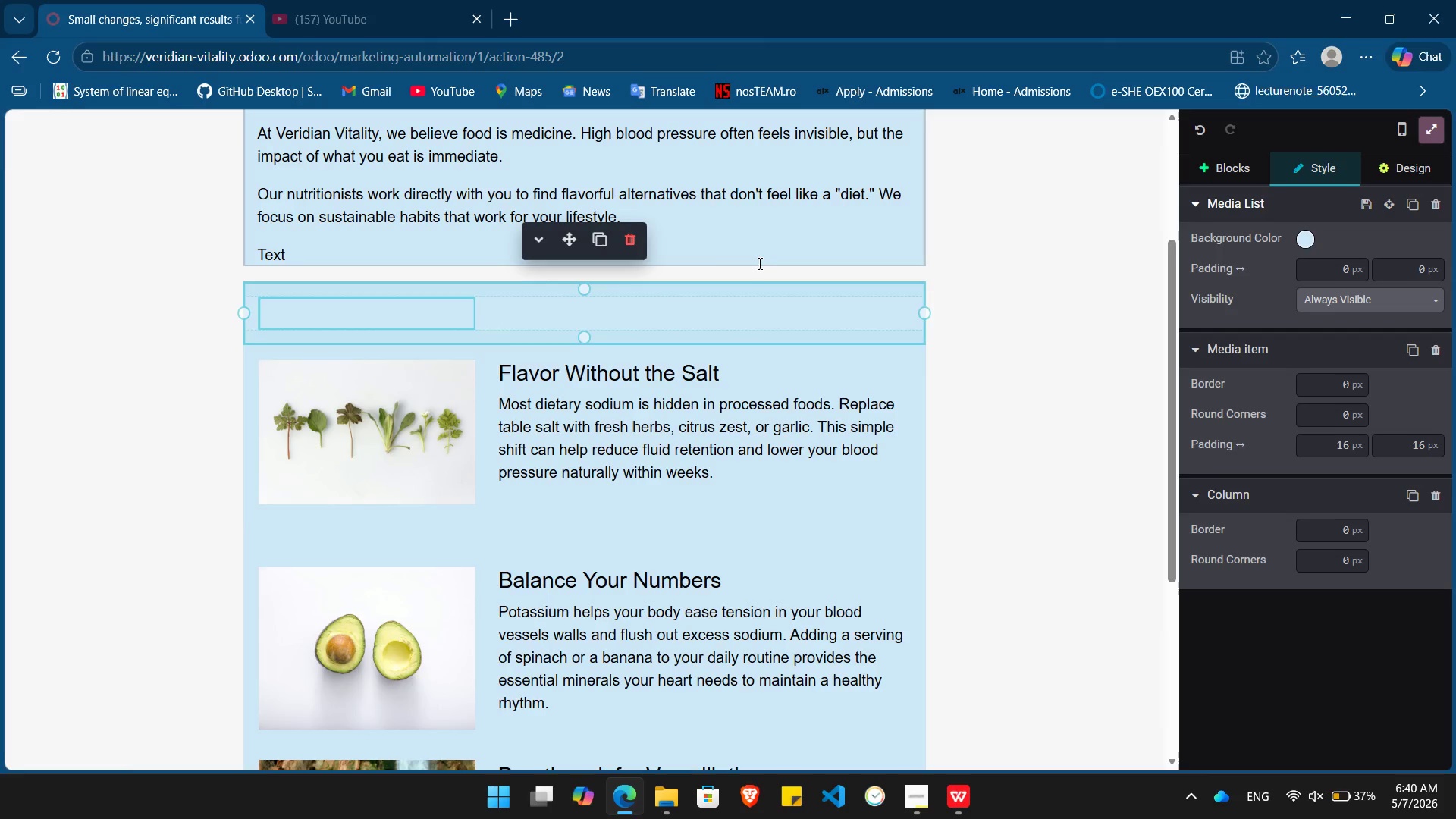 
left_click([597, 314])
 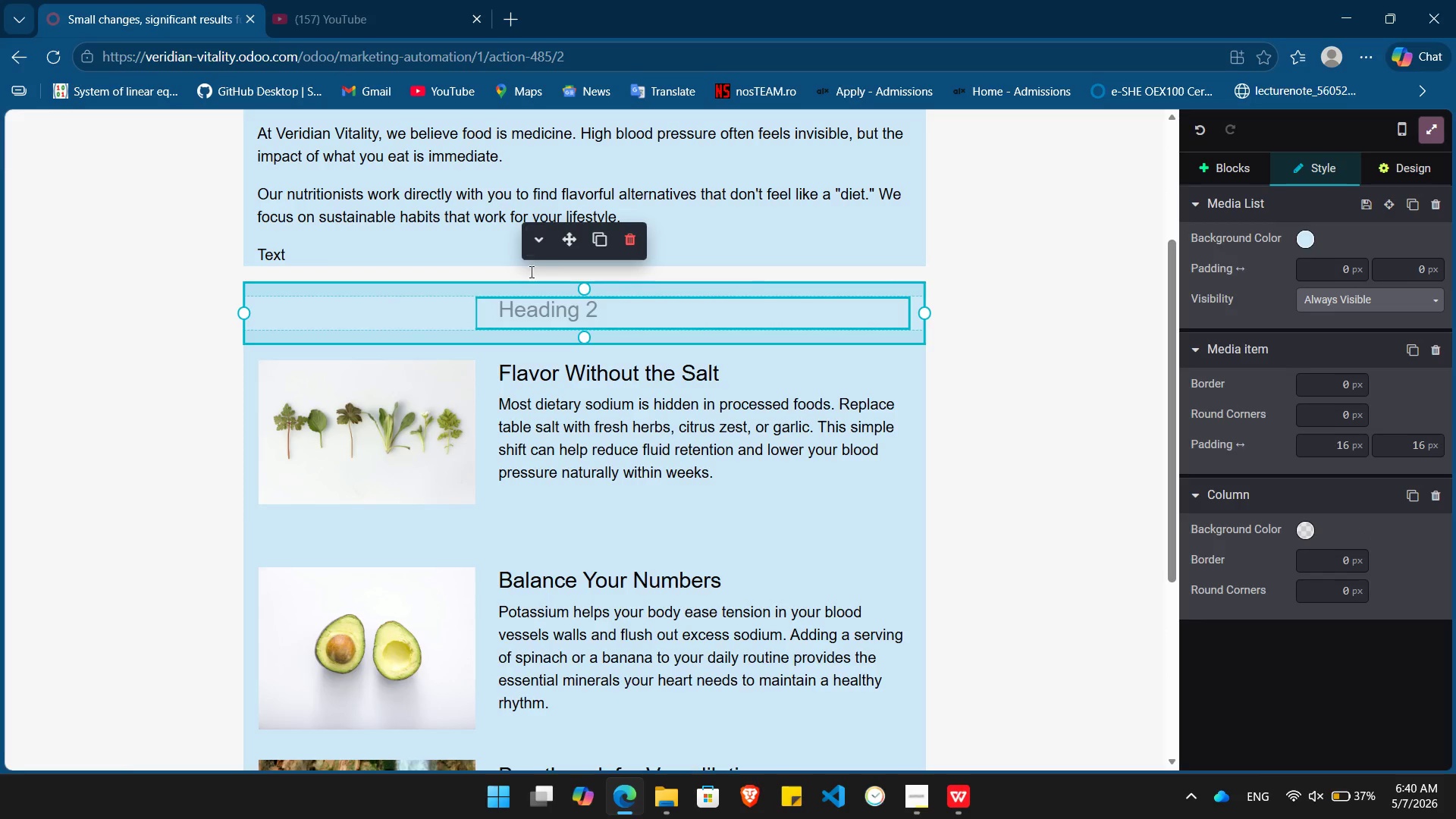 
left_click([437, 320])
 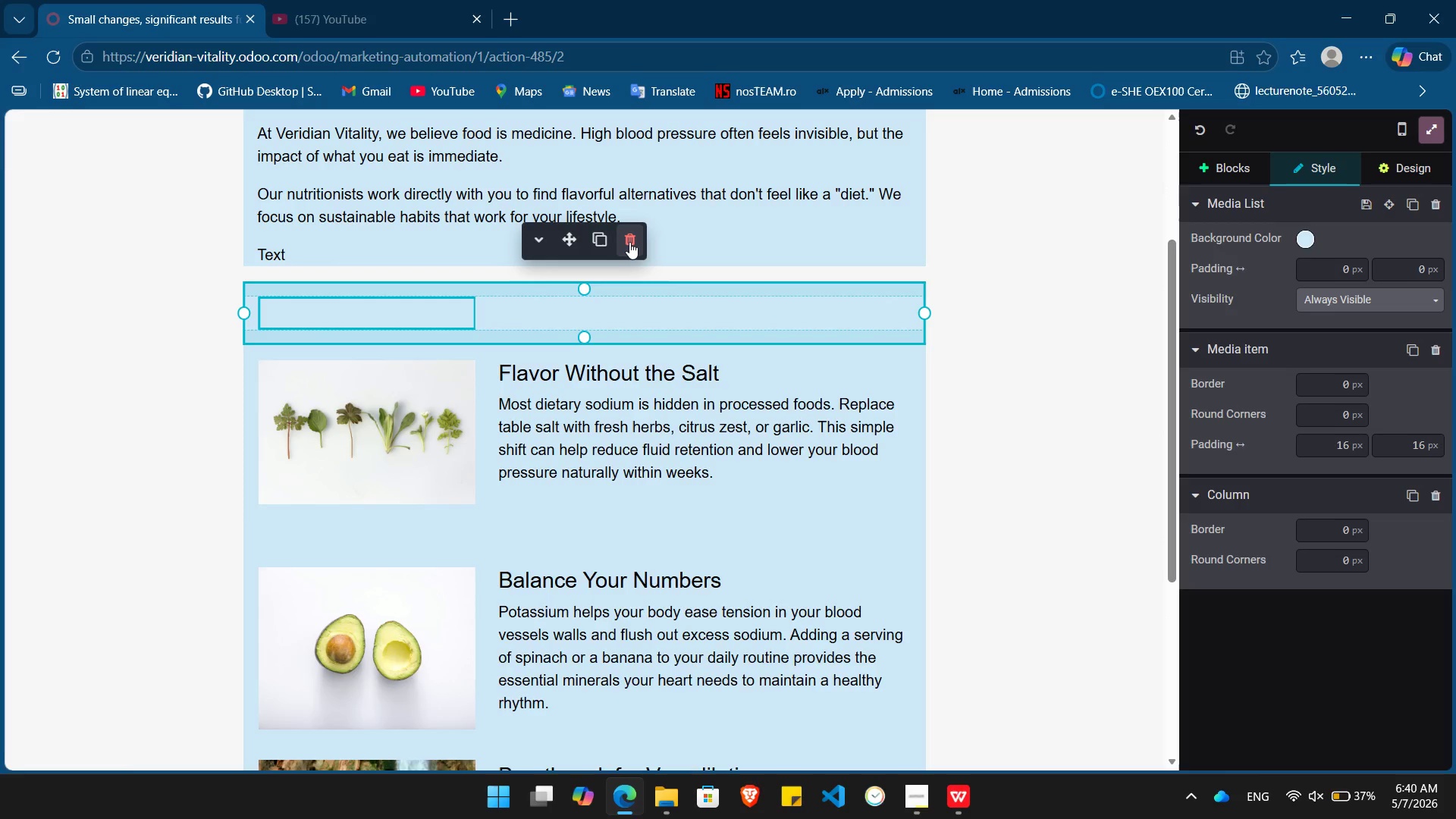 
left_click([629, 242])
 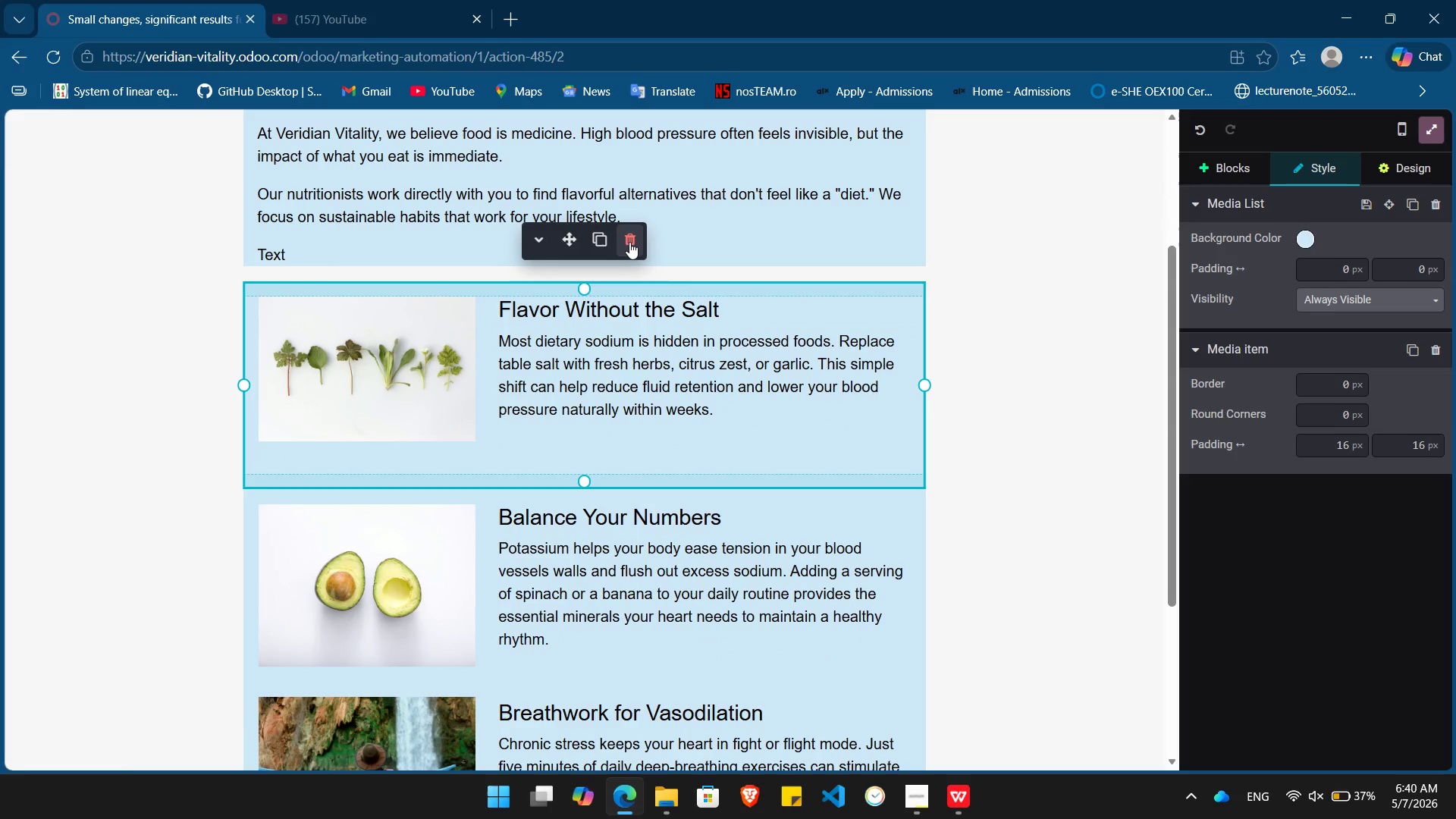 
key(Control+ControlLeft)
 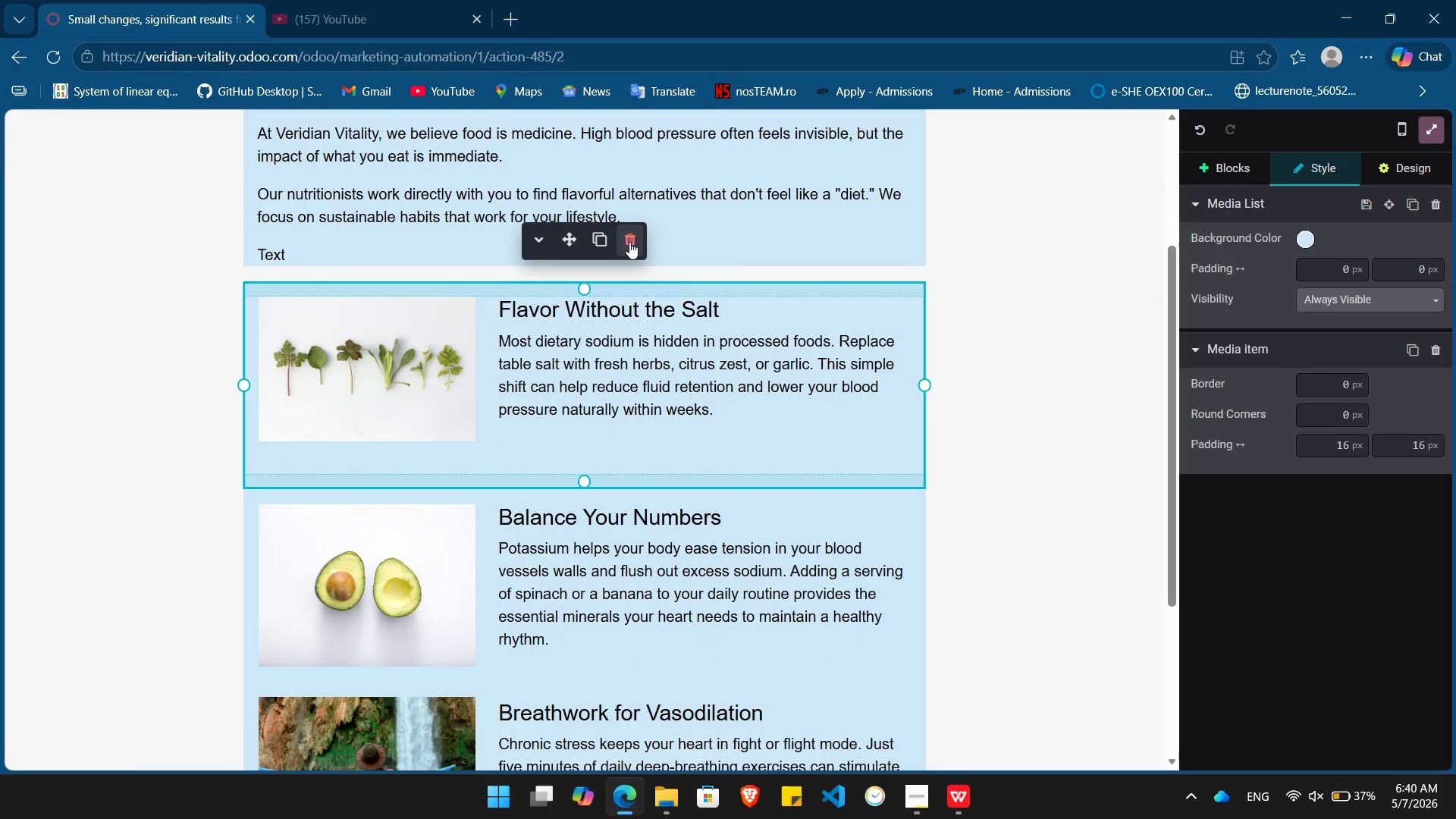 
key(Control+Z)
 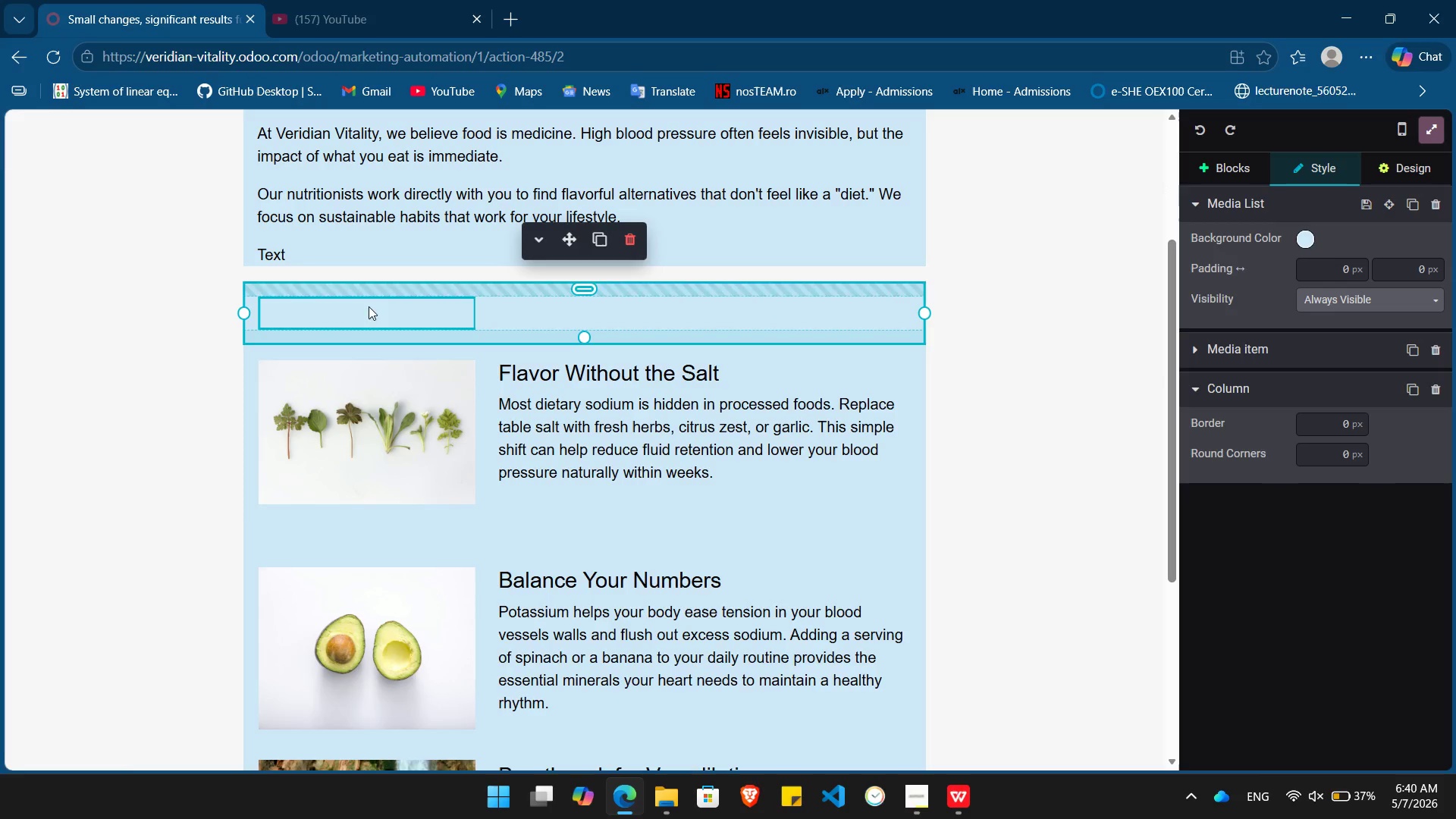 
left_click([366, 317])
 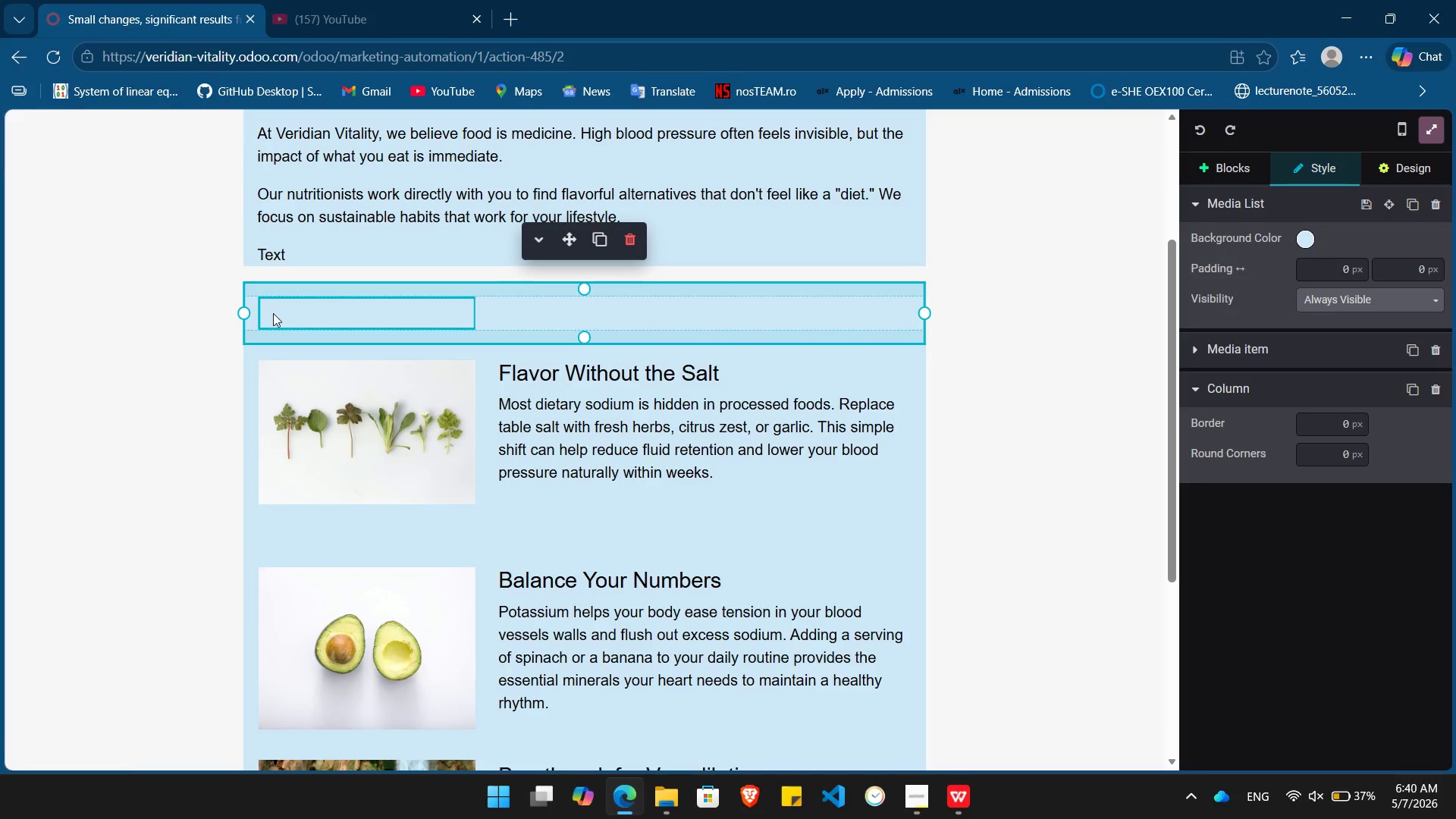 
left_click([275, 310])
 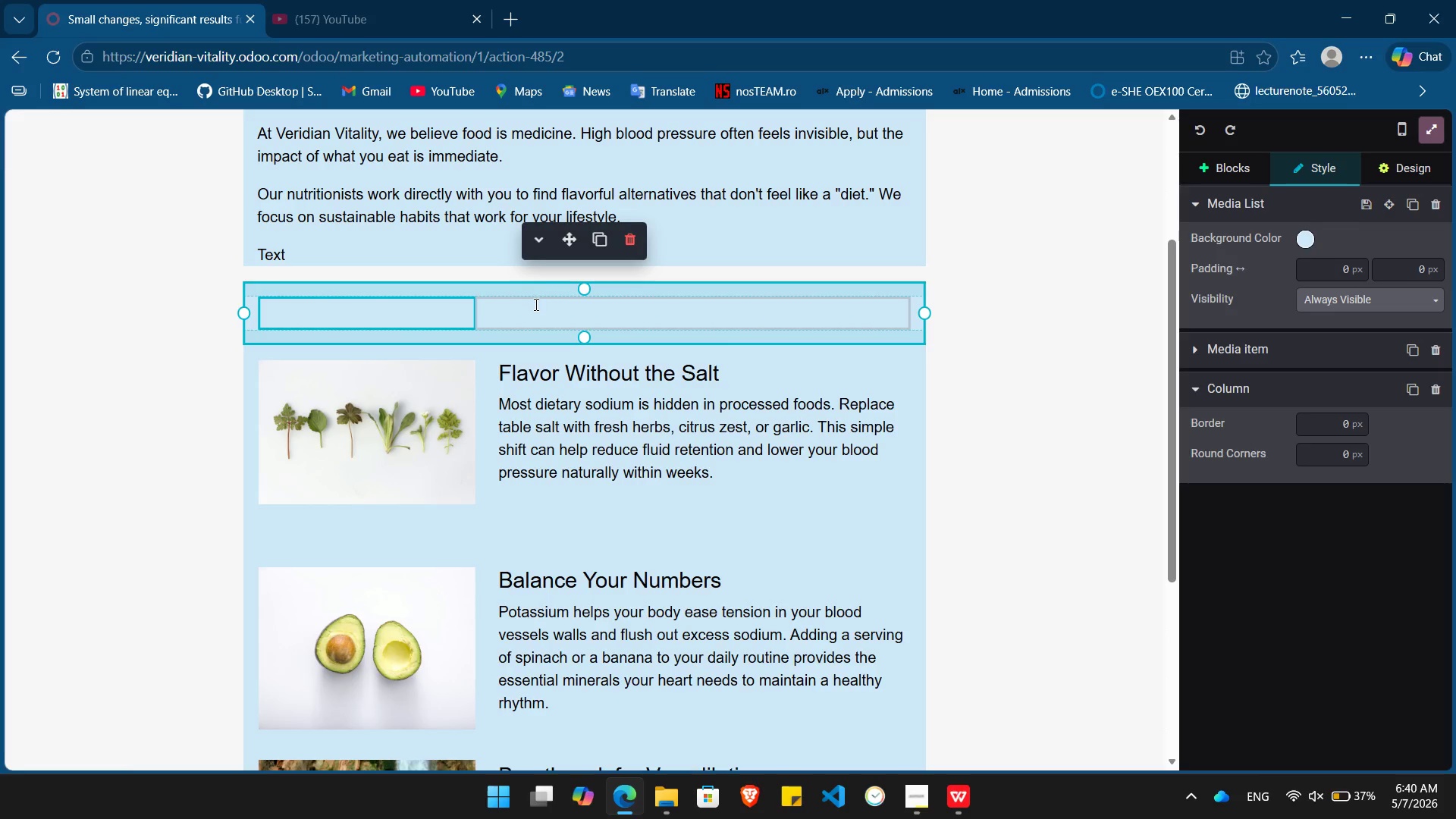 
left_click([538, 314])
 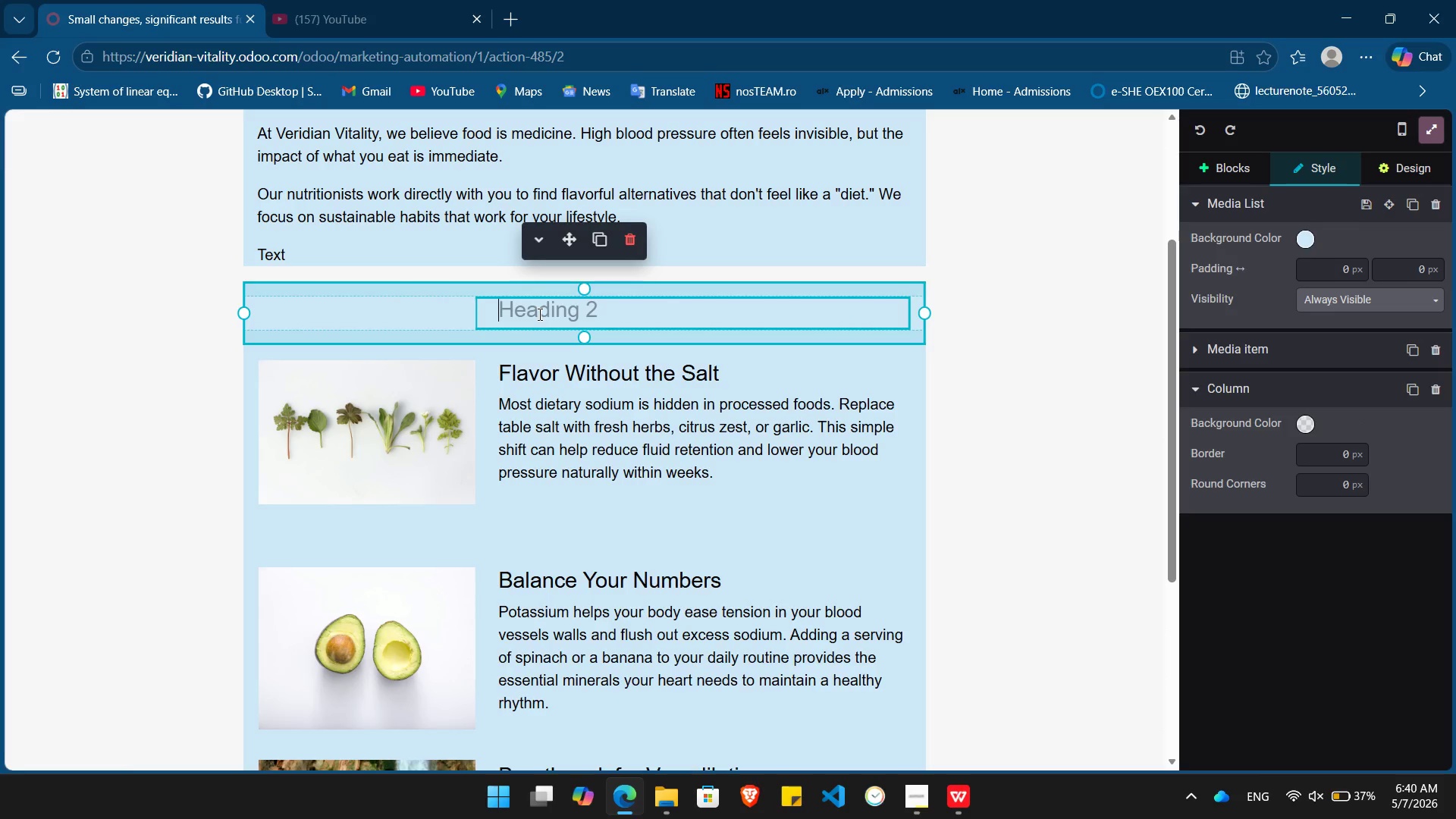 
key(Control+V)
 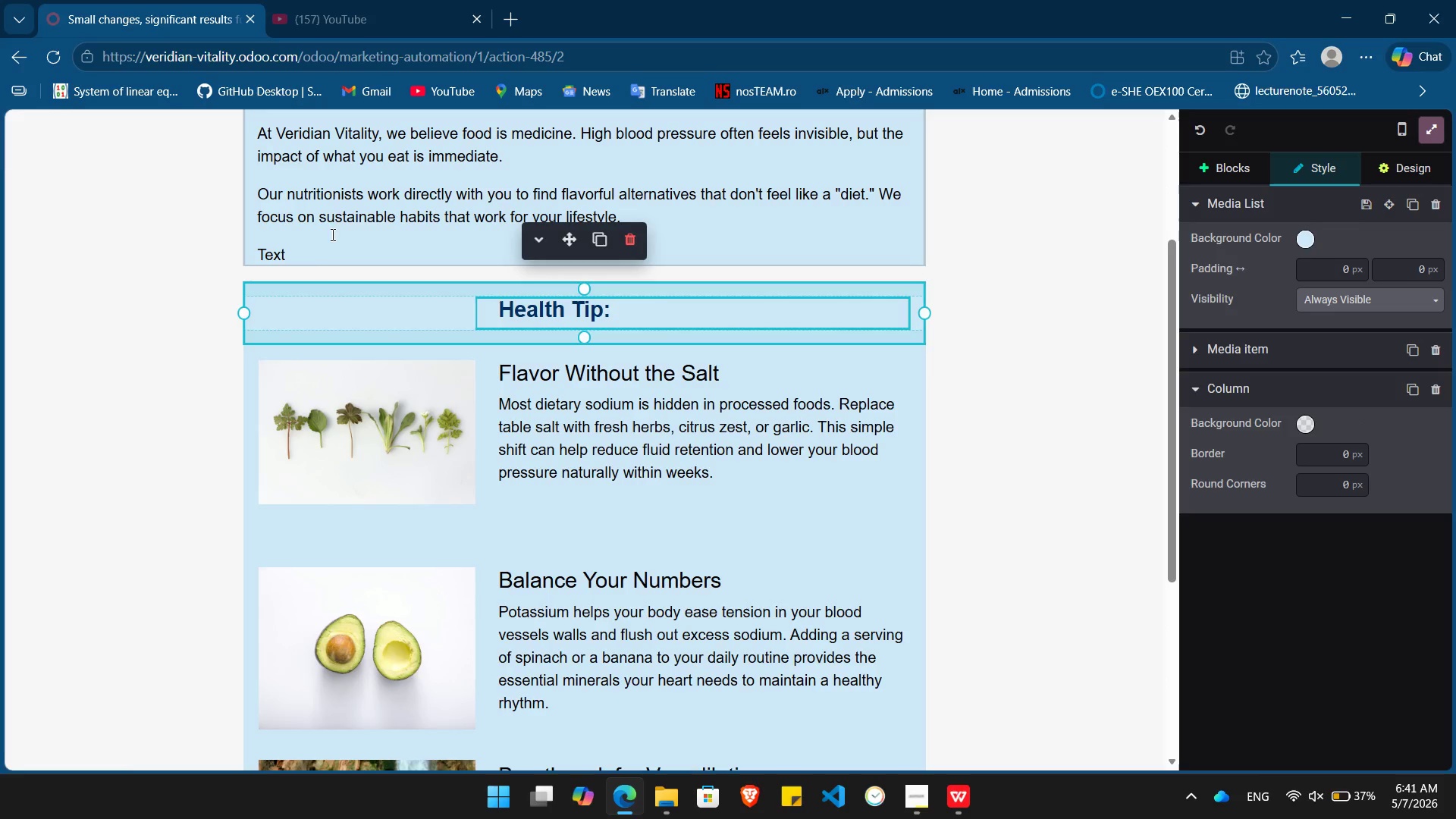 
left_click_drag(start_coordinate=[320, 251], to_coordinate=[244, 257])
 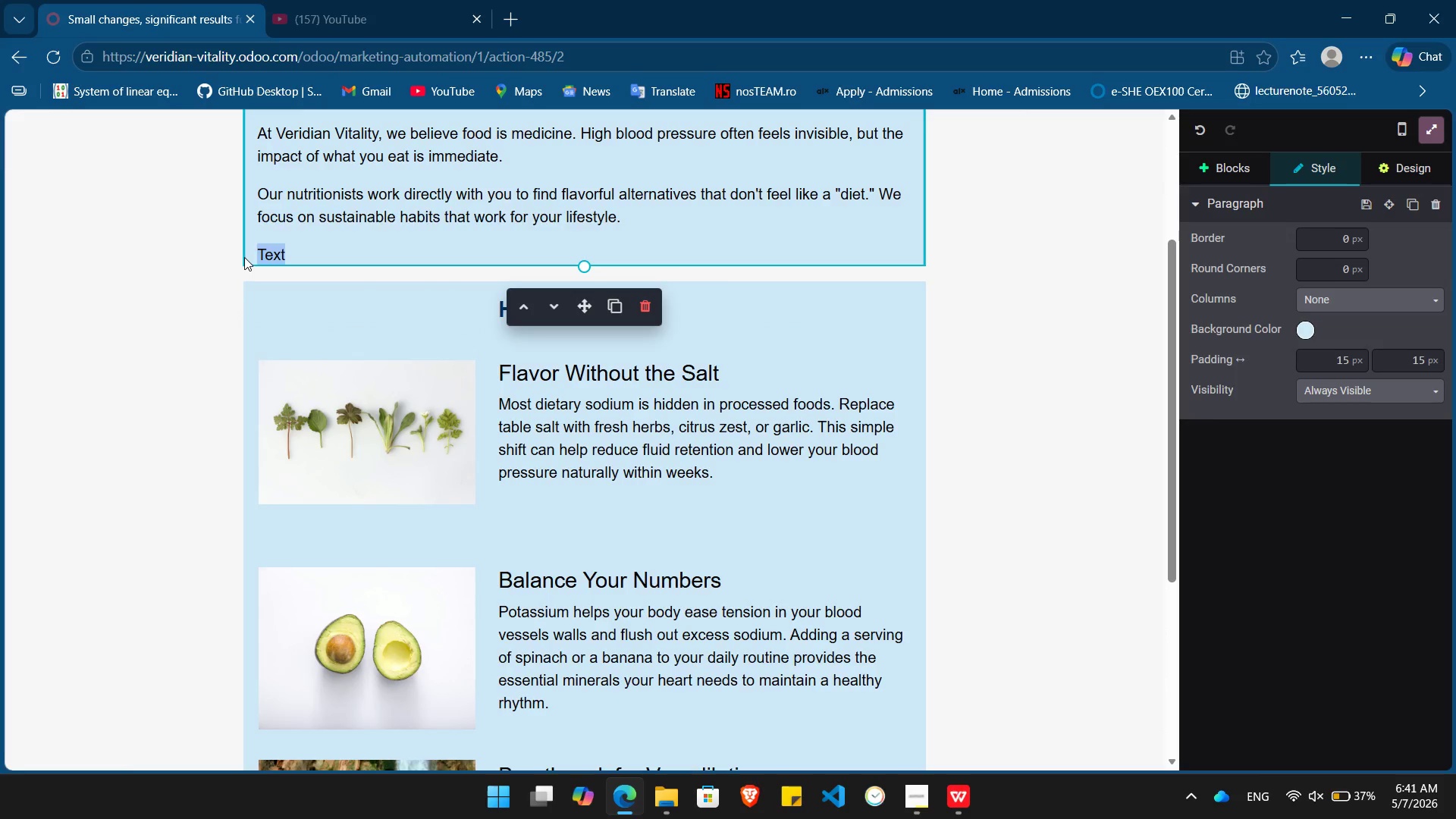 
key(Backspace)
 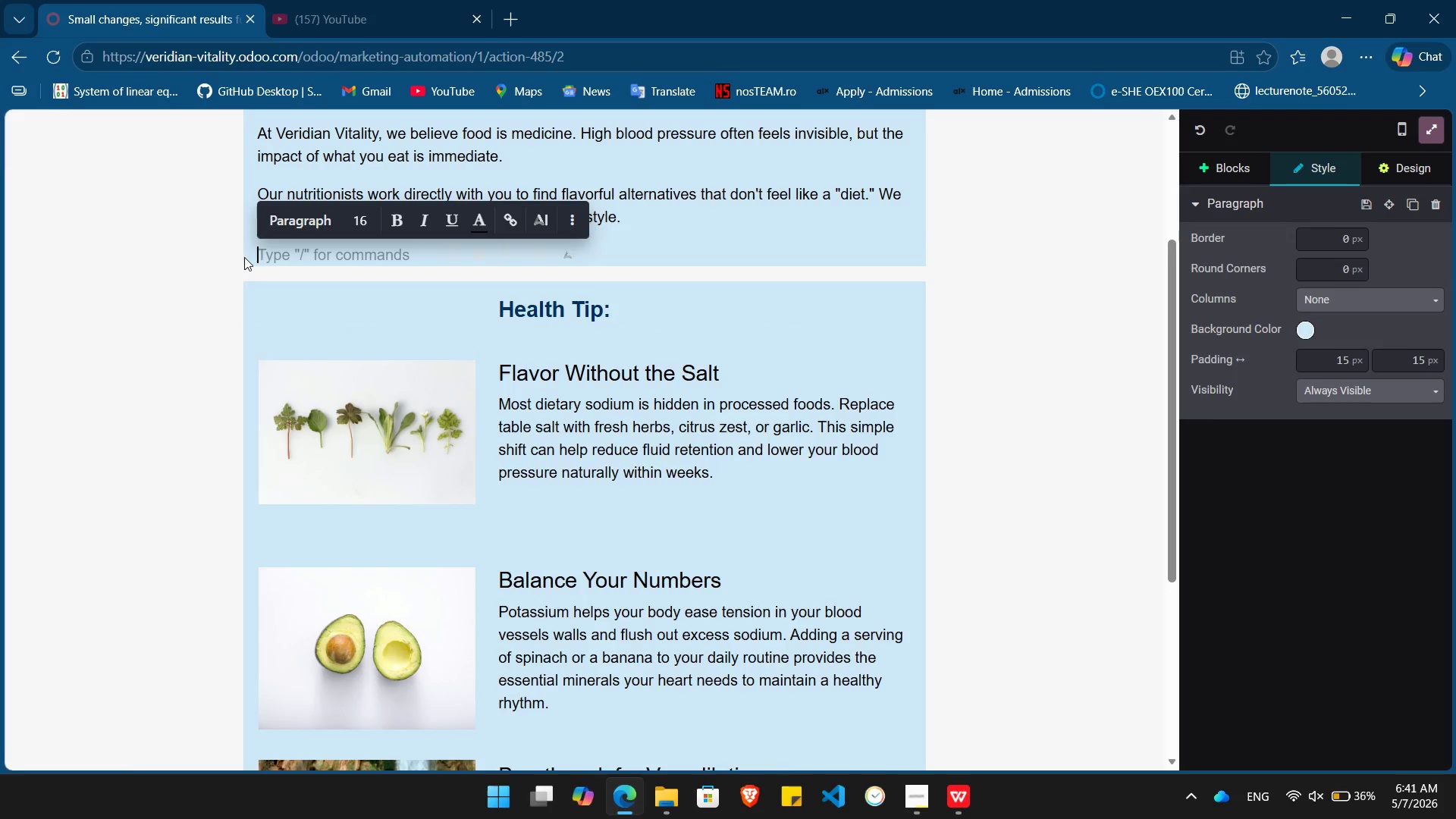 
key(Backspace)
 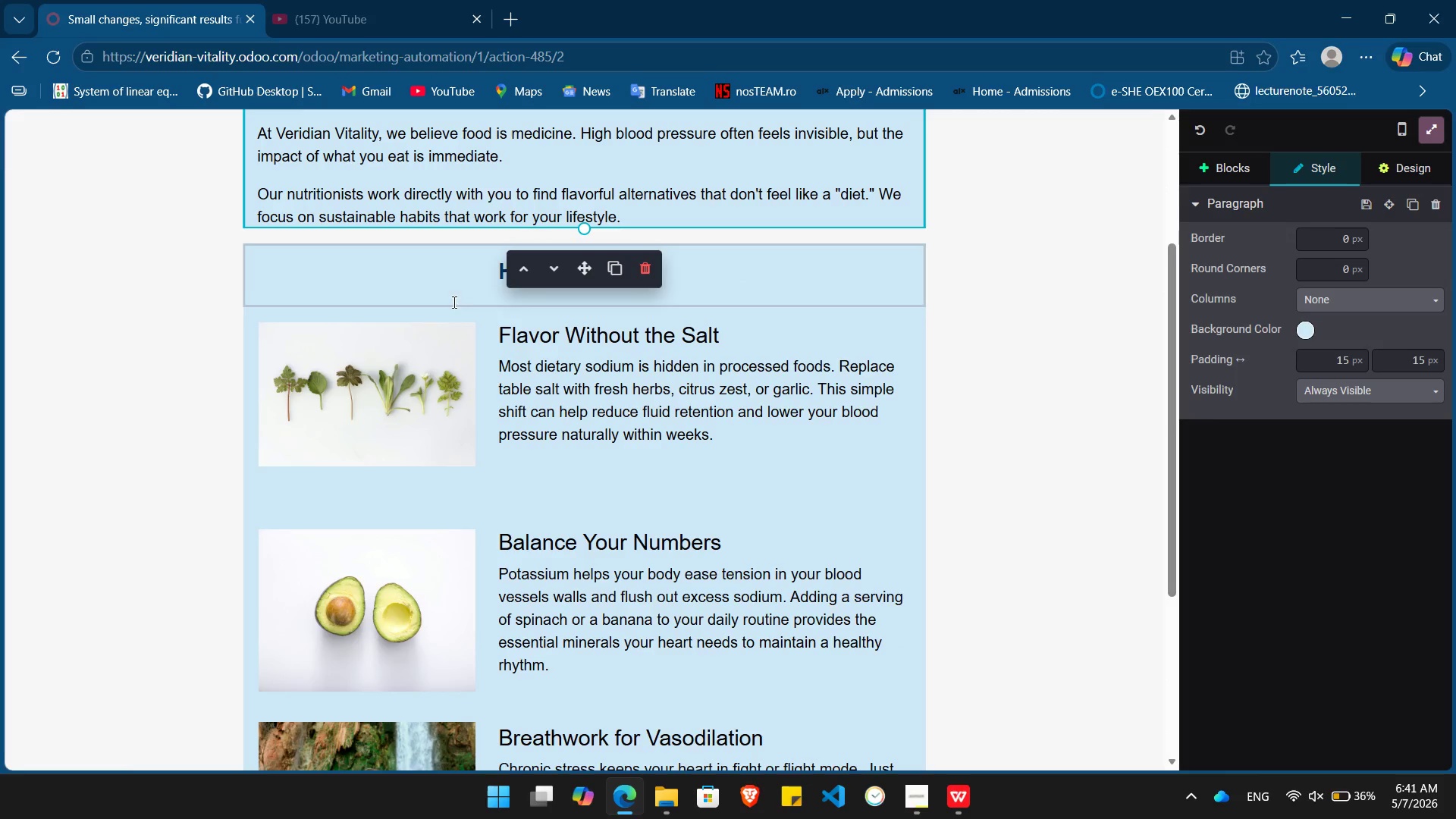 
left_click([443, 306])
 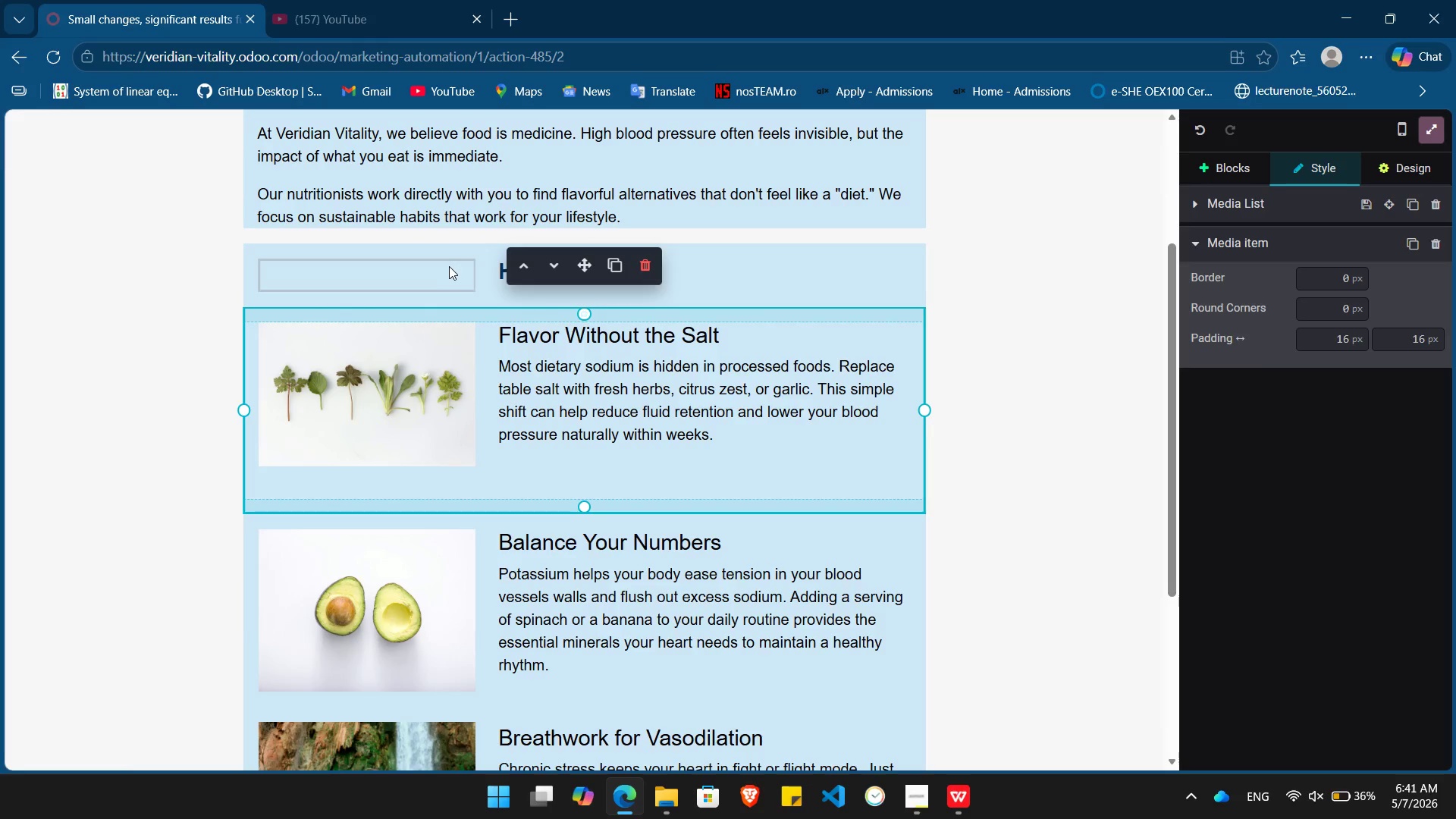 
left_click([449, 266])
 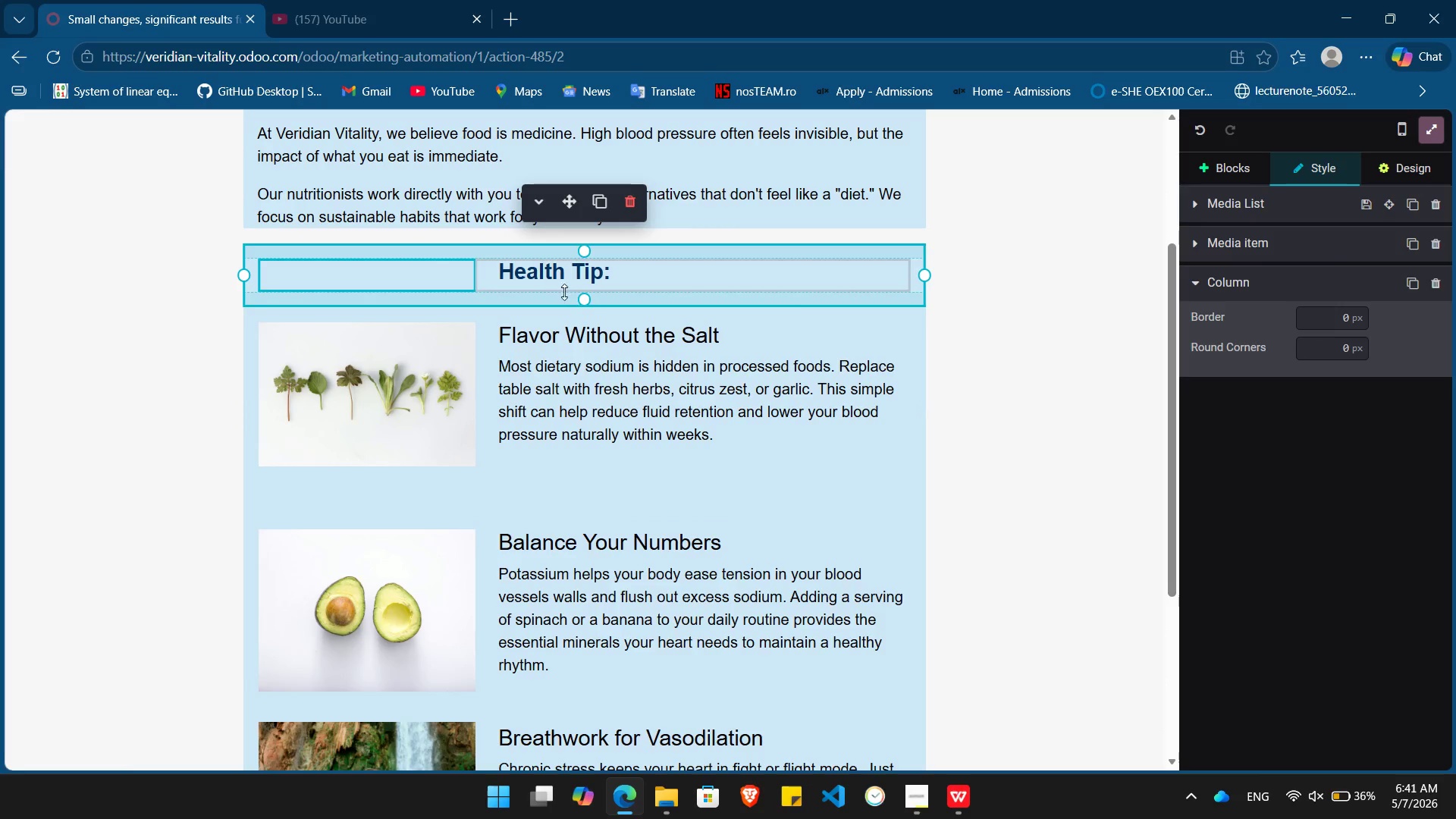 
left_click_drag(start_coordinate=[586, 302], to_coordinate=[585, 350])
 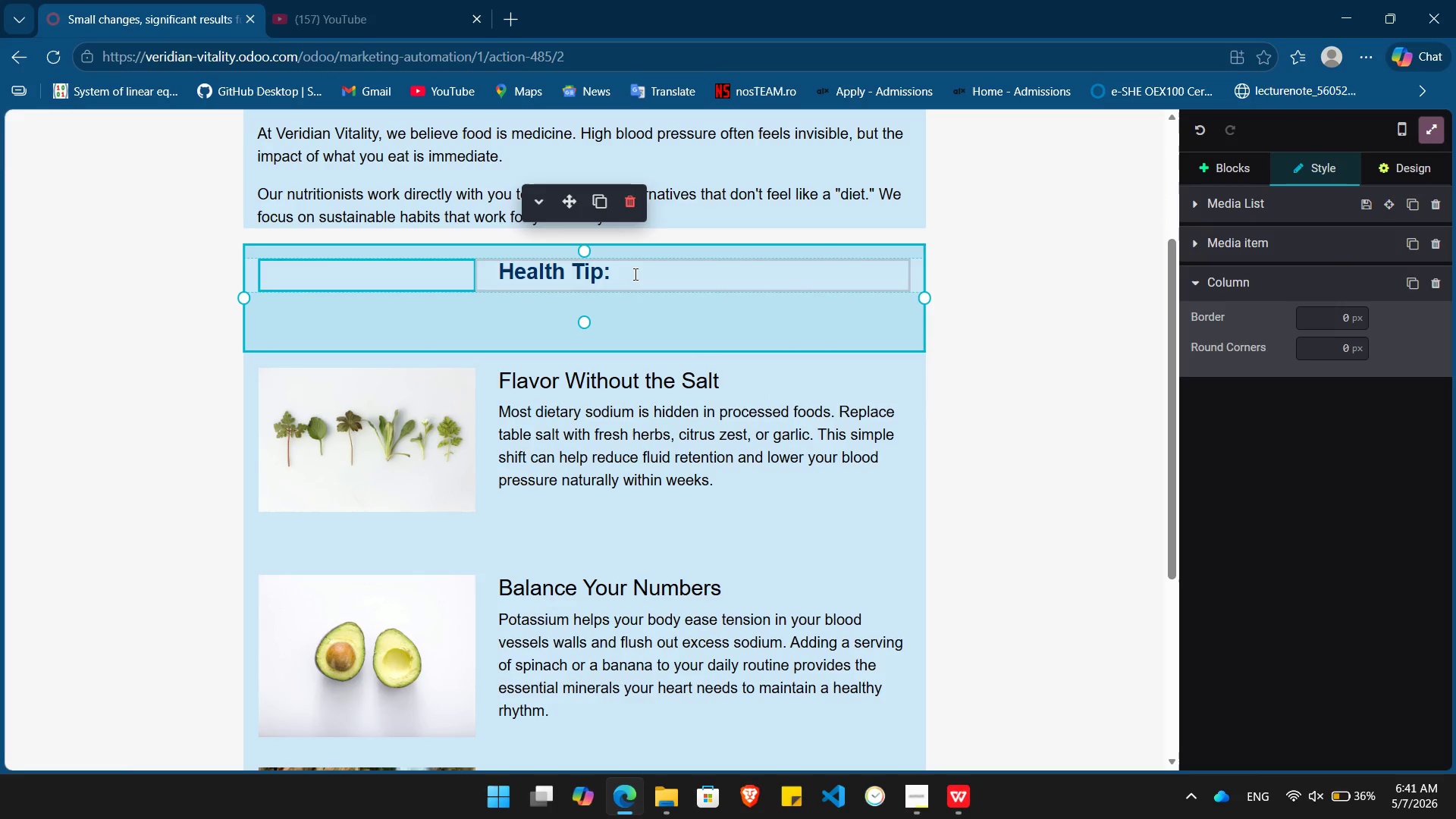 
left_click_drag(start_coordinate=[634, 274], to_coordinate=[497, 278])
 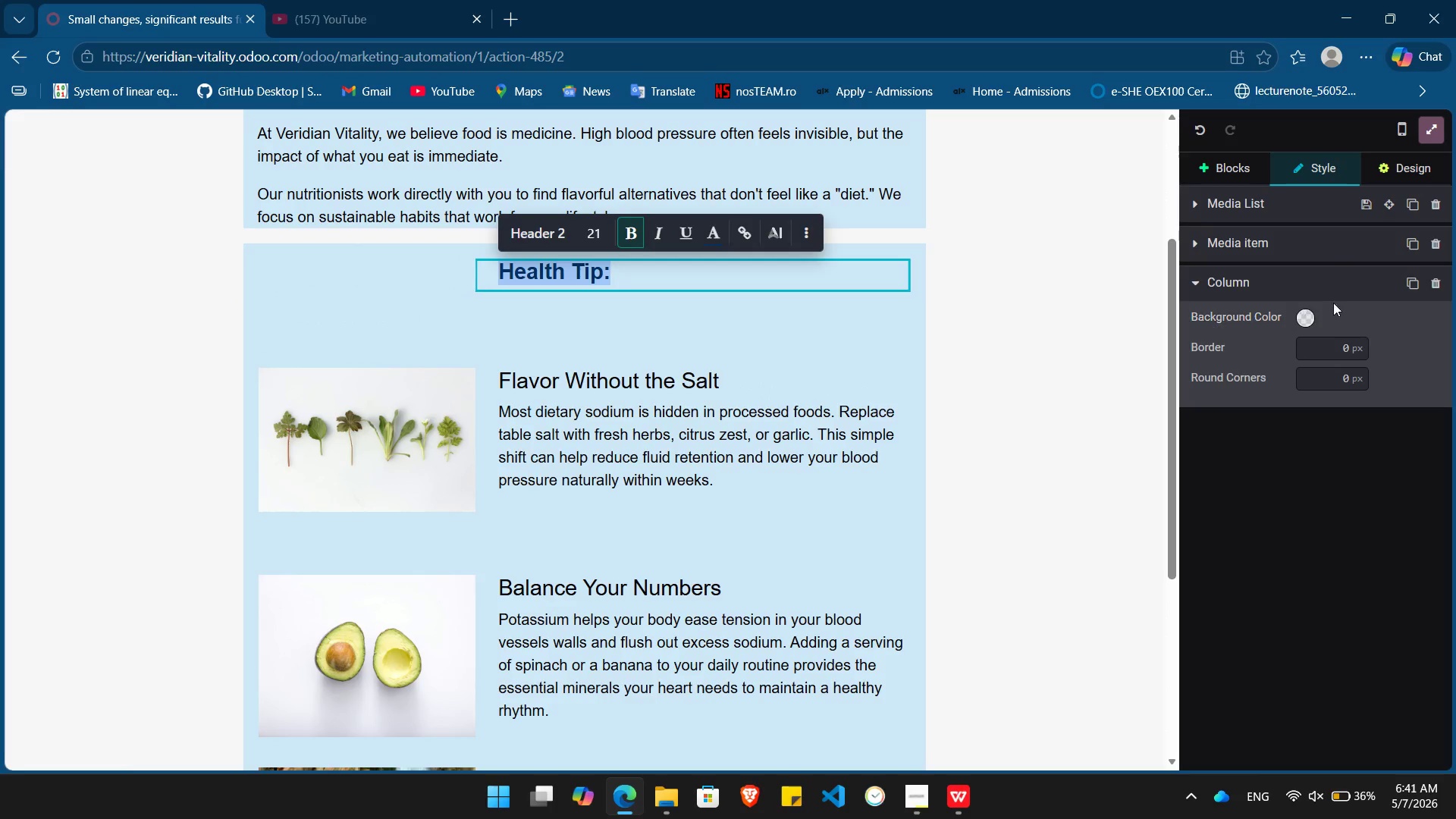 
left_click([1327, 242])
 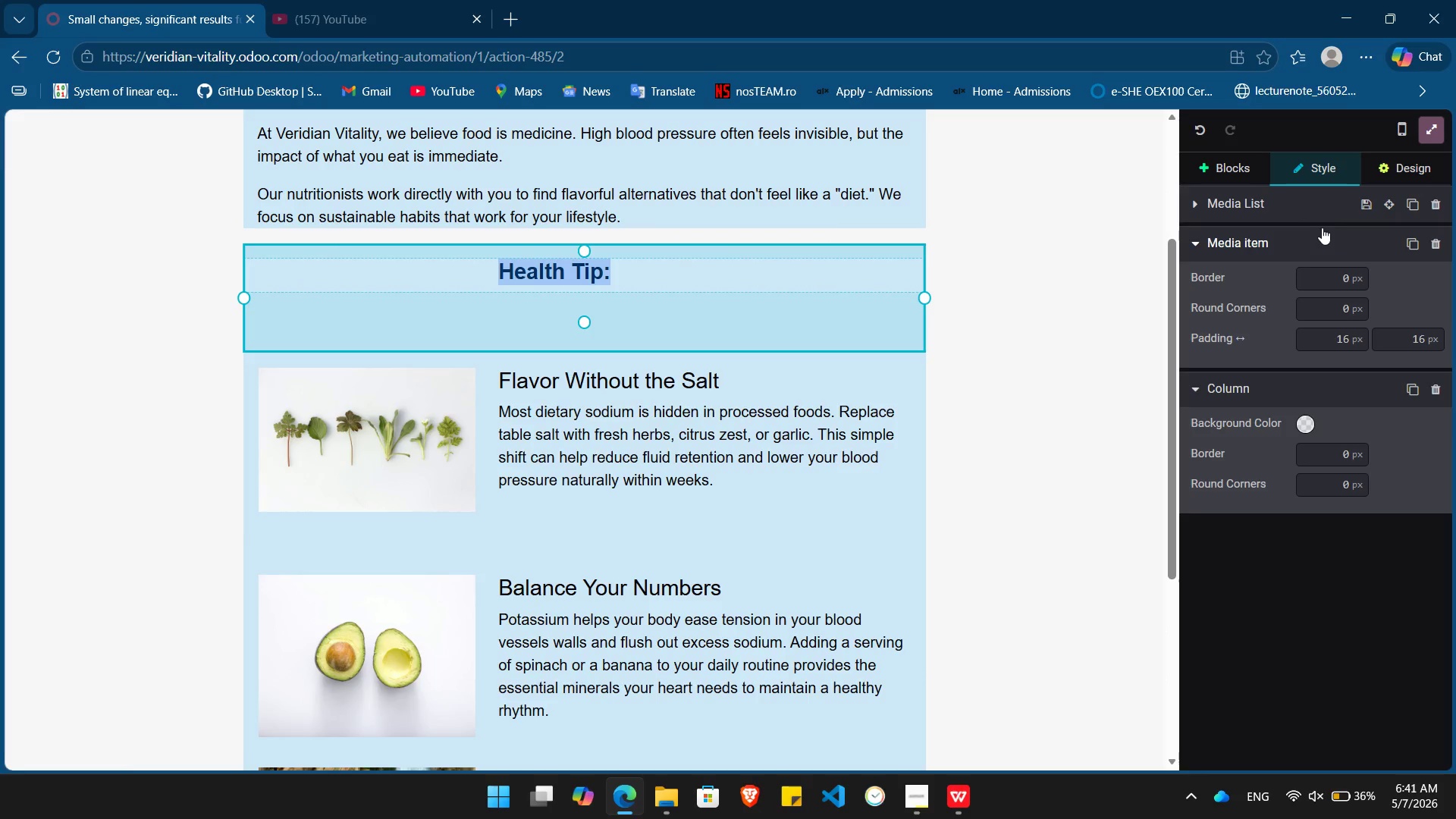 
left_click([1307, 206])
 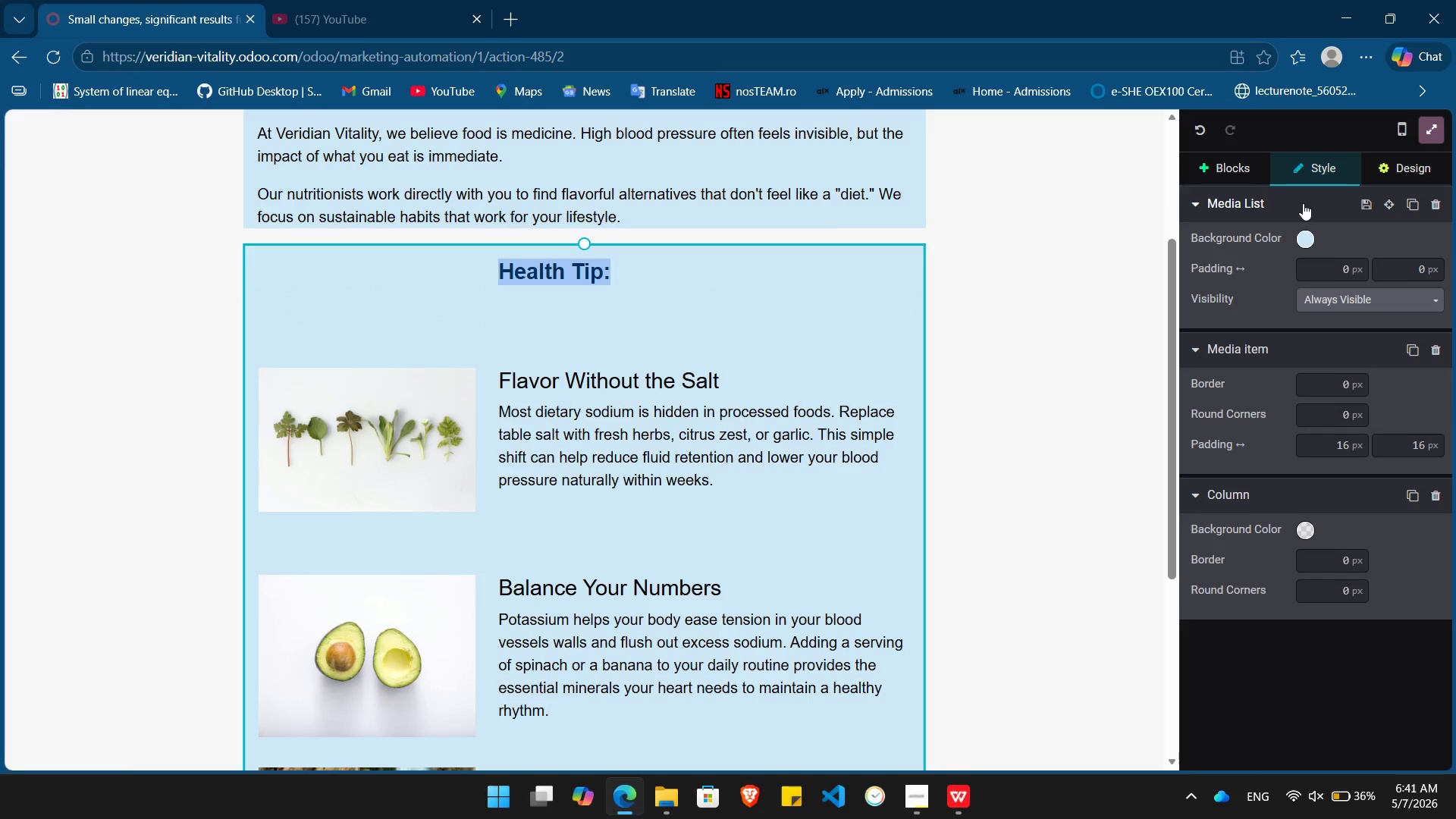 
left_click([1303, 203])
 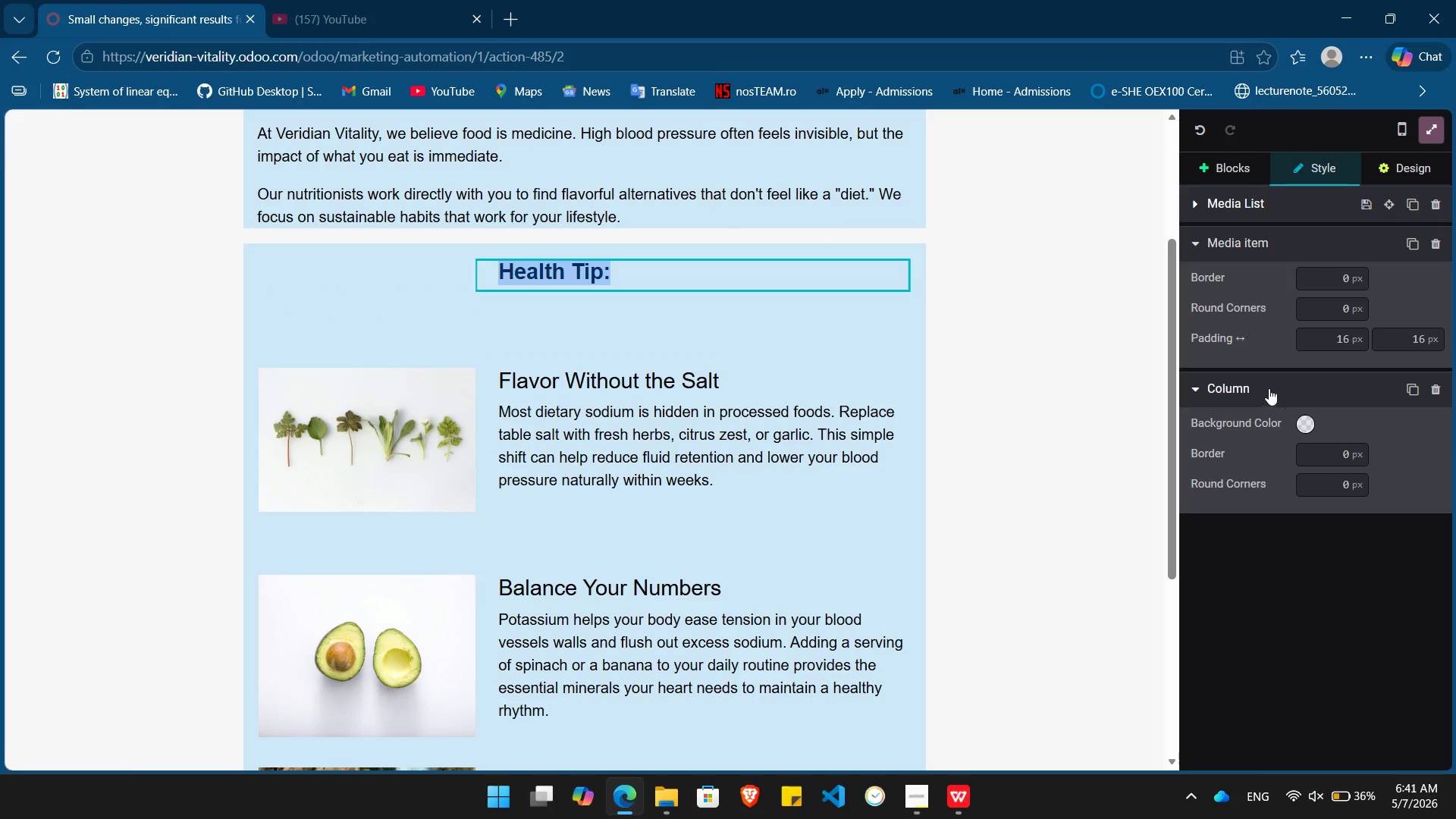 
left_click([1206, 243])
 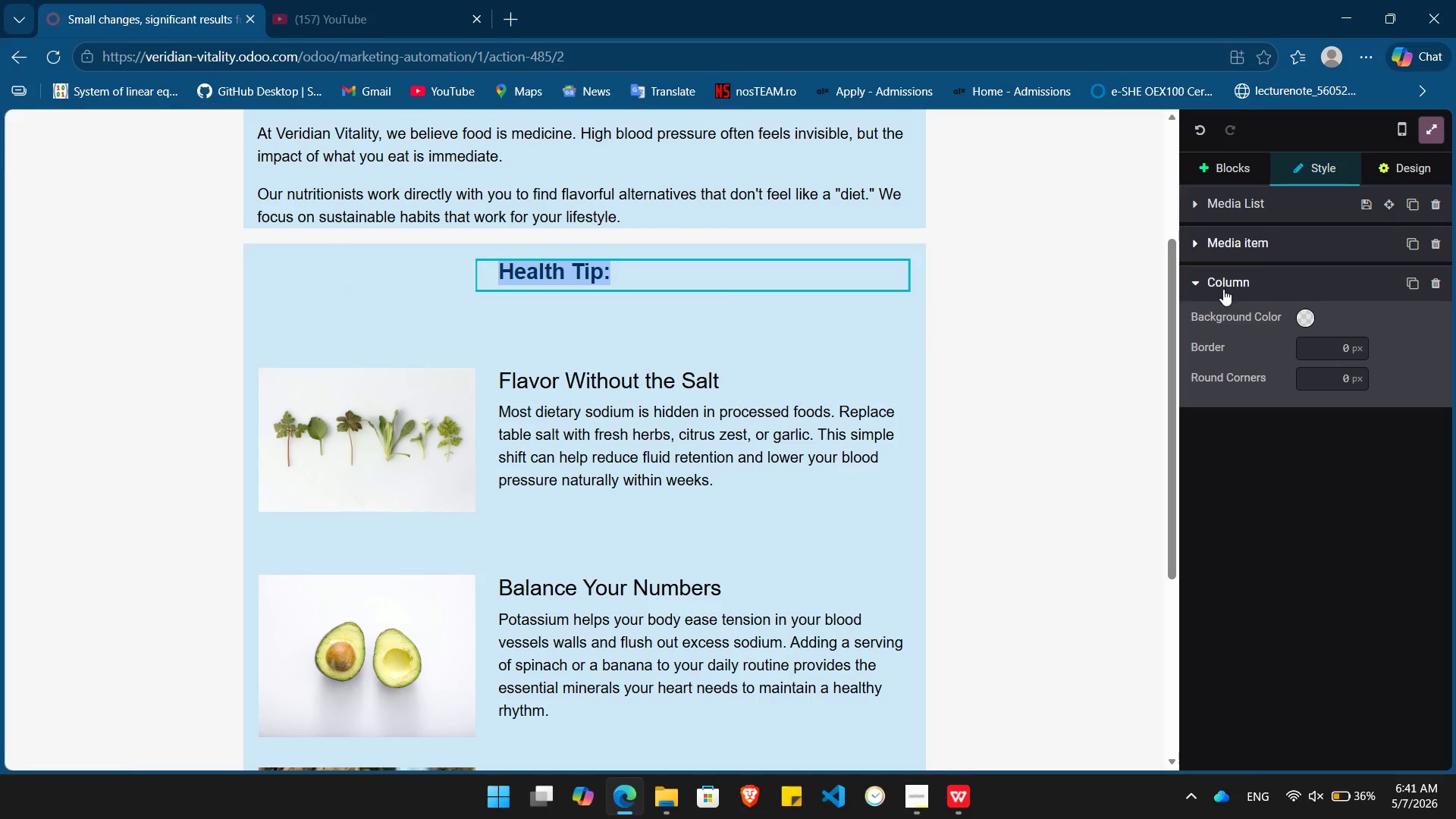 
left_click([1223, 289])
 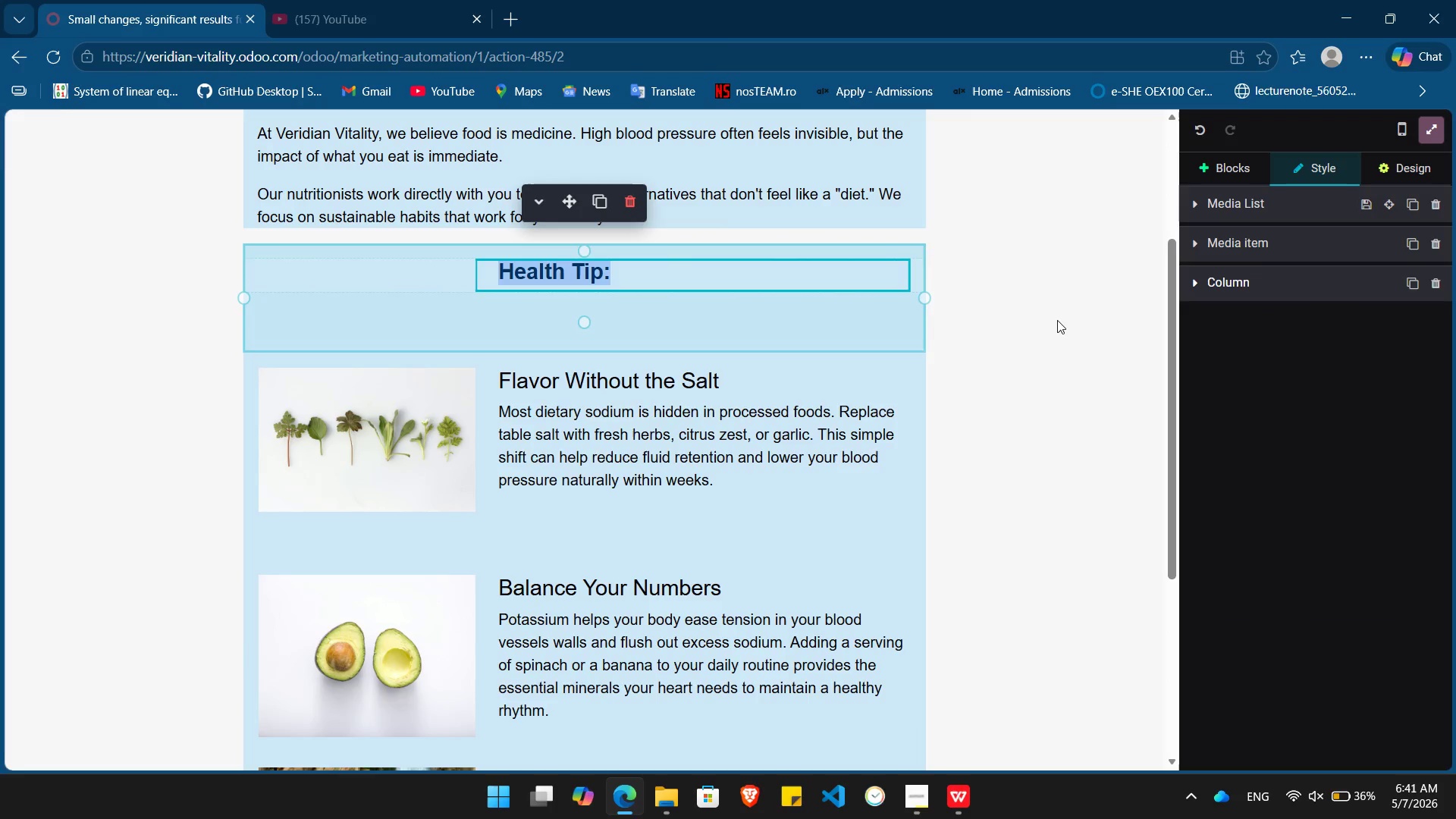 
left_click([1057, 320])
 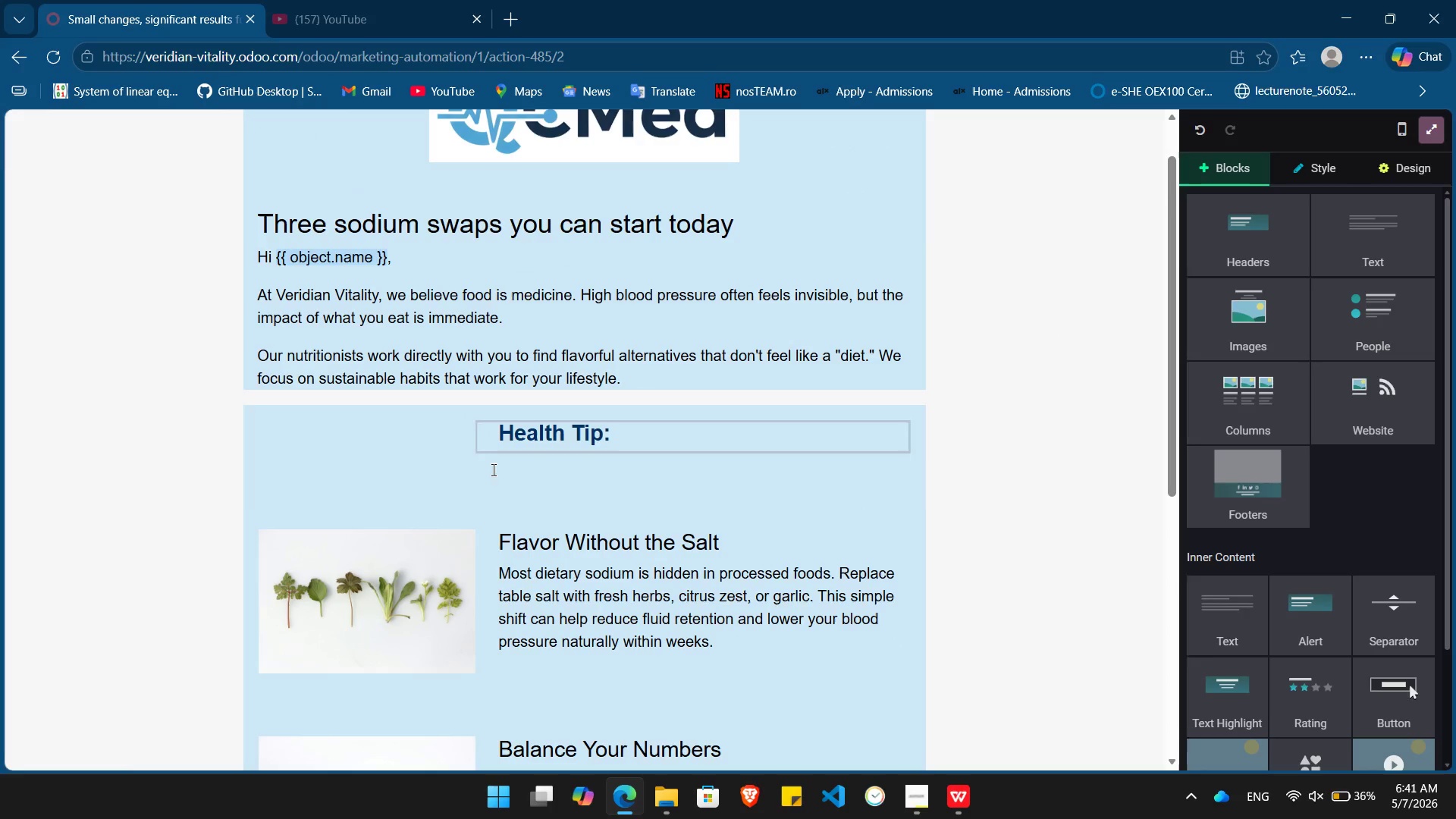 
left_click([517, 498])
 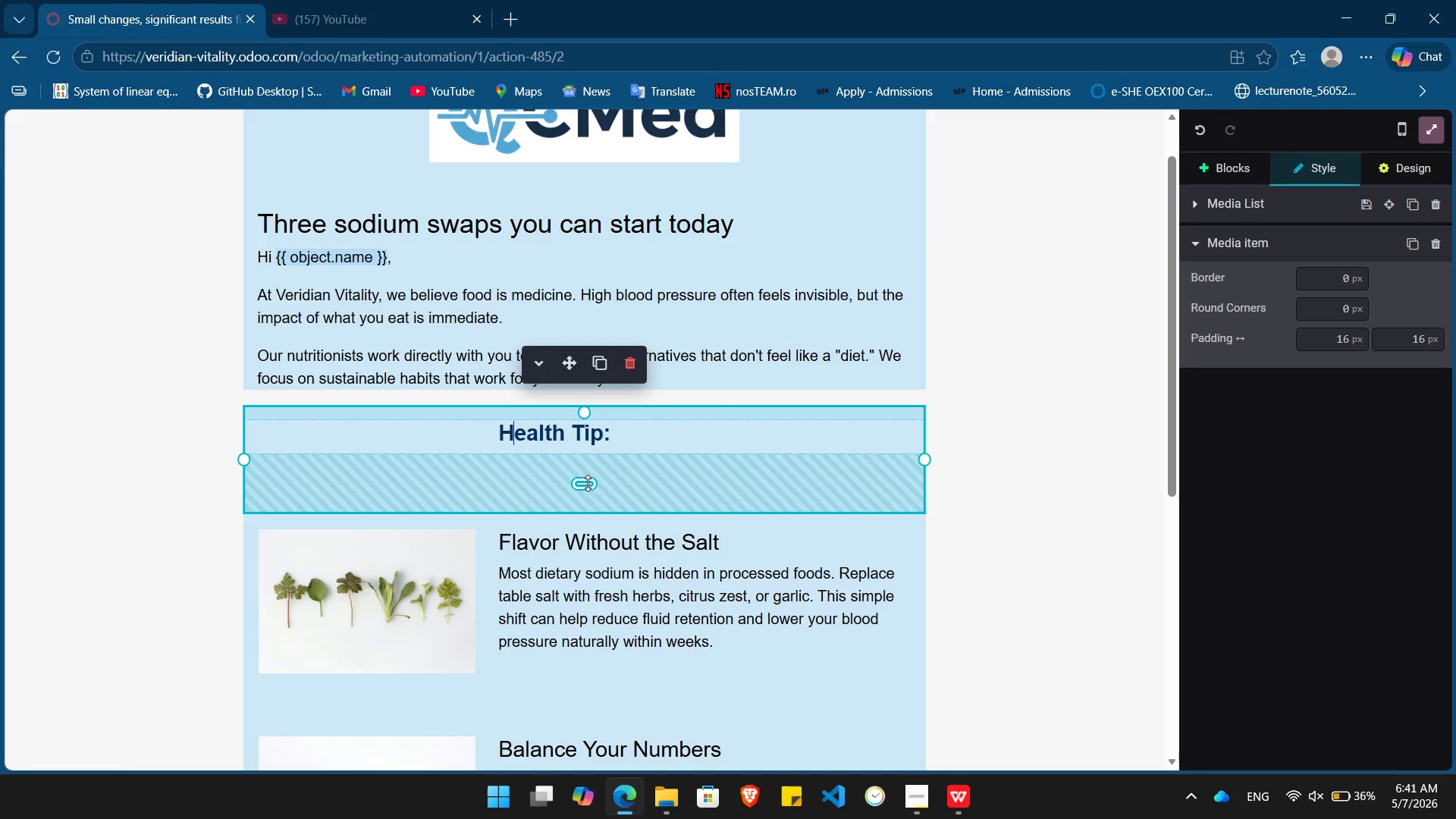 
left_click_drag(start_coordinate=[585, 485], to_coordinate=[583, 450])
 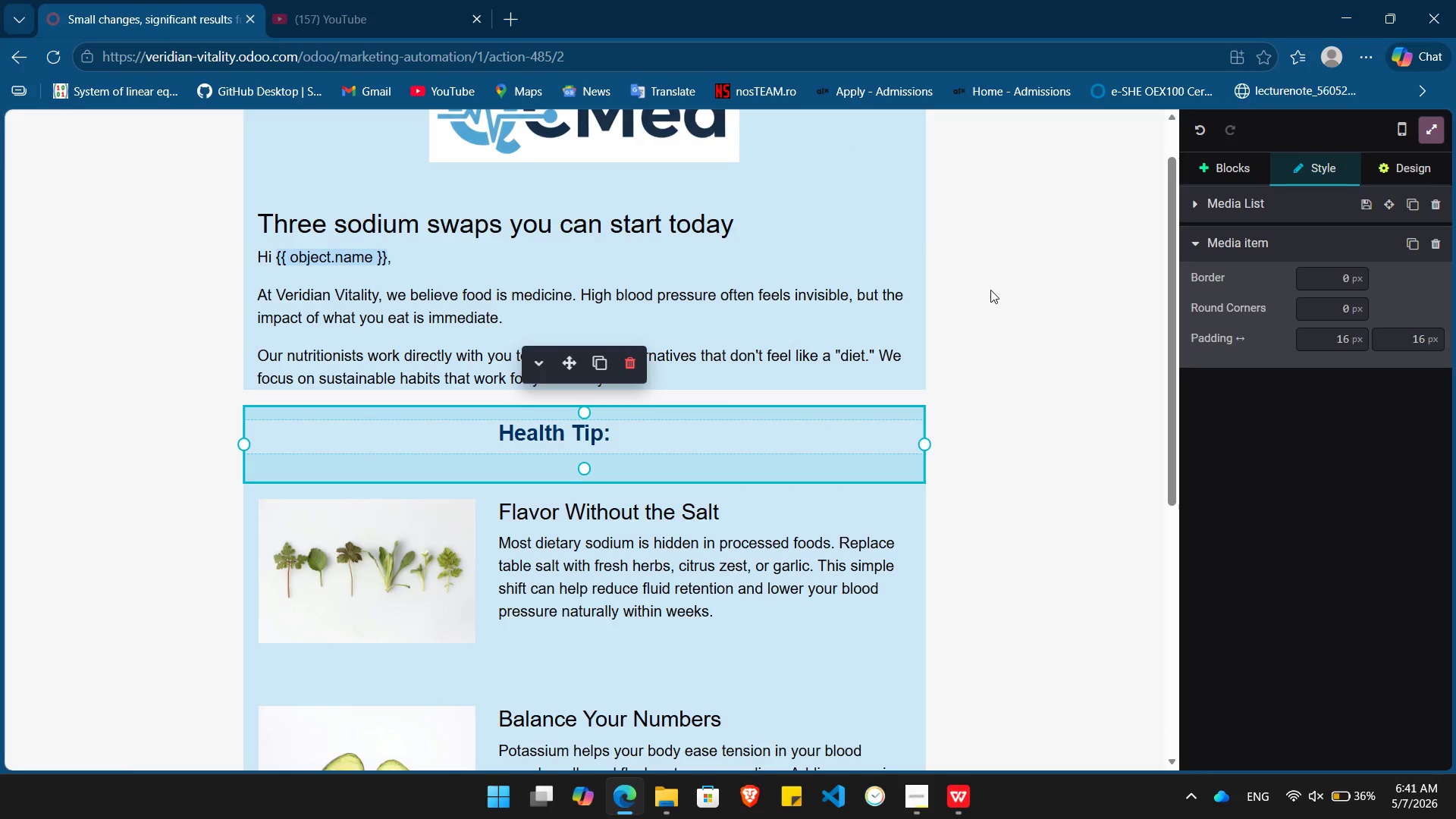 
left_click([990, 290])
 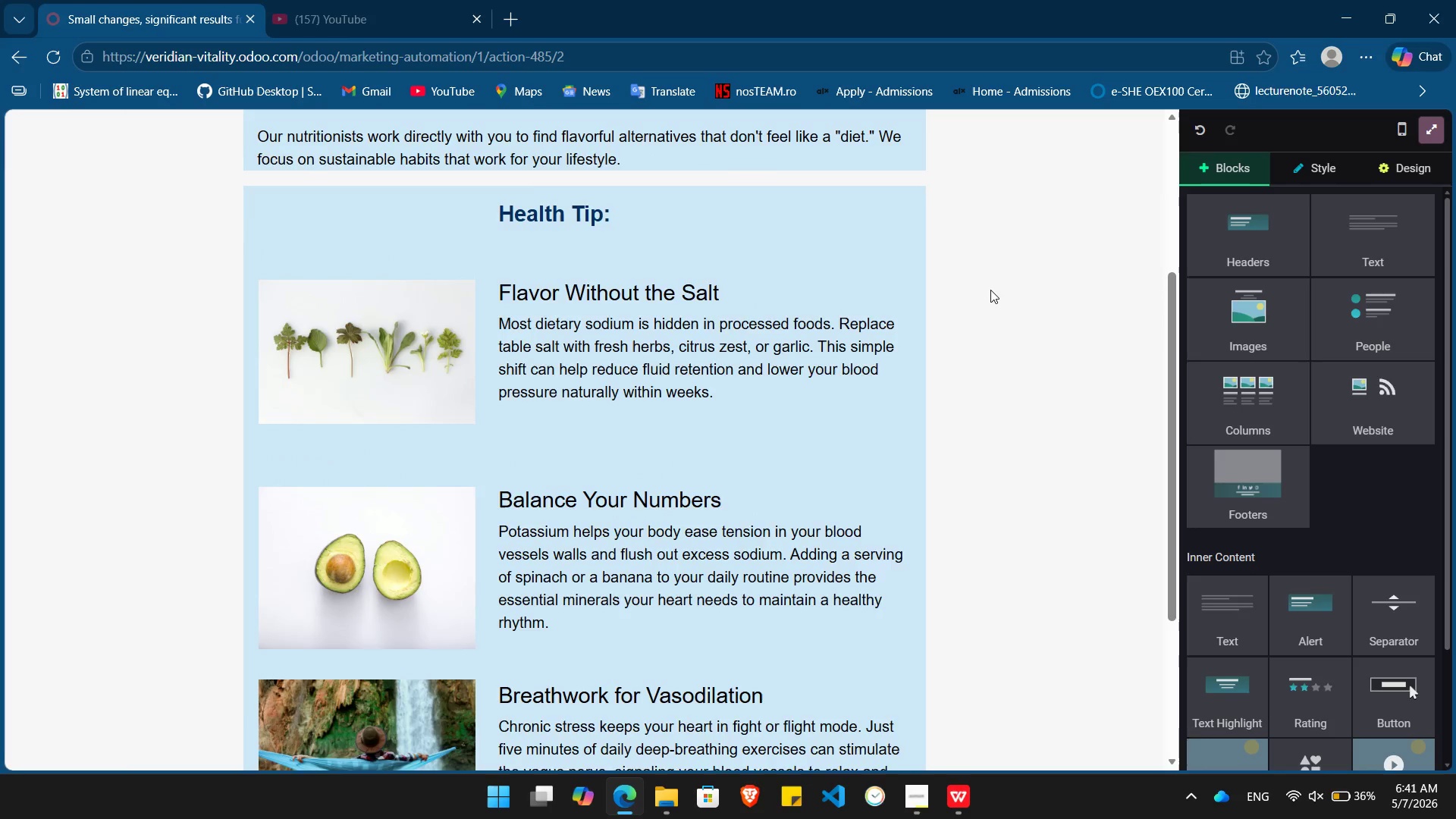 
wait(7.25)
 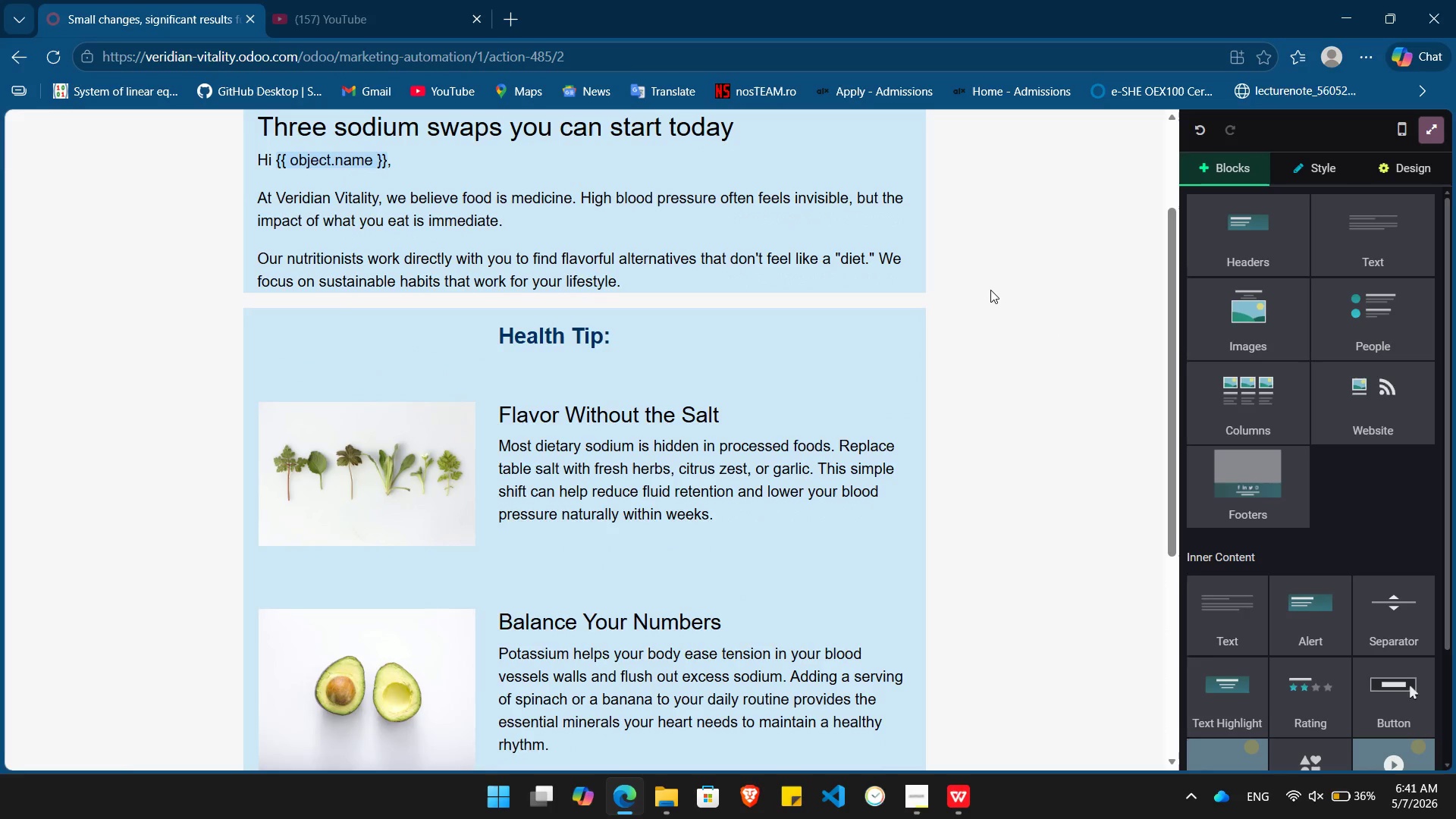 
left_click([1389, 160])
 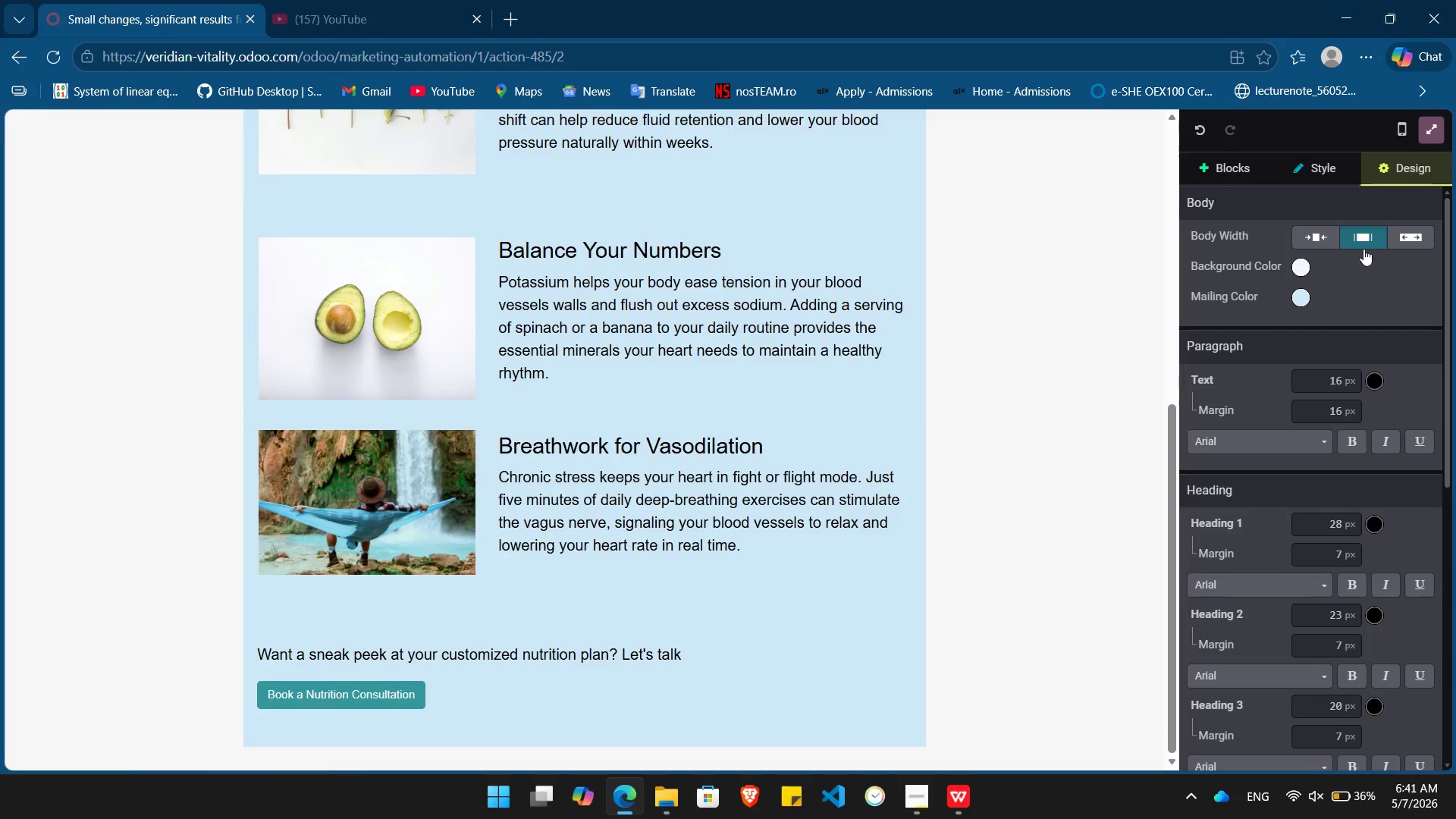 
mouse_move([1376, 496])
 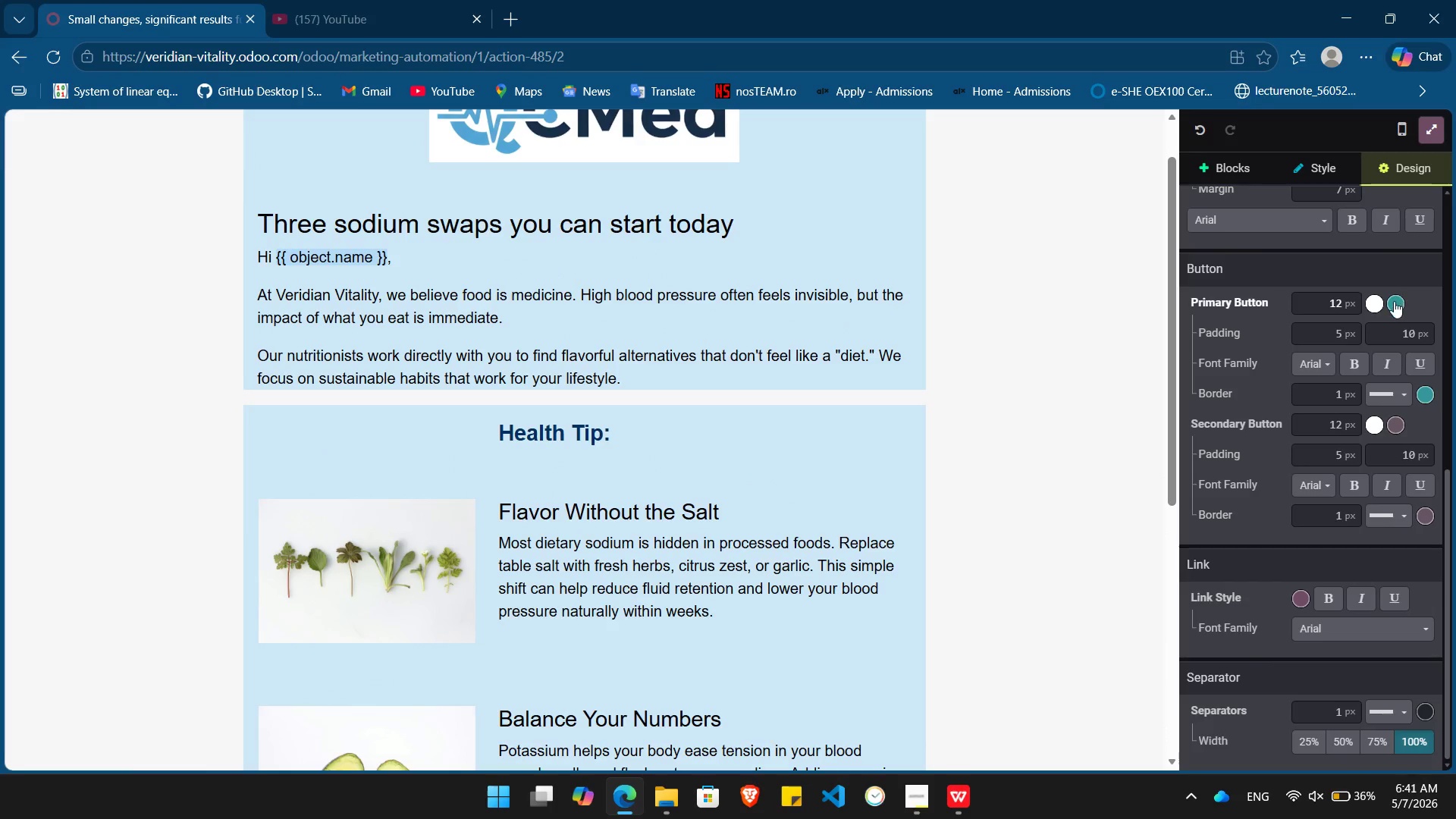 
left_click([1394, 301])
 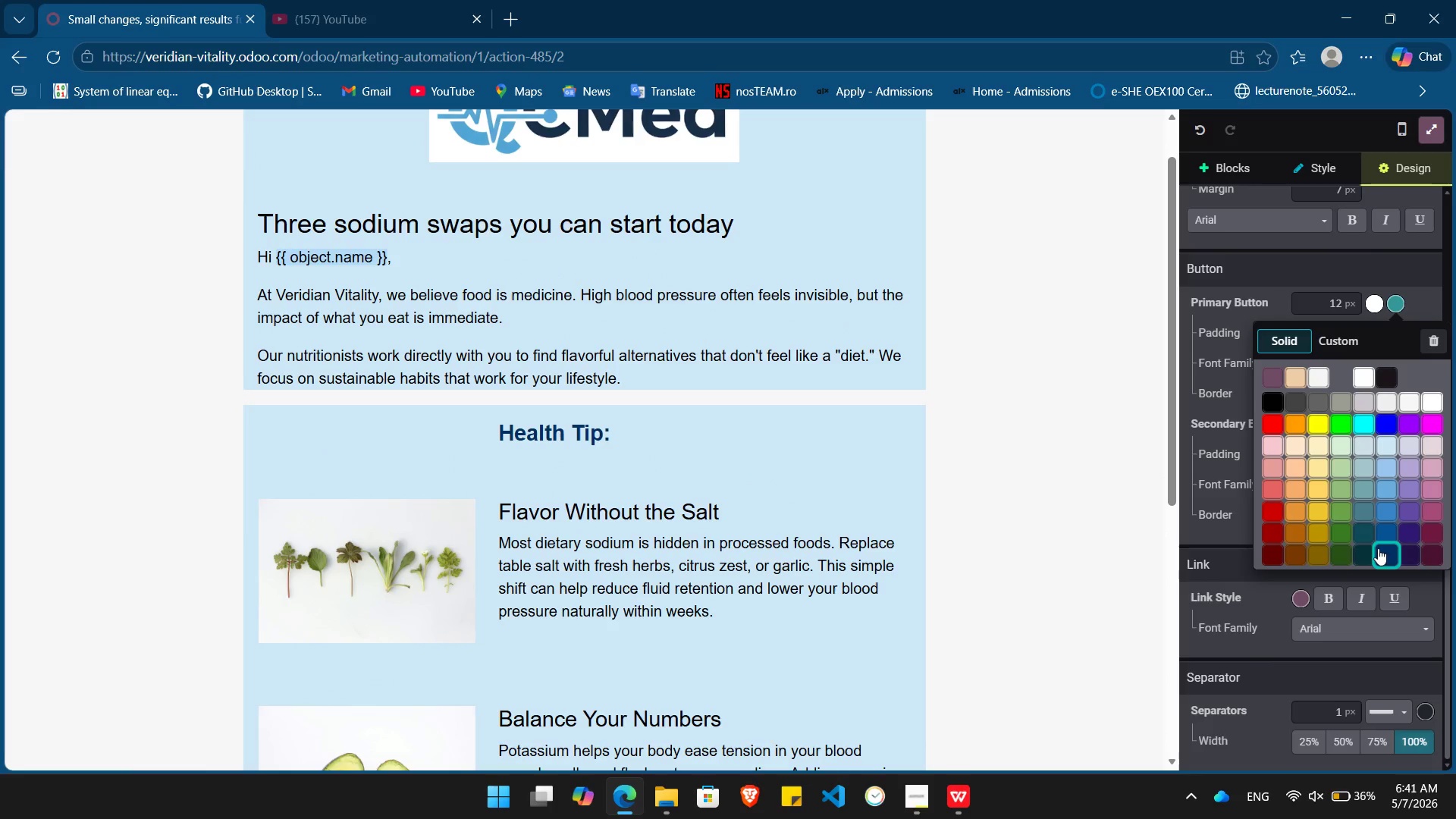 
left_click([1383, 538])
 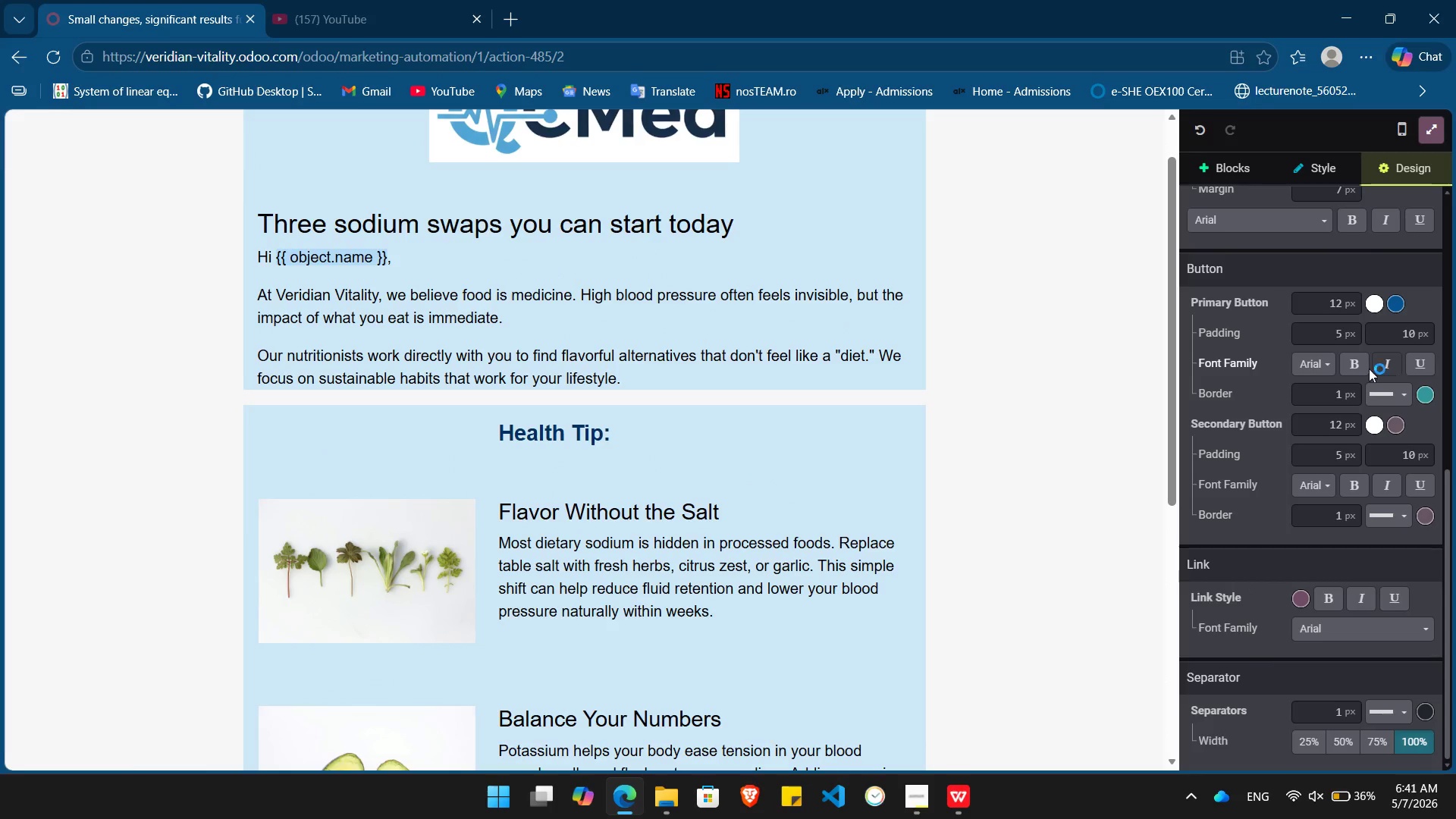 
left_click([1352, 359])
 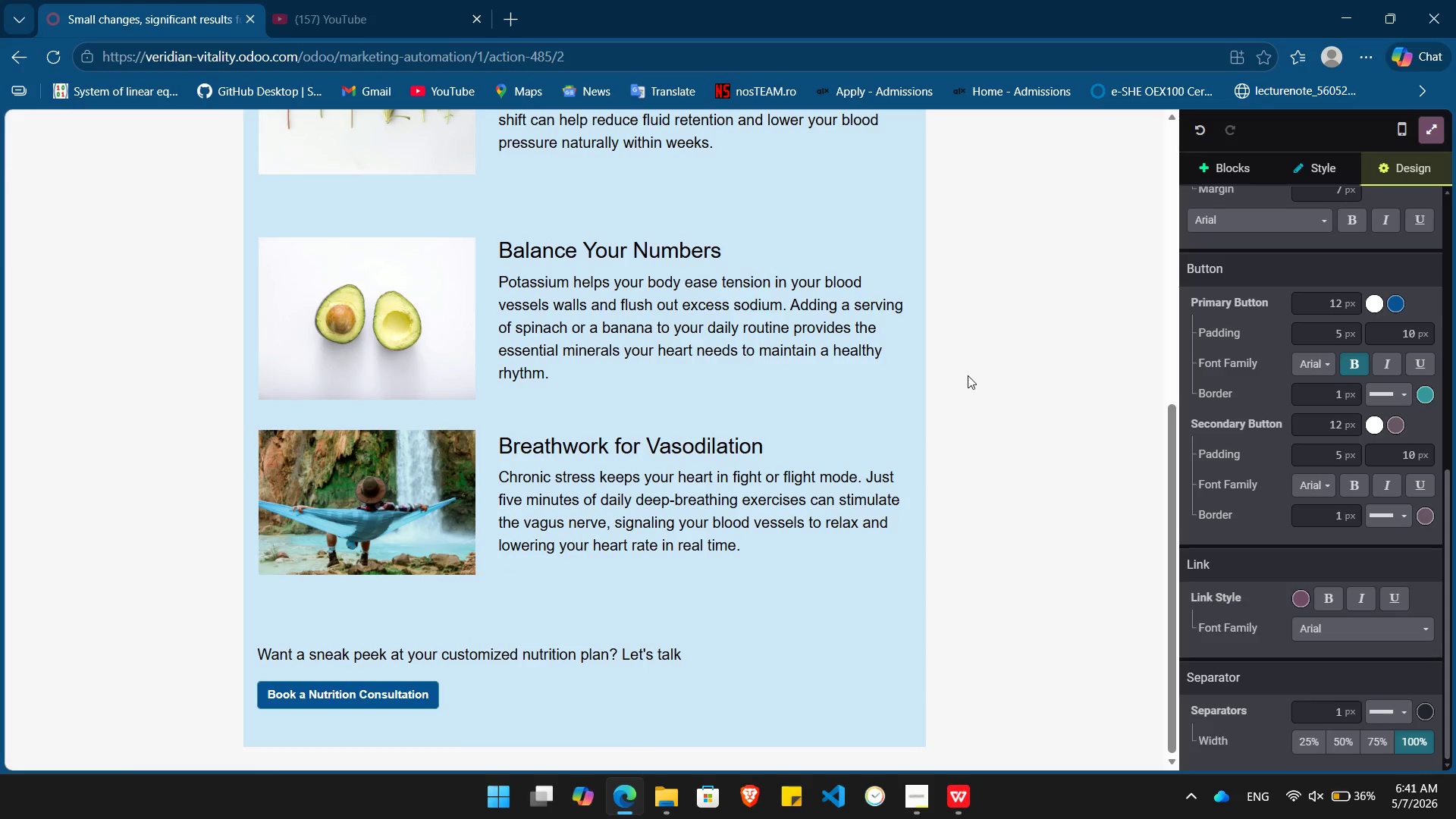 
wait(8.45)
 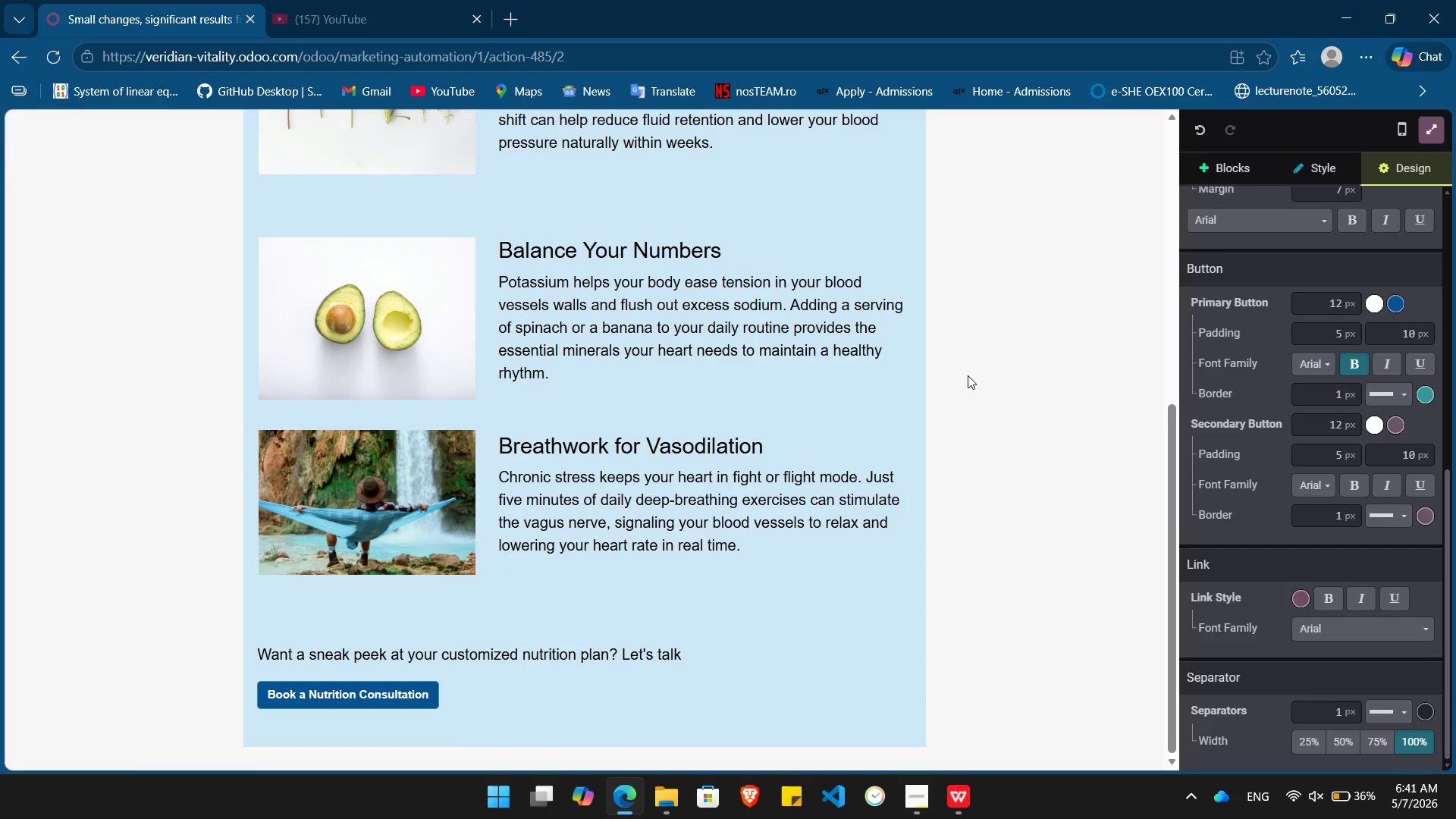 
left_click([1219, 171])
 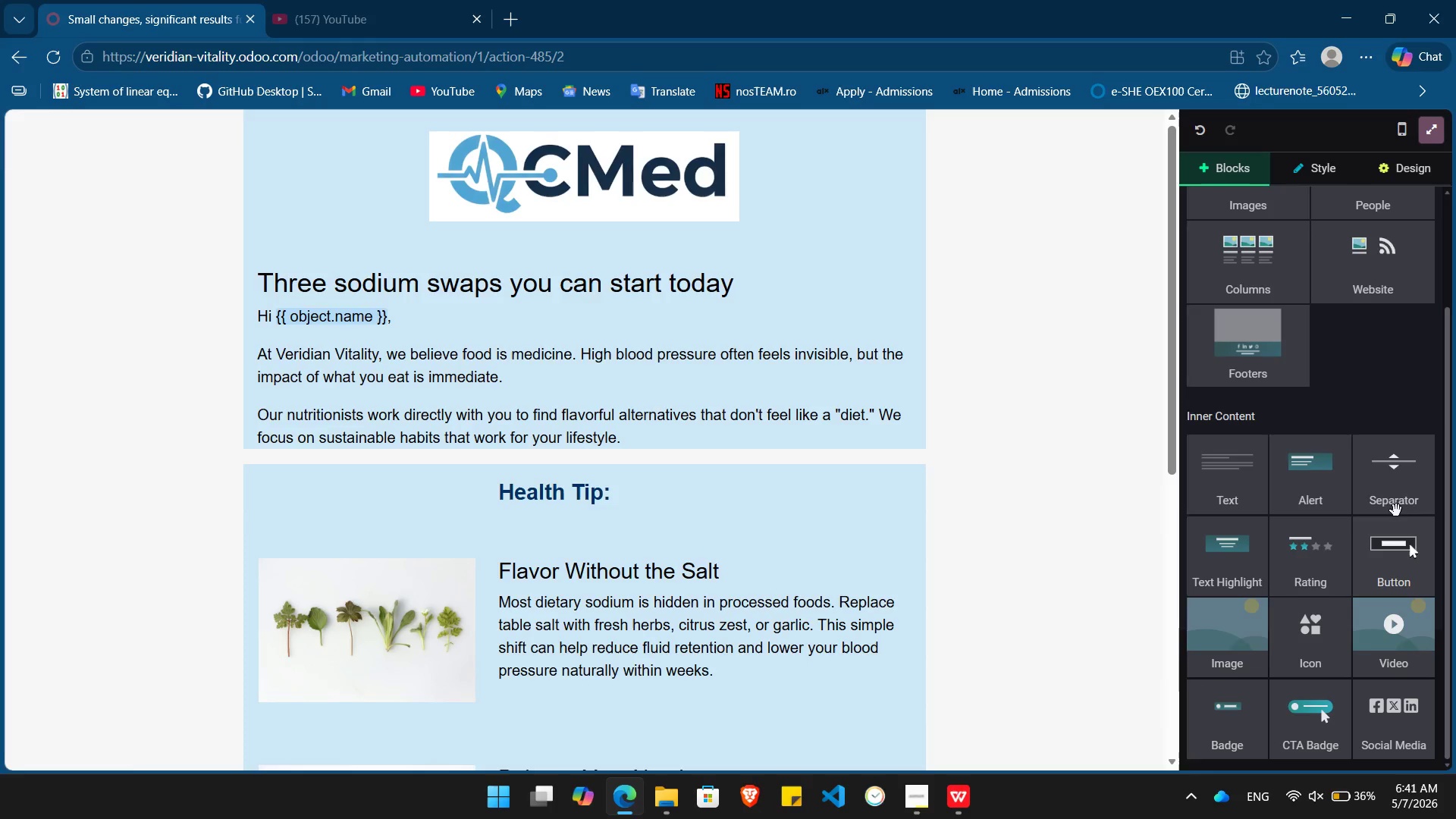 
left_click_drag(start_coordinate=[1406, 486], to_coordinate=[697, 266])
 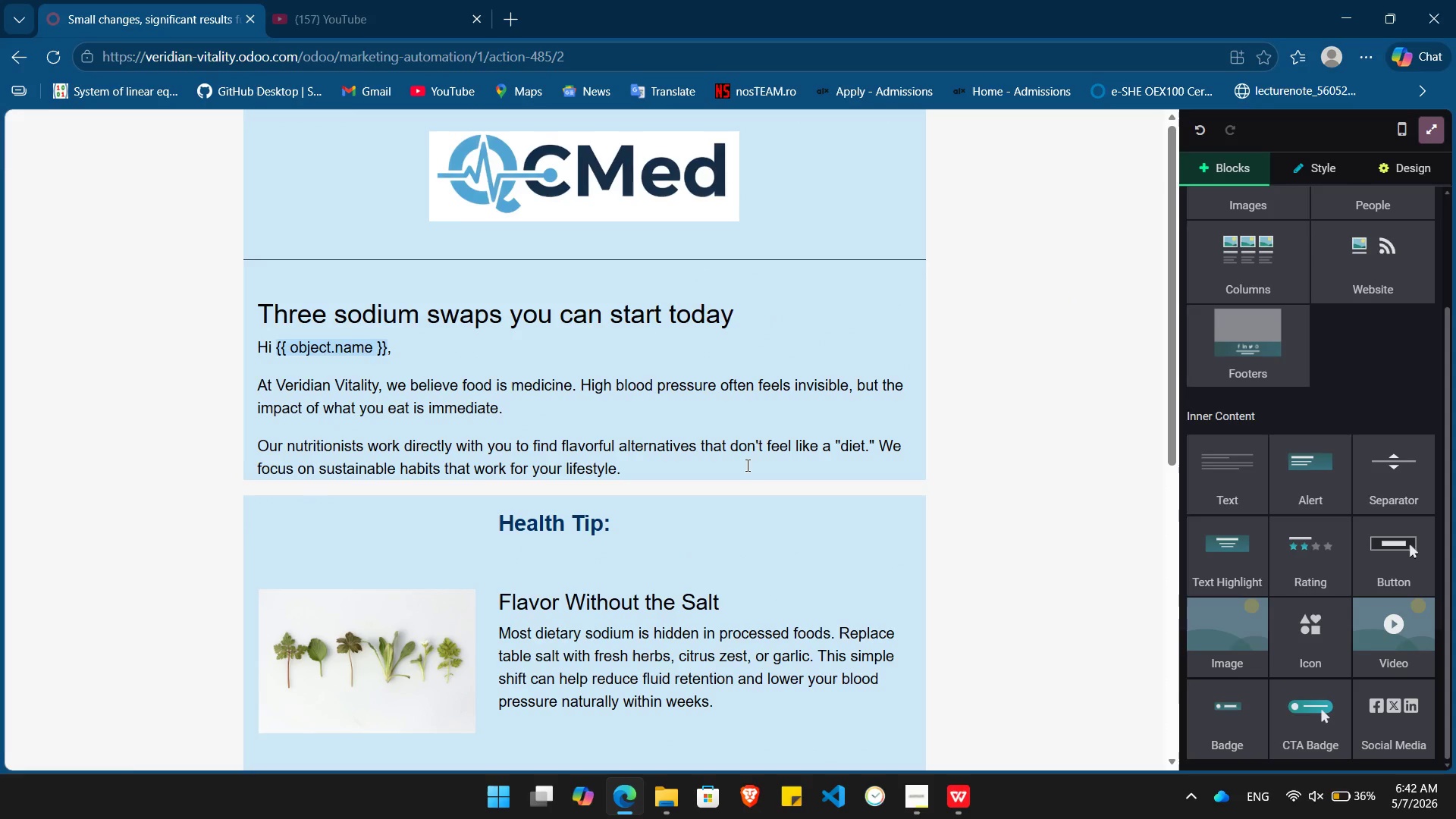 
left_click([646, 472])
 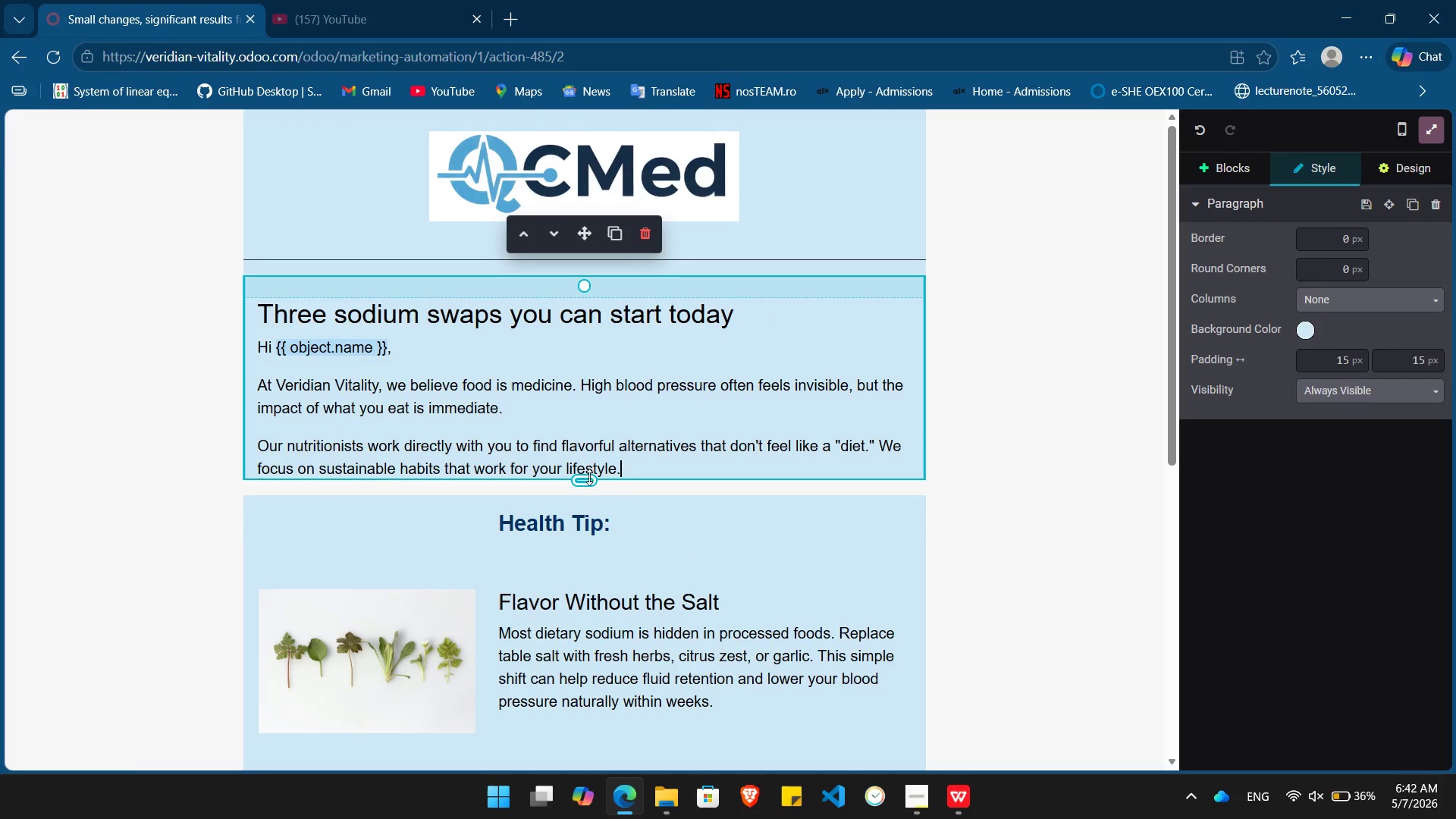 
left_click_drag(start_coordinate=[585, 477], to_coordinate=[587, 482])
 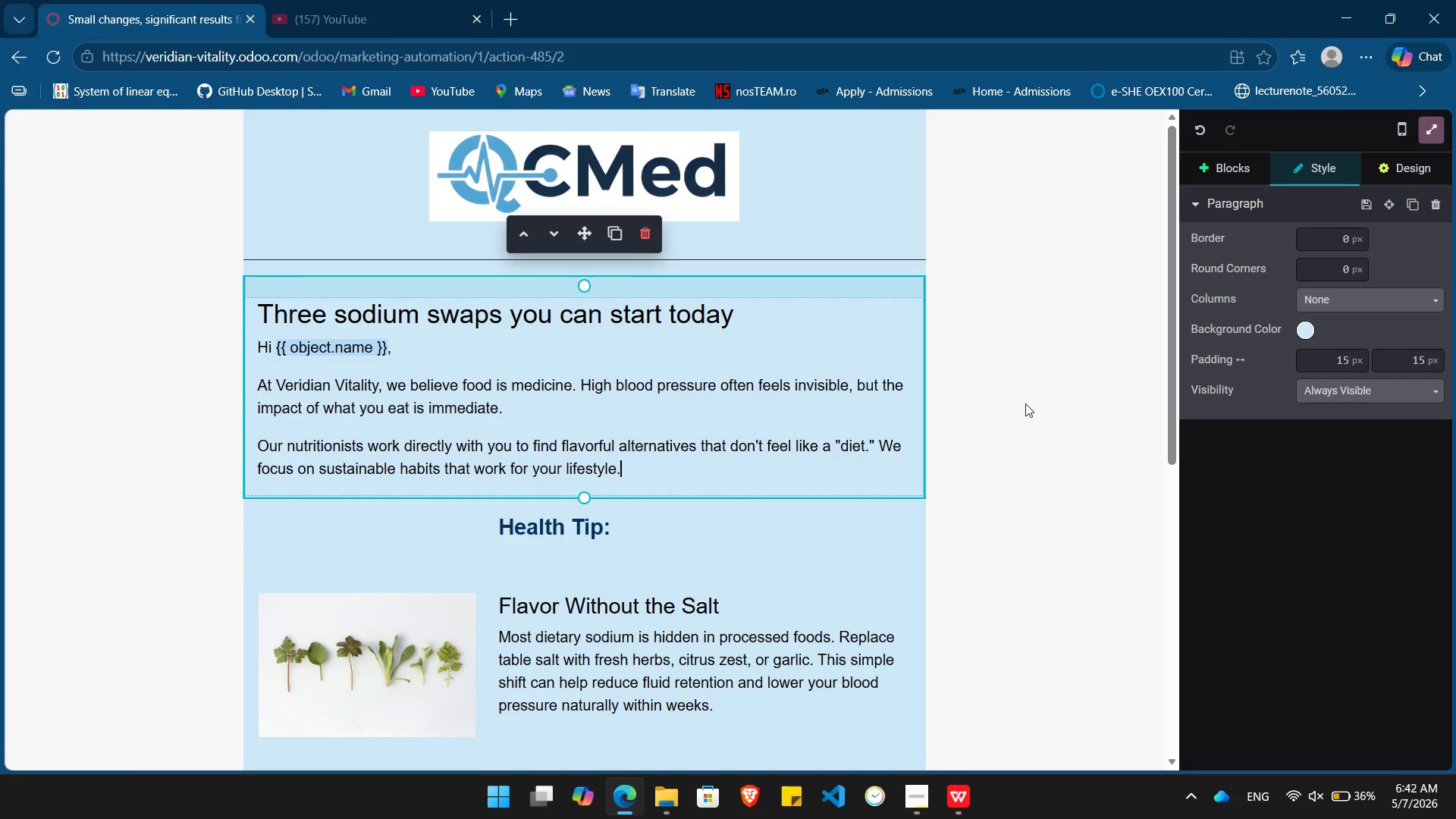 
left_click([1025, 403])
 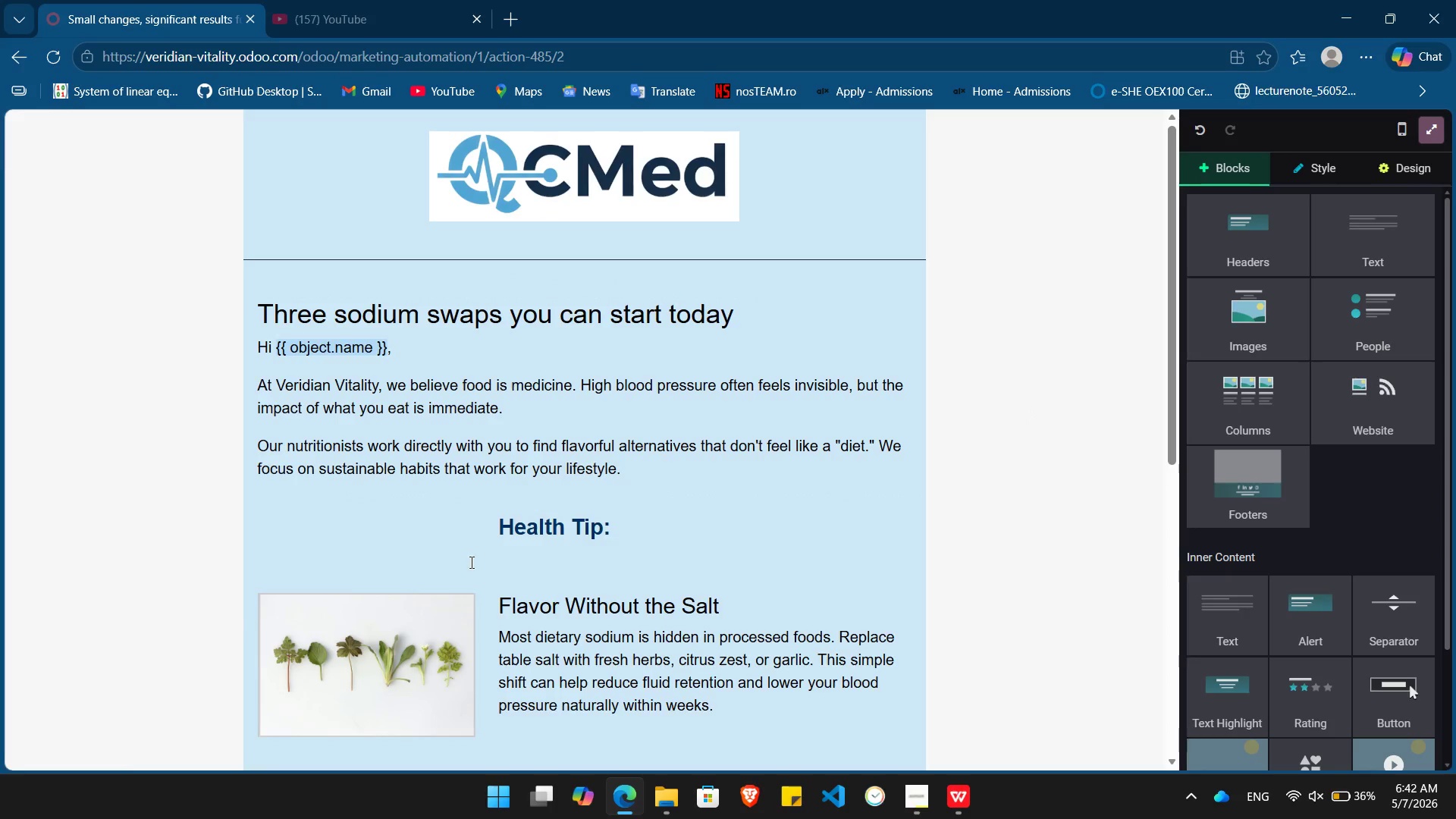 
left_click([510, 521])
 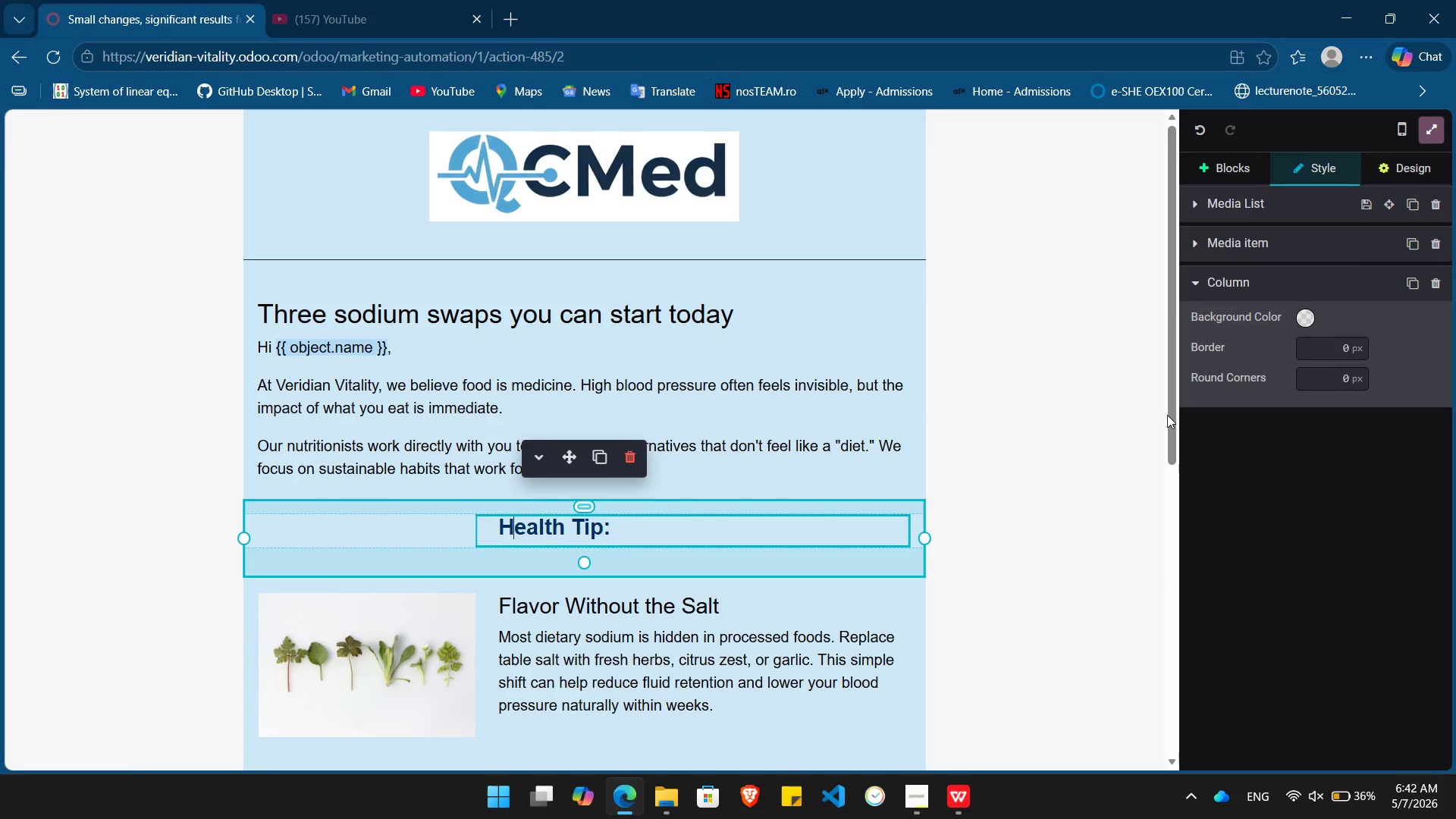 
left_click([1078, 409])
 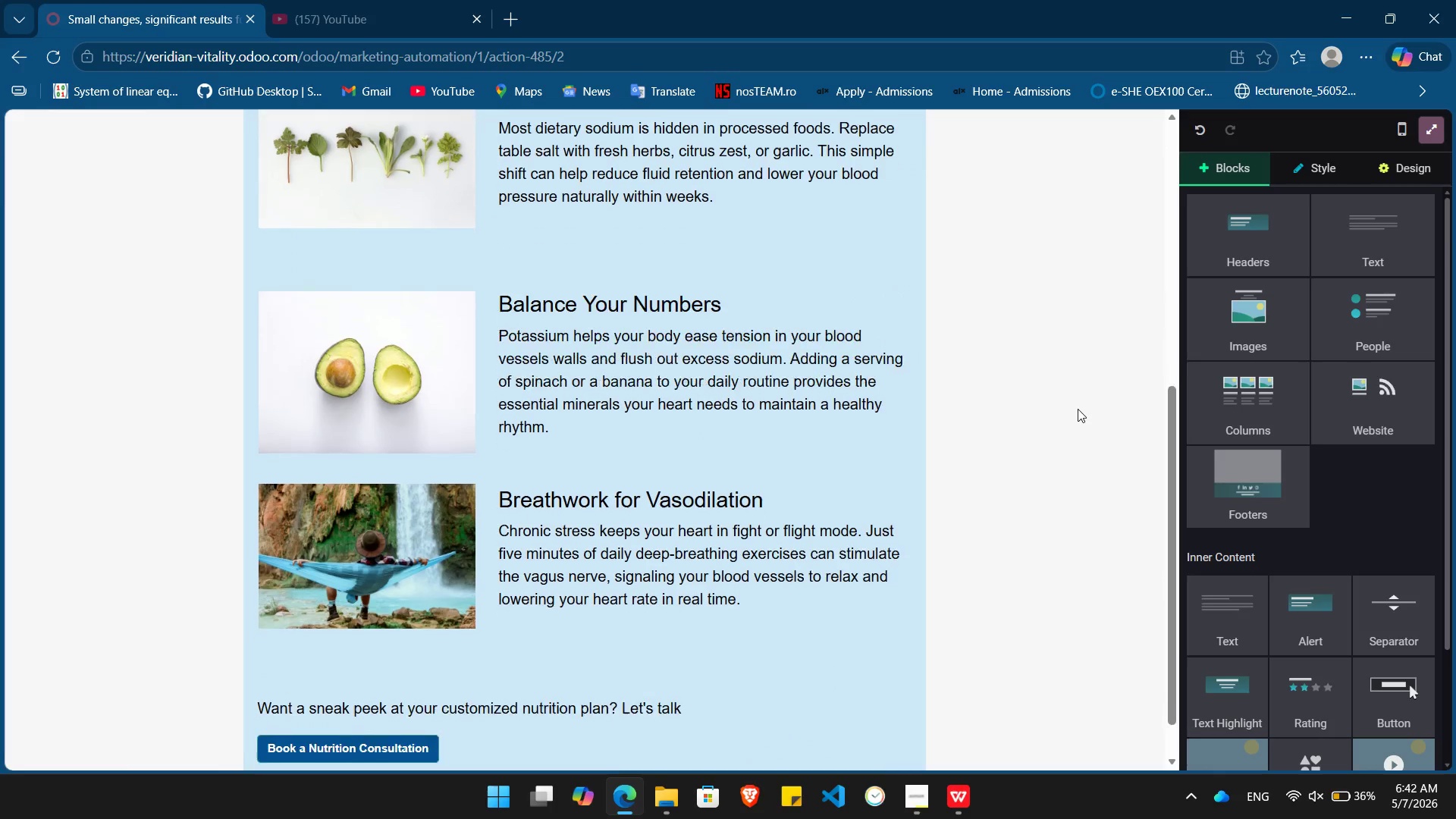 
wait(6.09)
 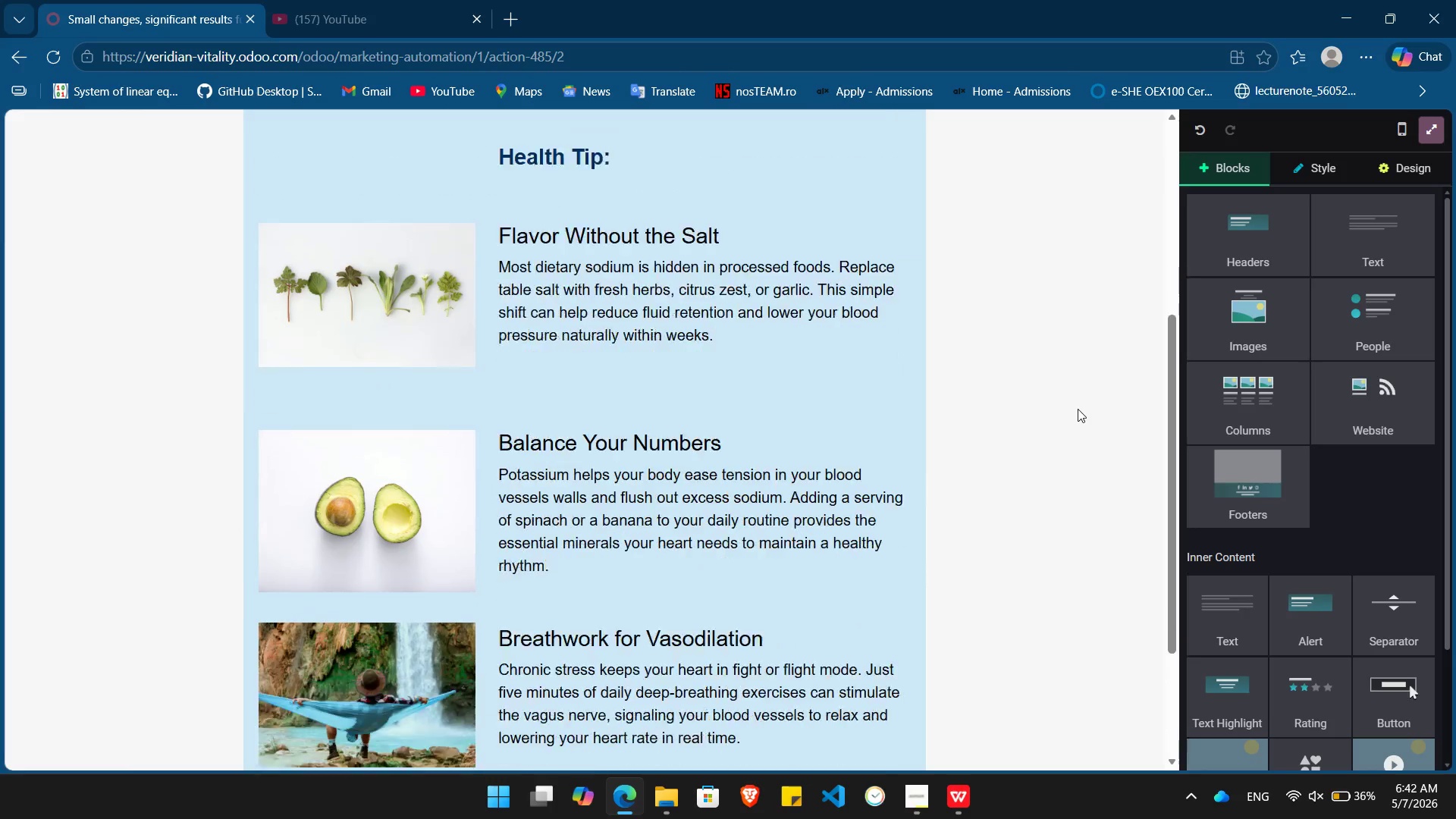 
left_click([555, 243])
 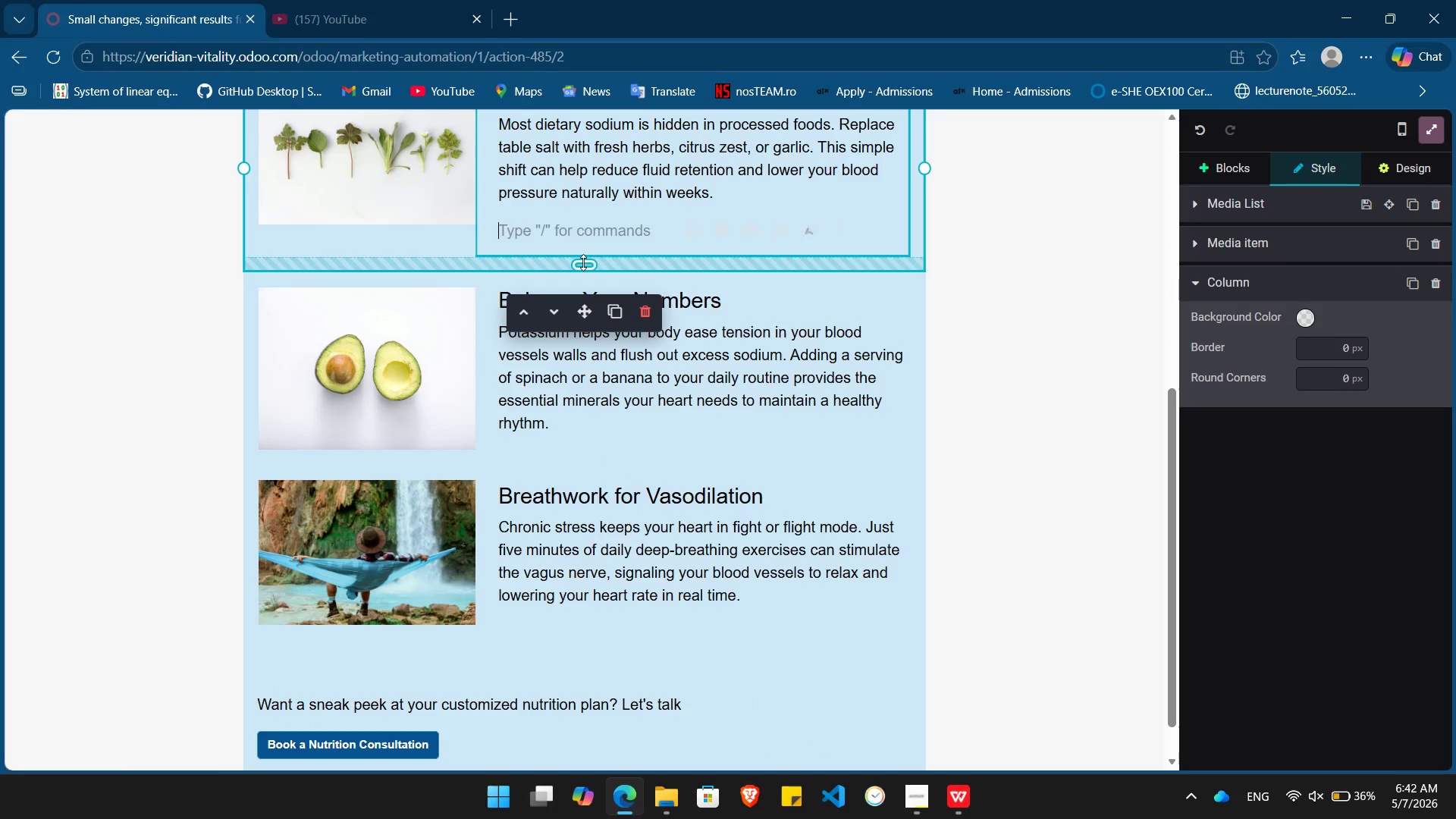 
left_click_drag(start_coordinate=[583, 262], to_coordinate=[587, 243])
 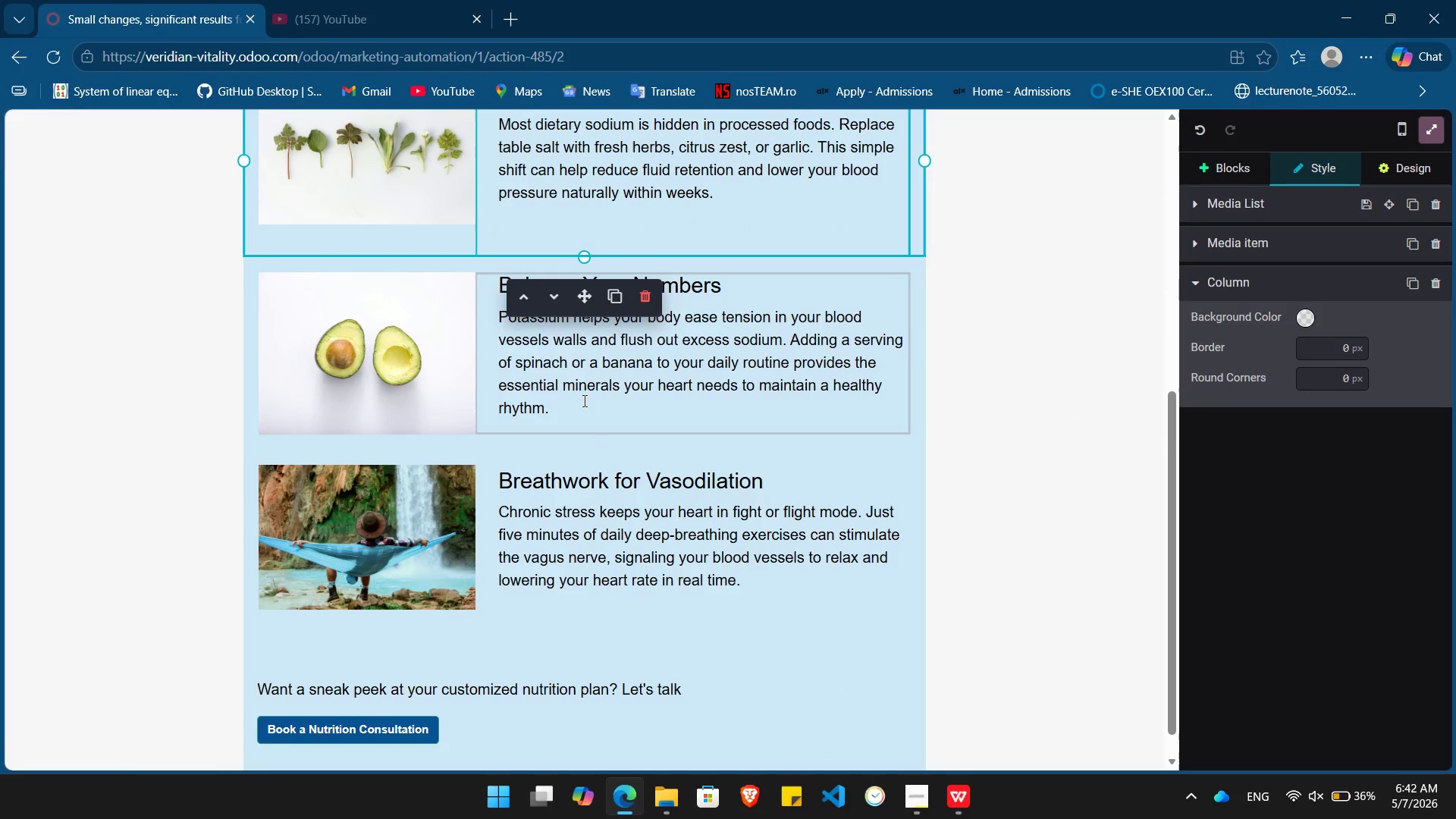 
left_click([583, 397])
 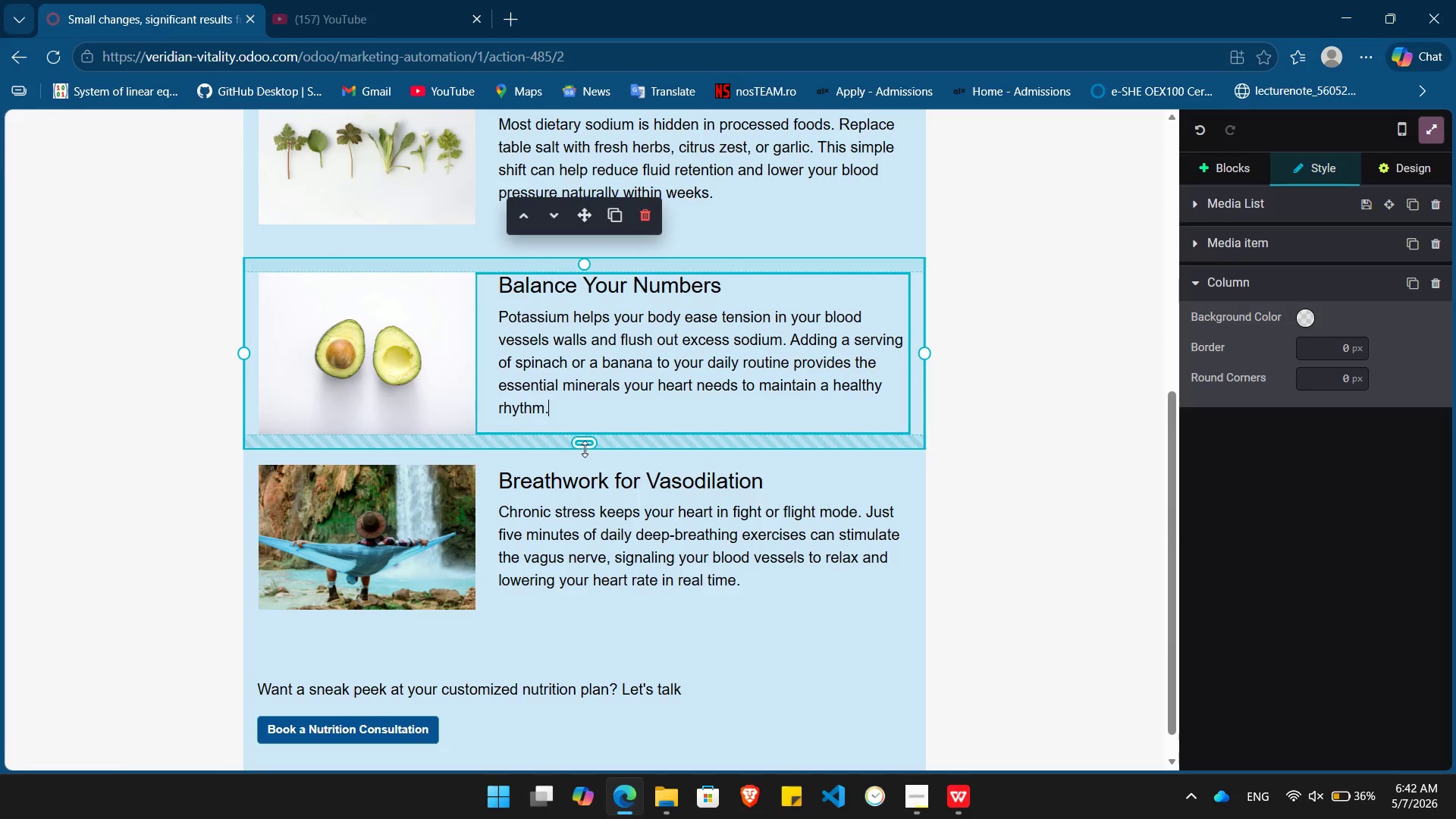 
left_click_drag(start_coordinate=[585, 448], to_coordinate=[588, 408])
 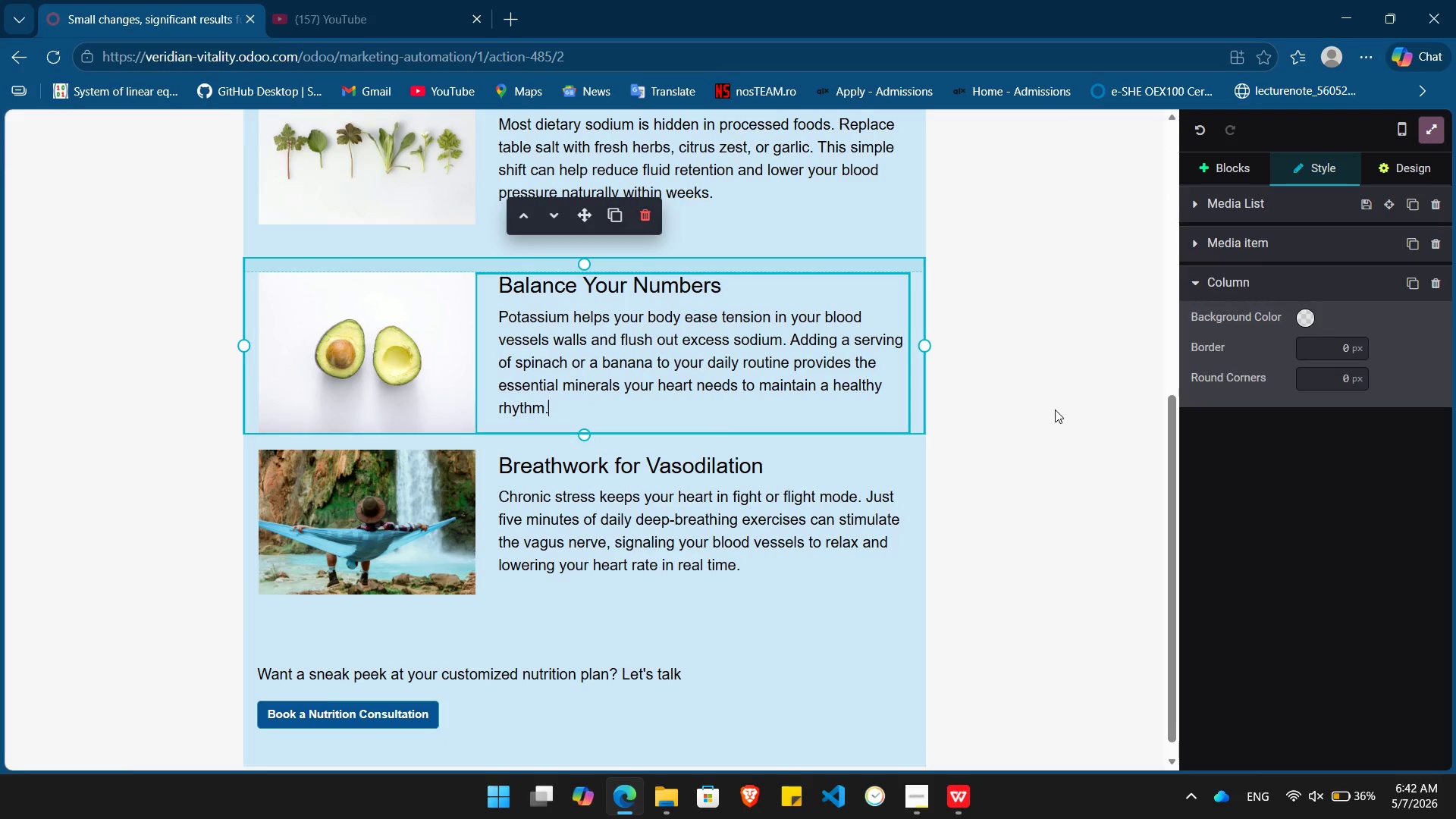 
left_click([1055, 410])
 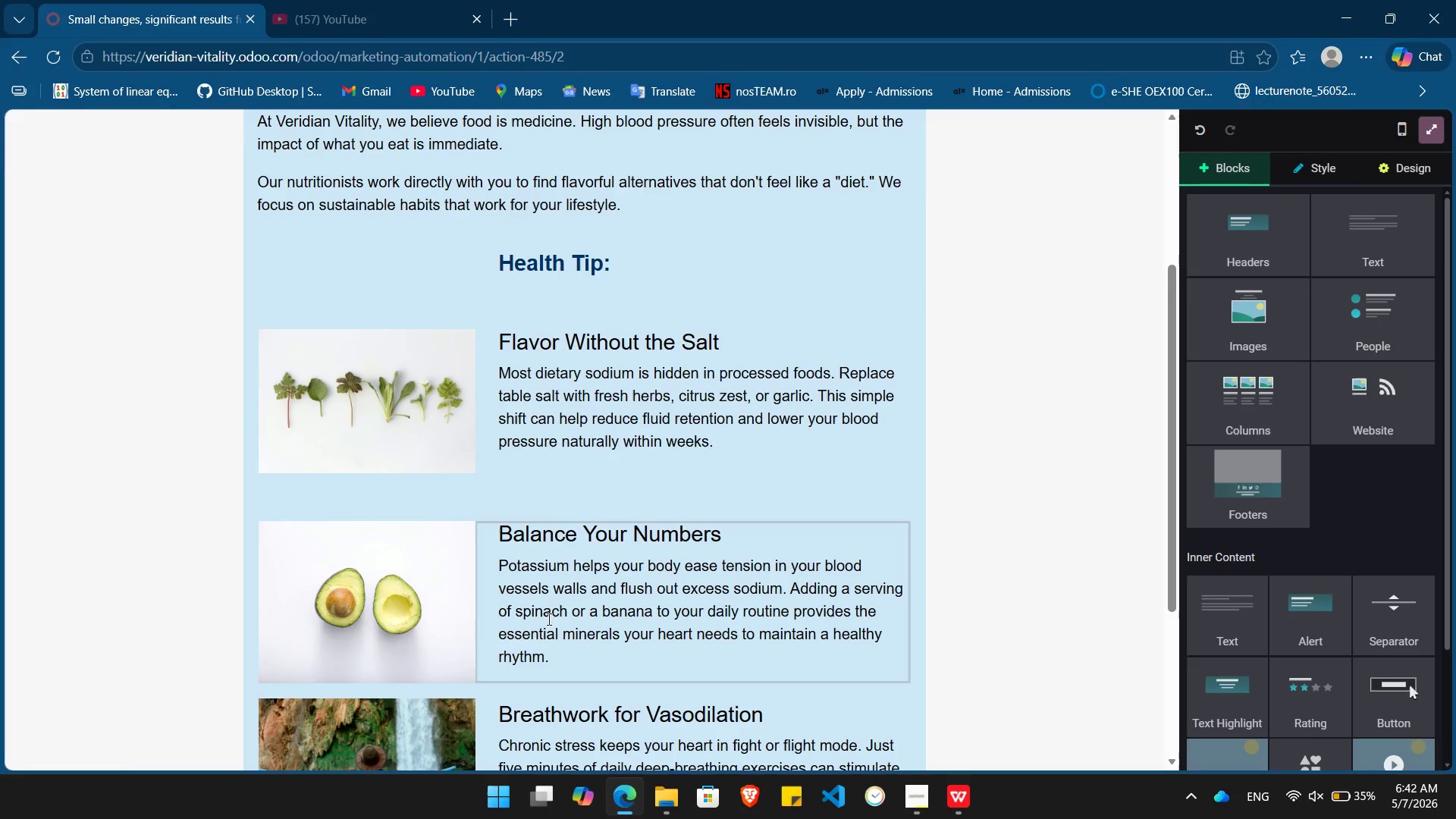 
left_click([535, 586])
 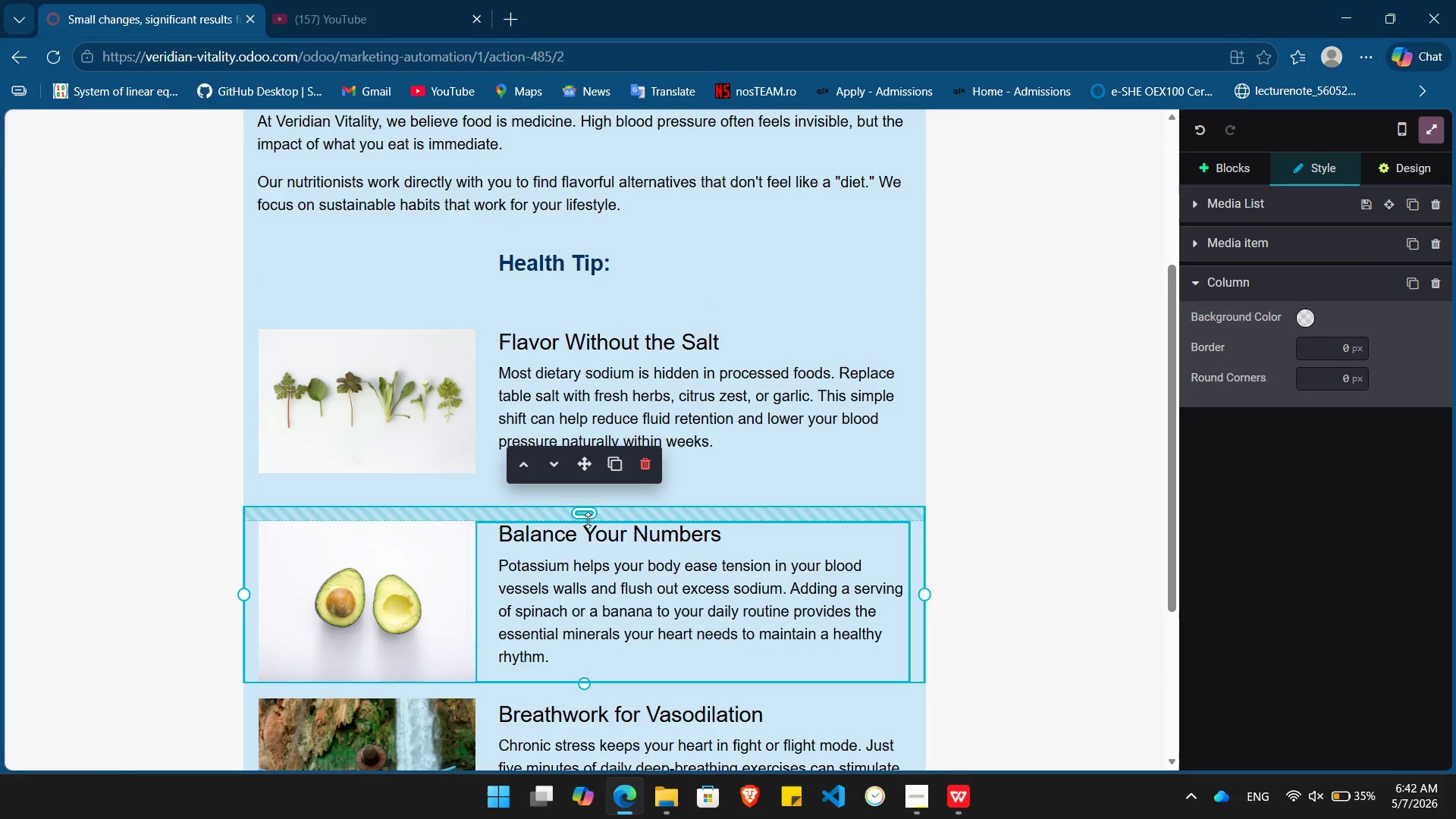 
left_click_drag(start_coordinate=[589, 516], to_coordinate=[589, 491])
 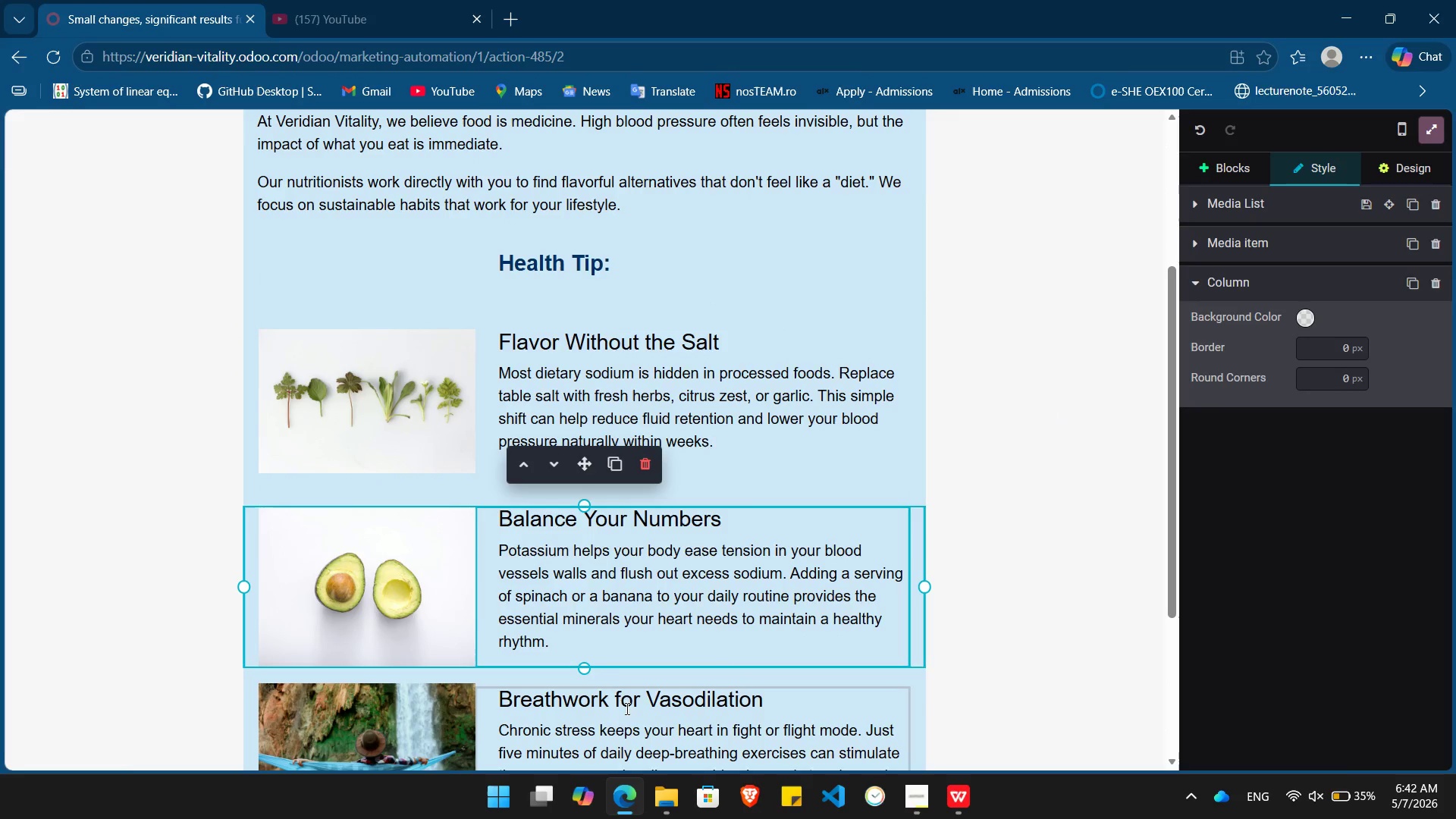 
left_click([623, 703])
 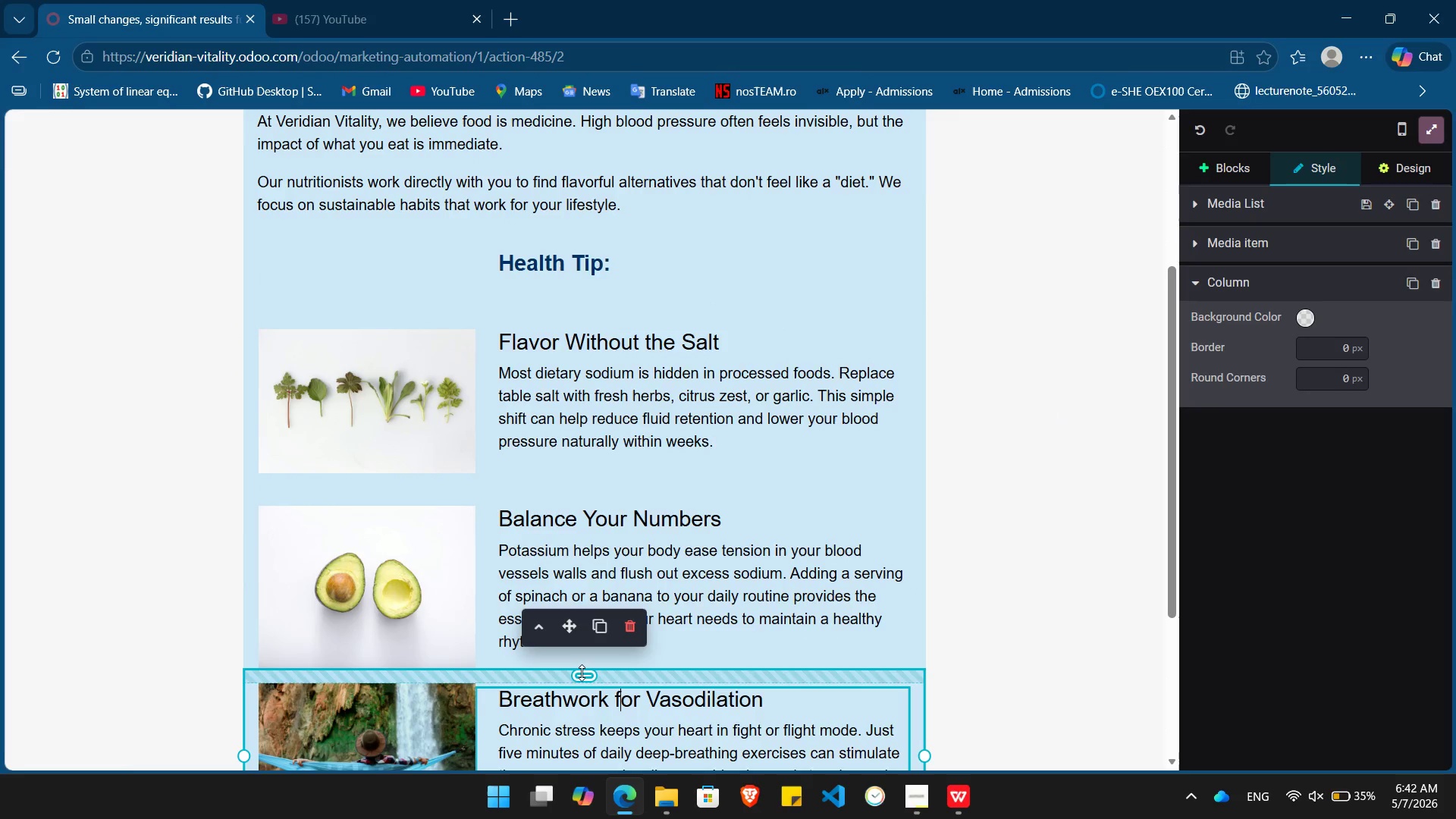 
left_click_drag(start_coordinate=[582, 673], to_coordinate=[582, 647])
 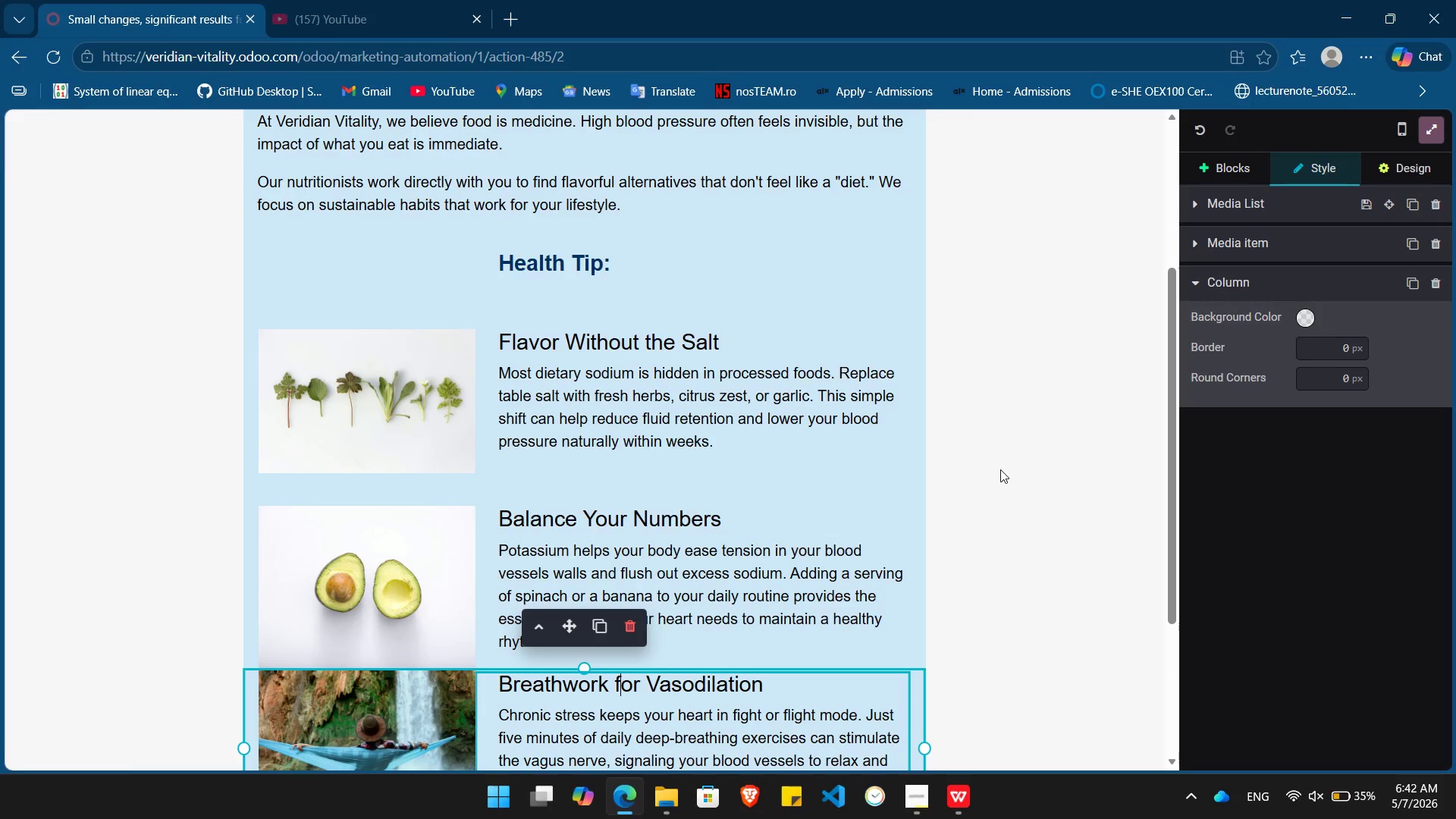 
left_click([1000, 469])
 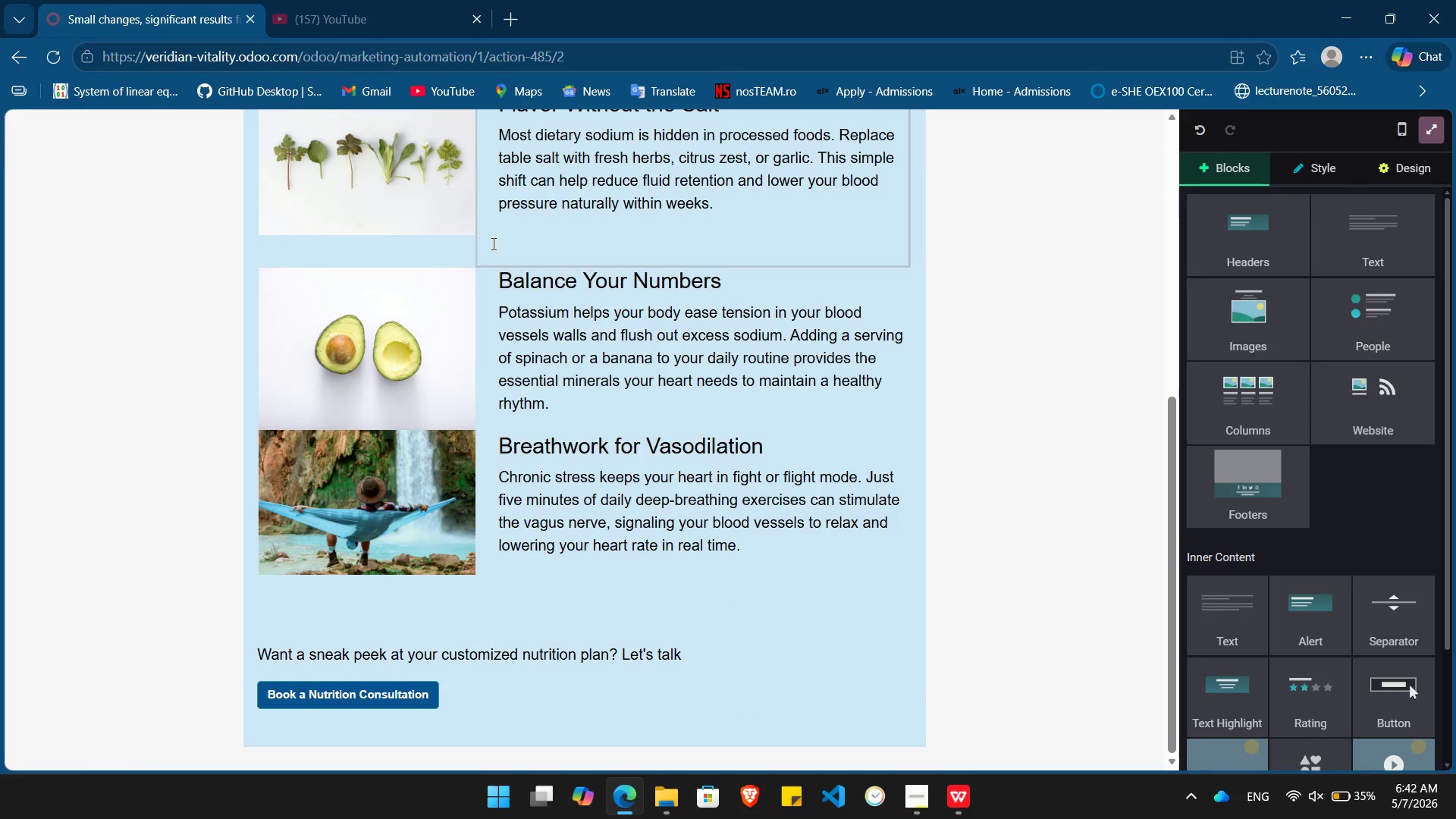 
left_click([403, 216])
 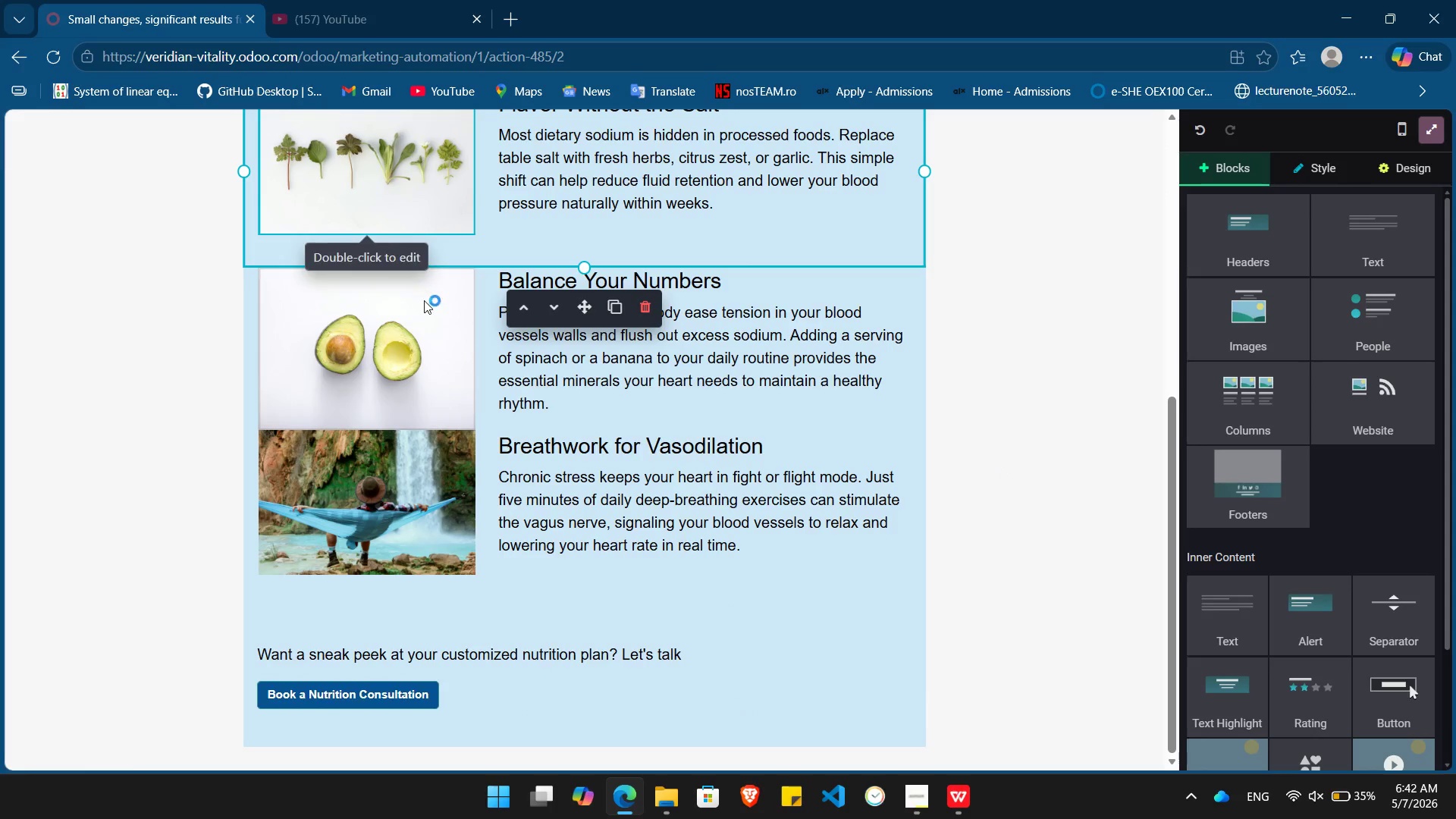 
left_click([434, 314])
 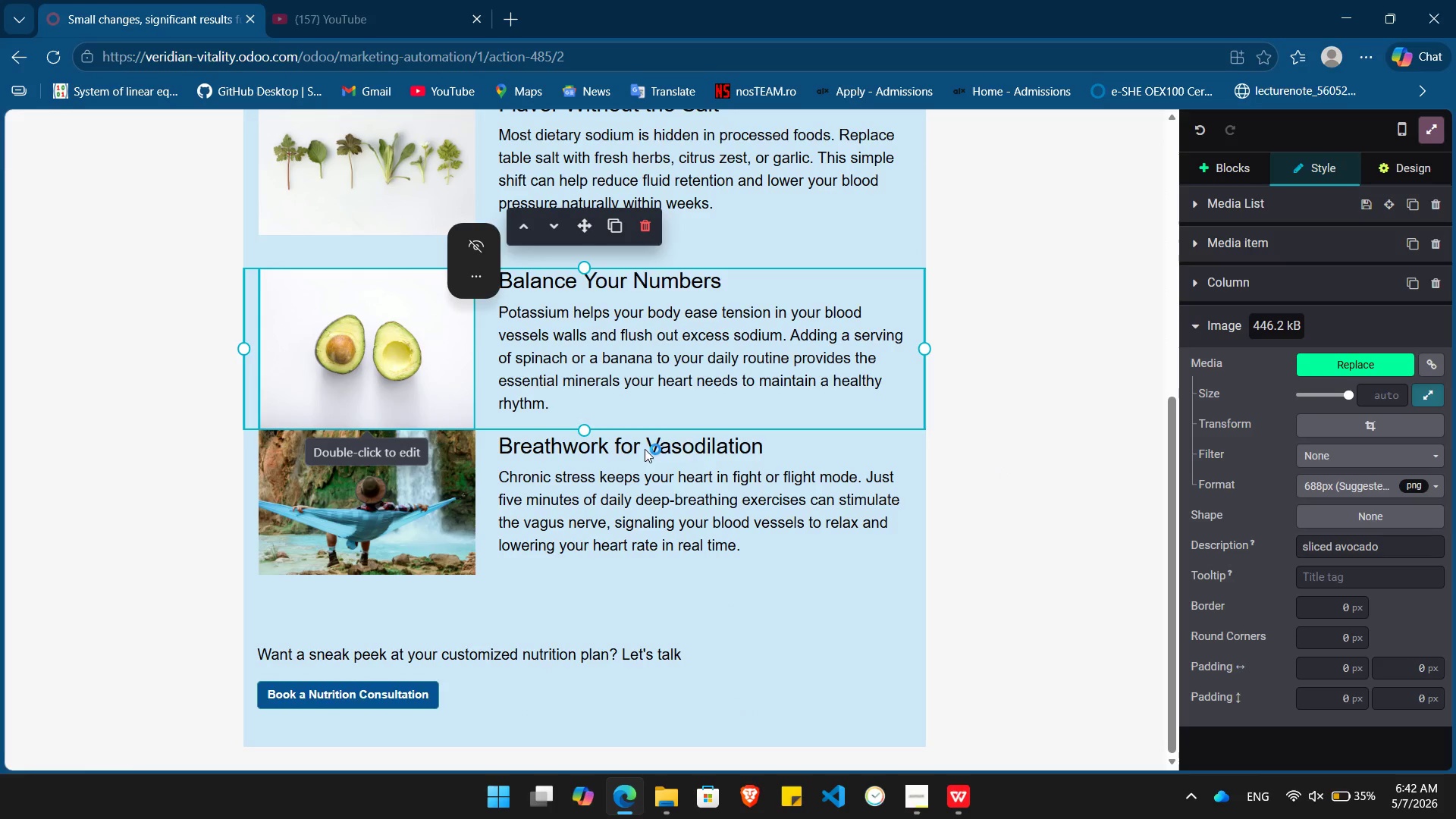 
left_click([679, 485])
 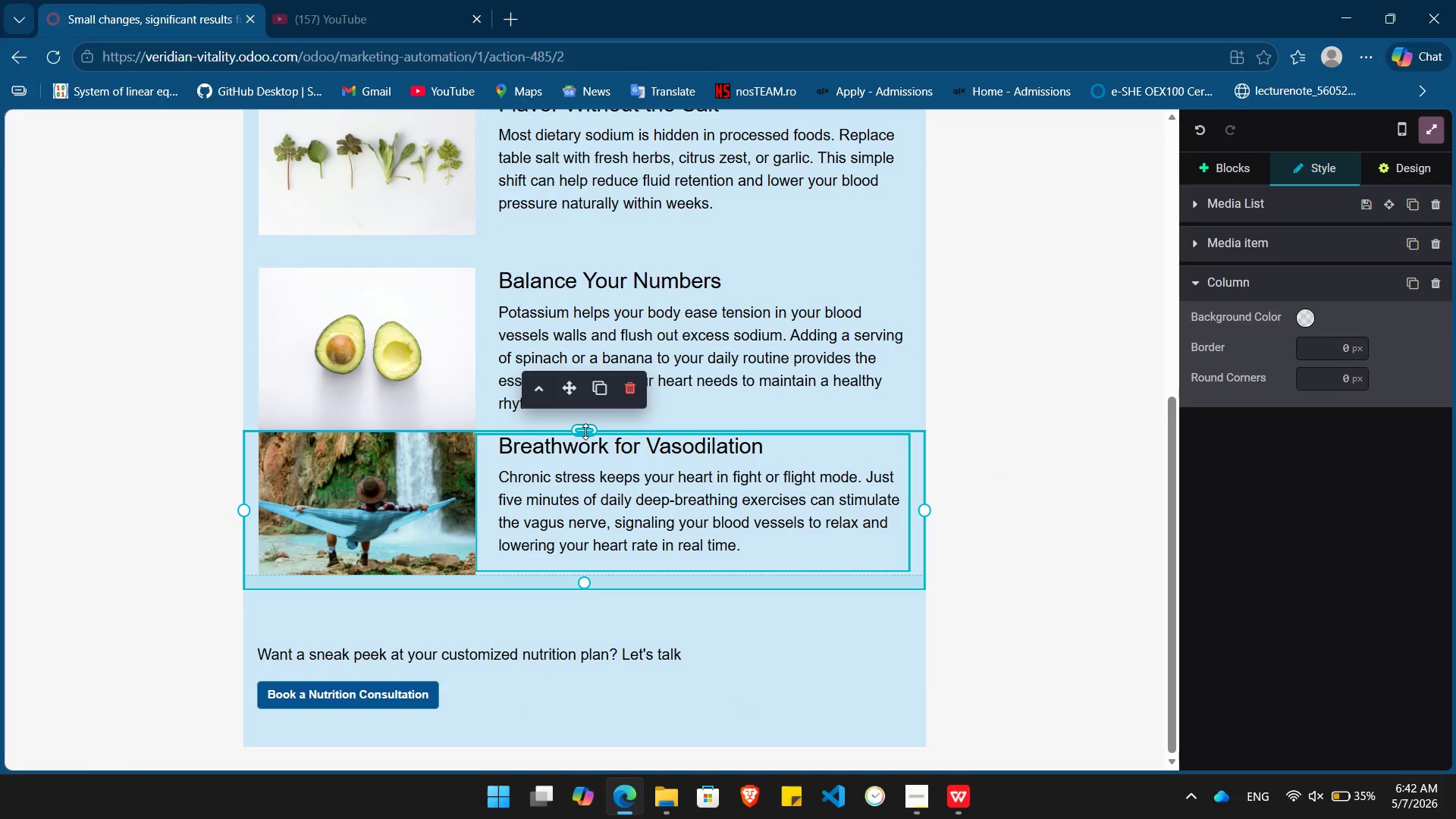 
left_click_drag(start_coordinate=[585, 431], to_coordinate=[583, 452])
 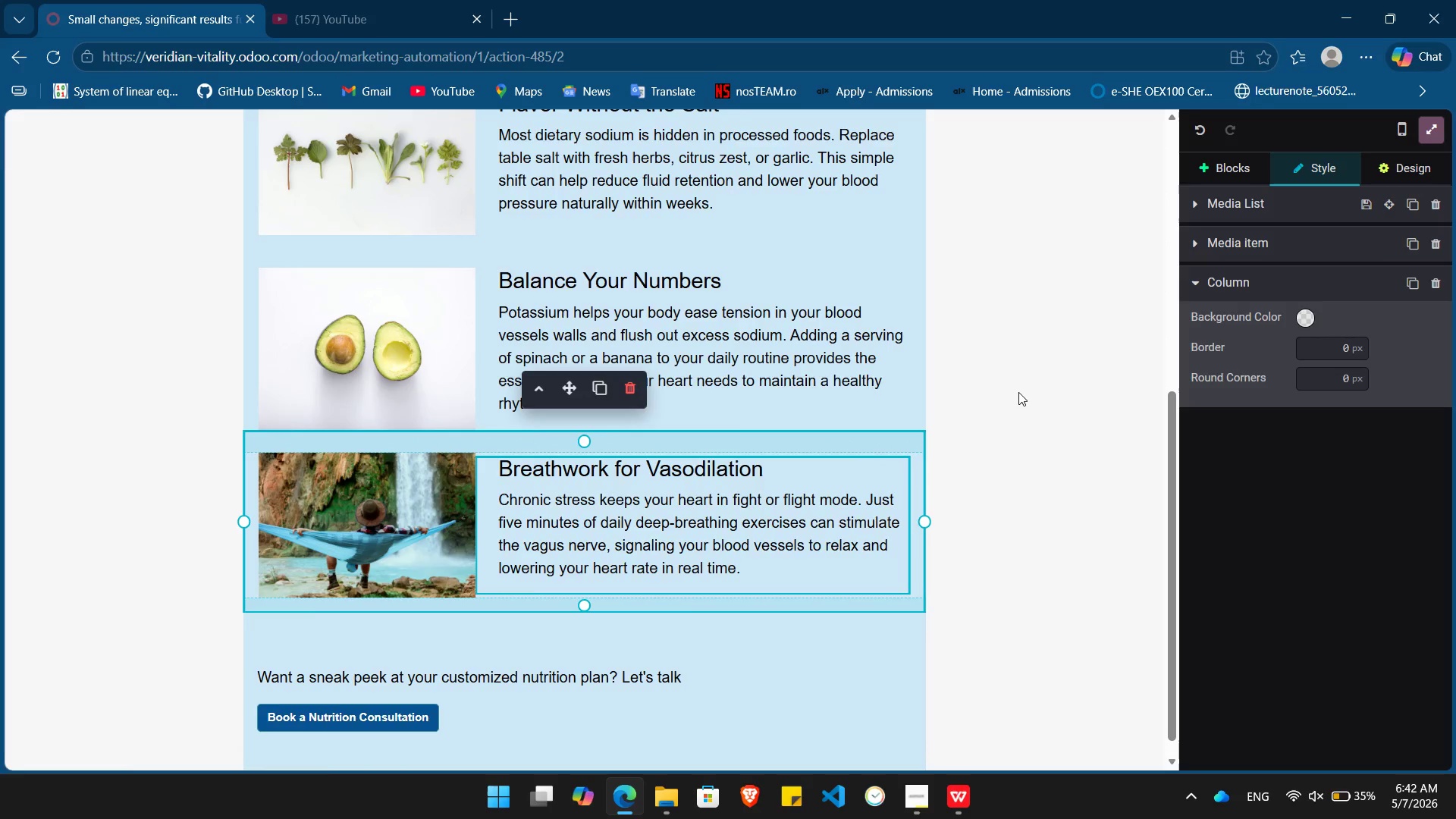 
left_click([1018, 392])
 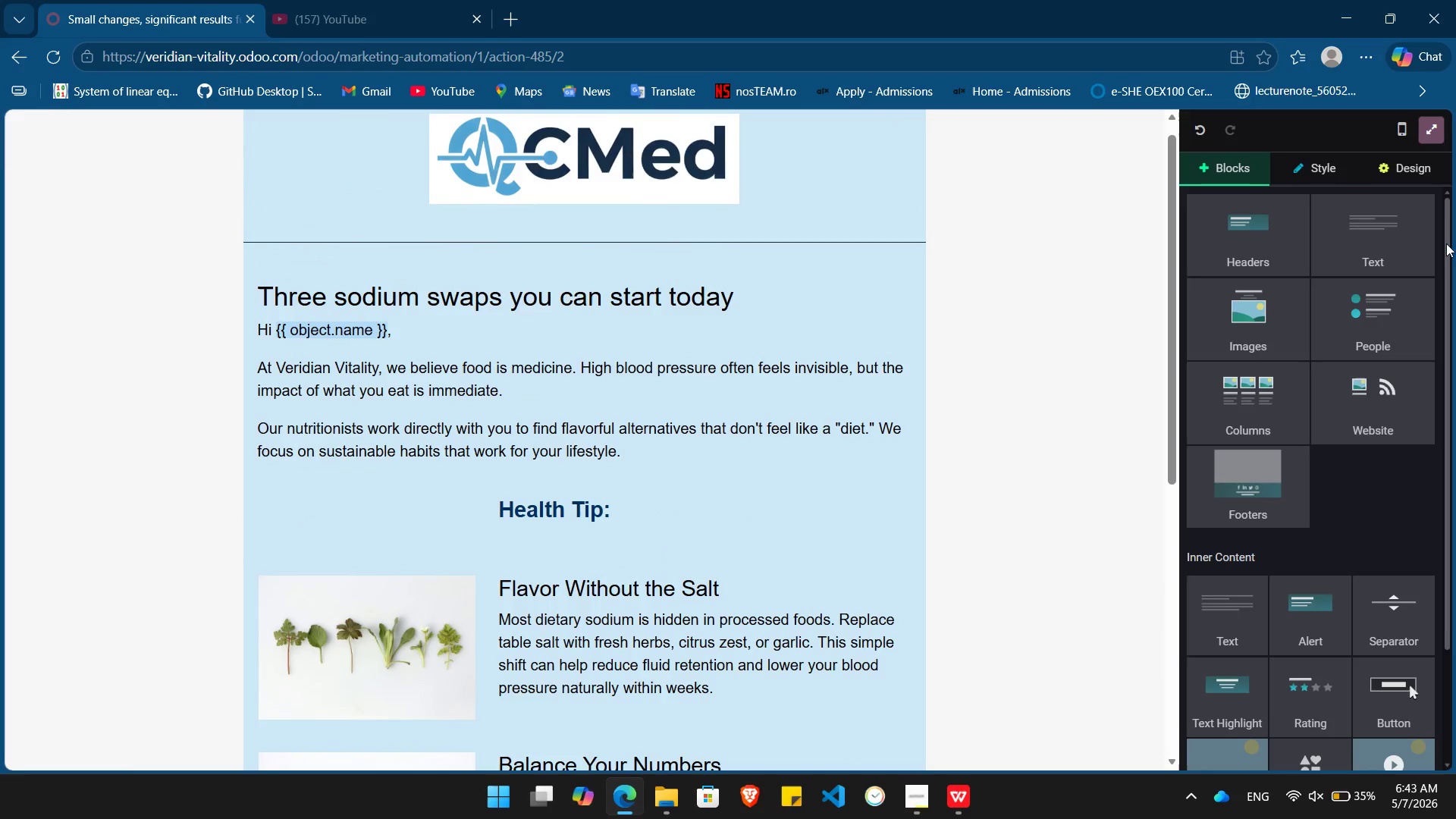 
left_click([1427, 129])
 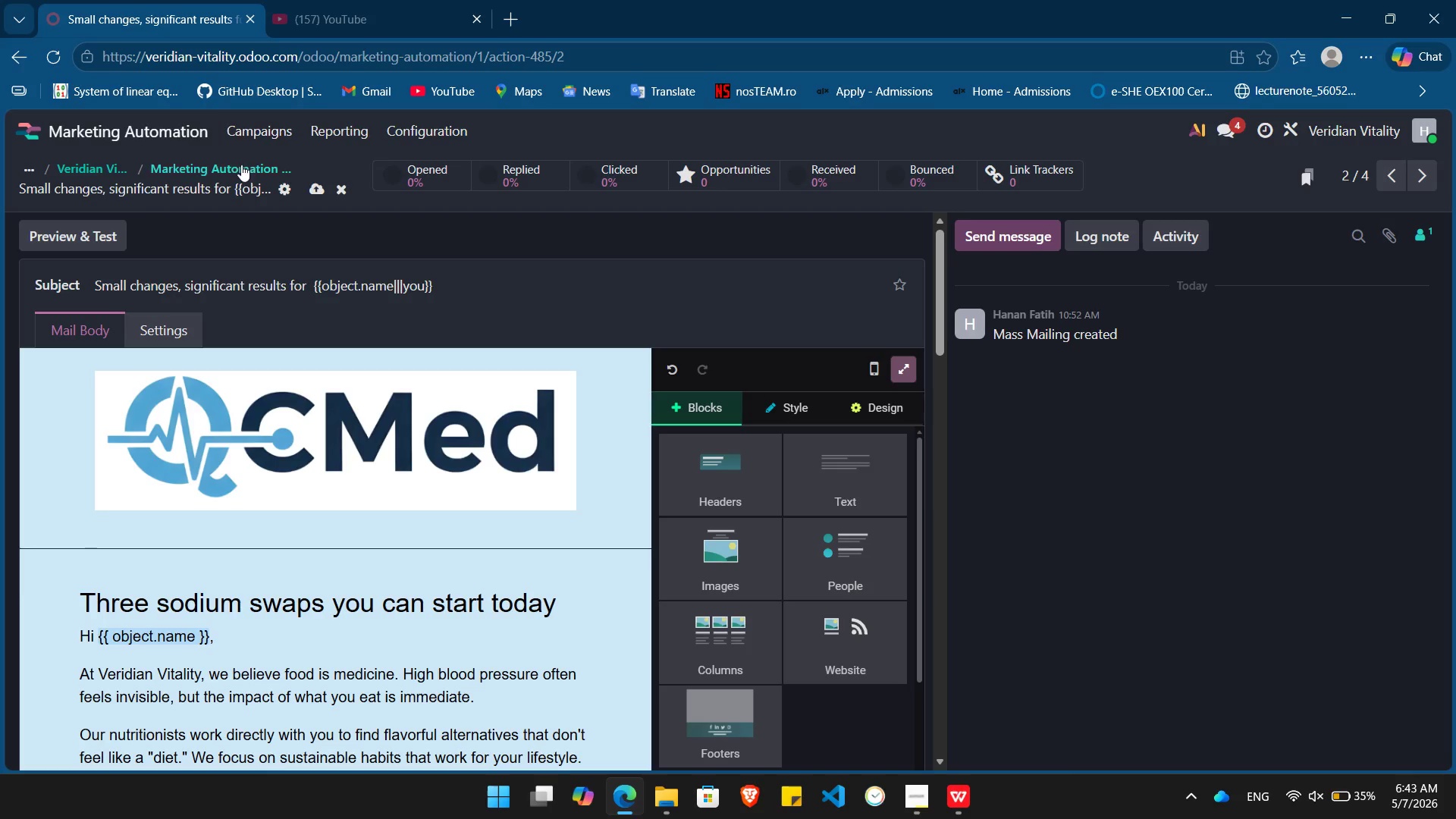 
left_click([241, 171])
 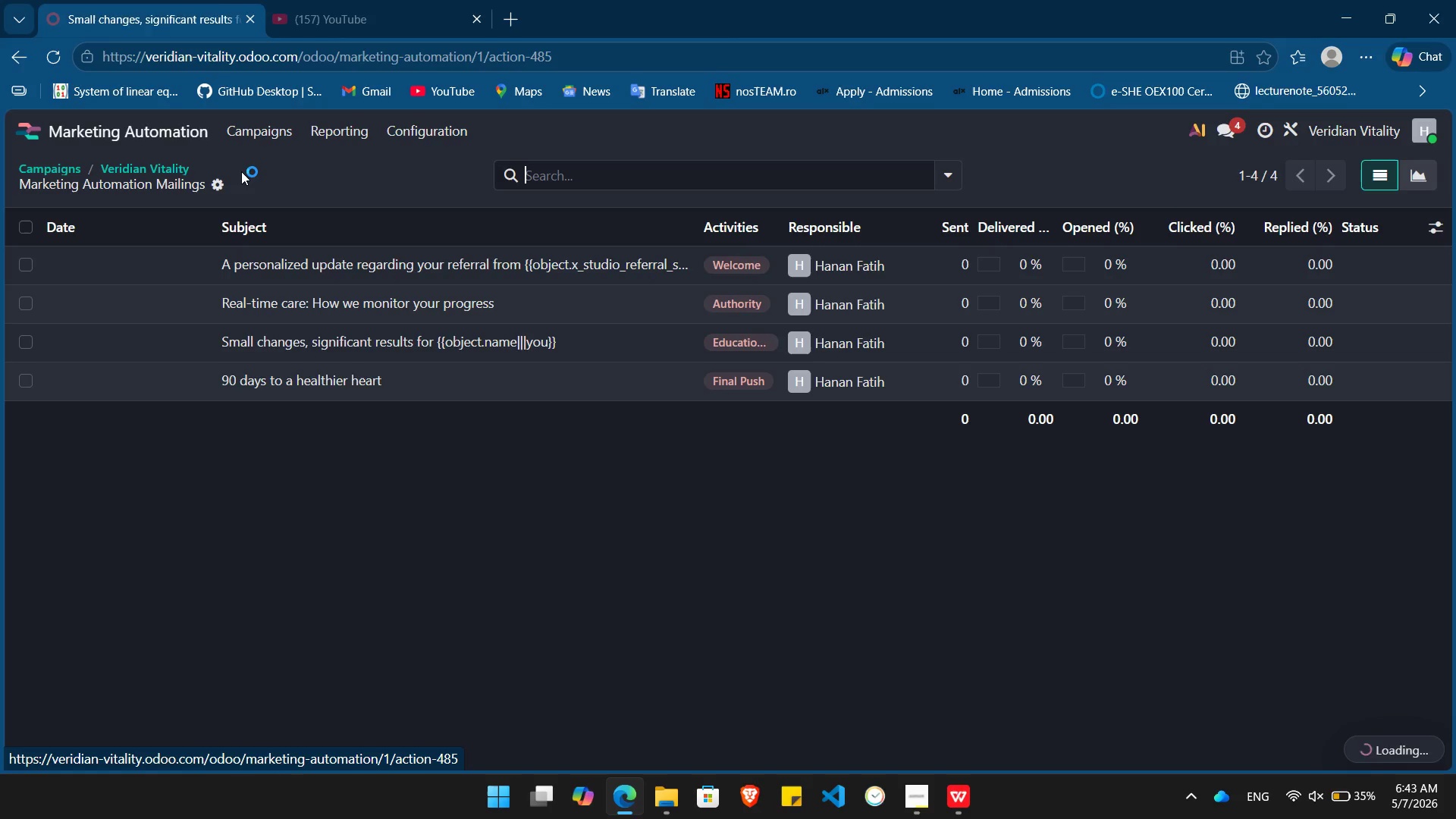 
wait(6.53)
 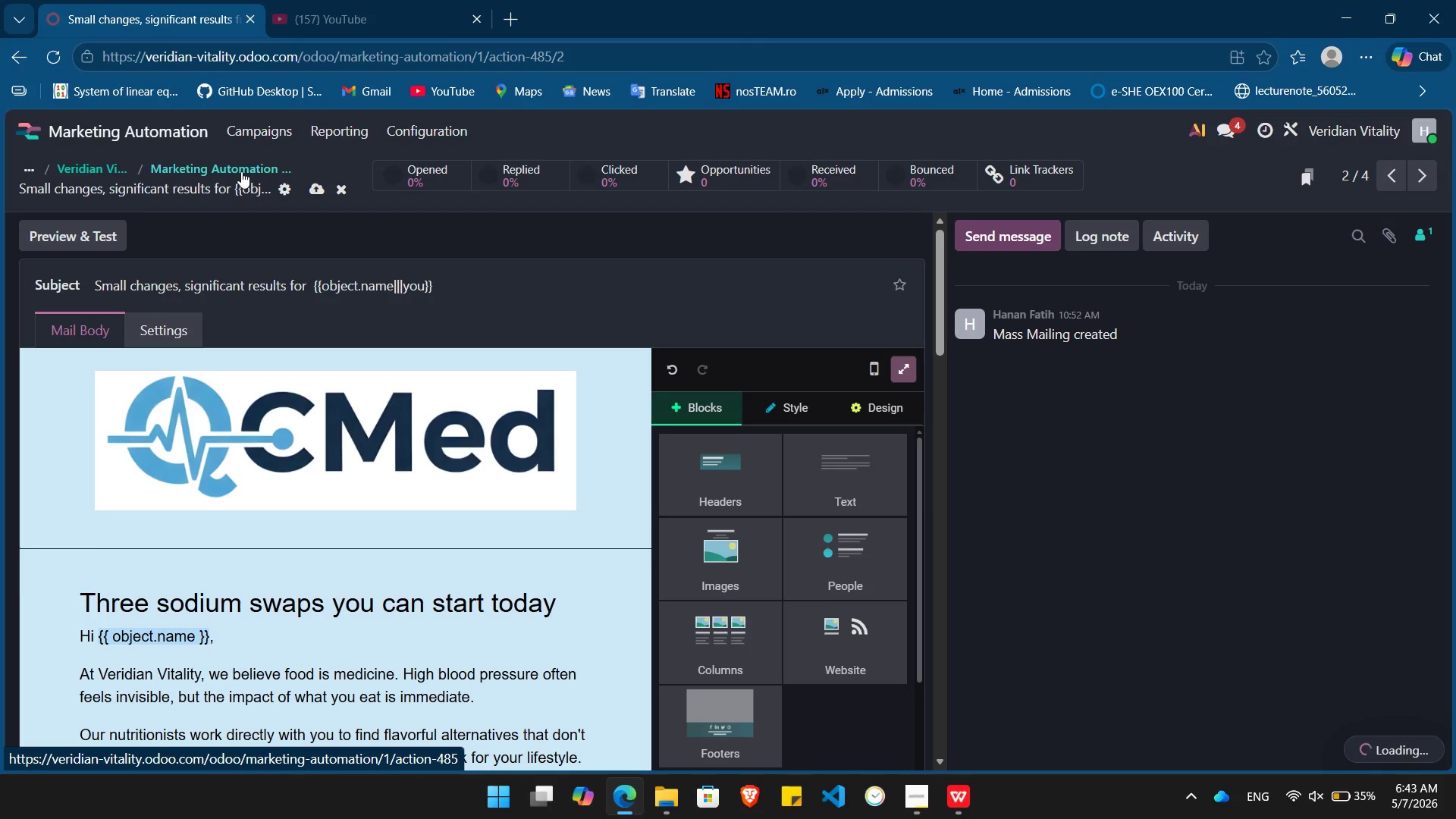 
left_click([377, 263])
 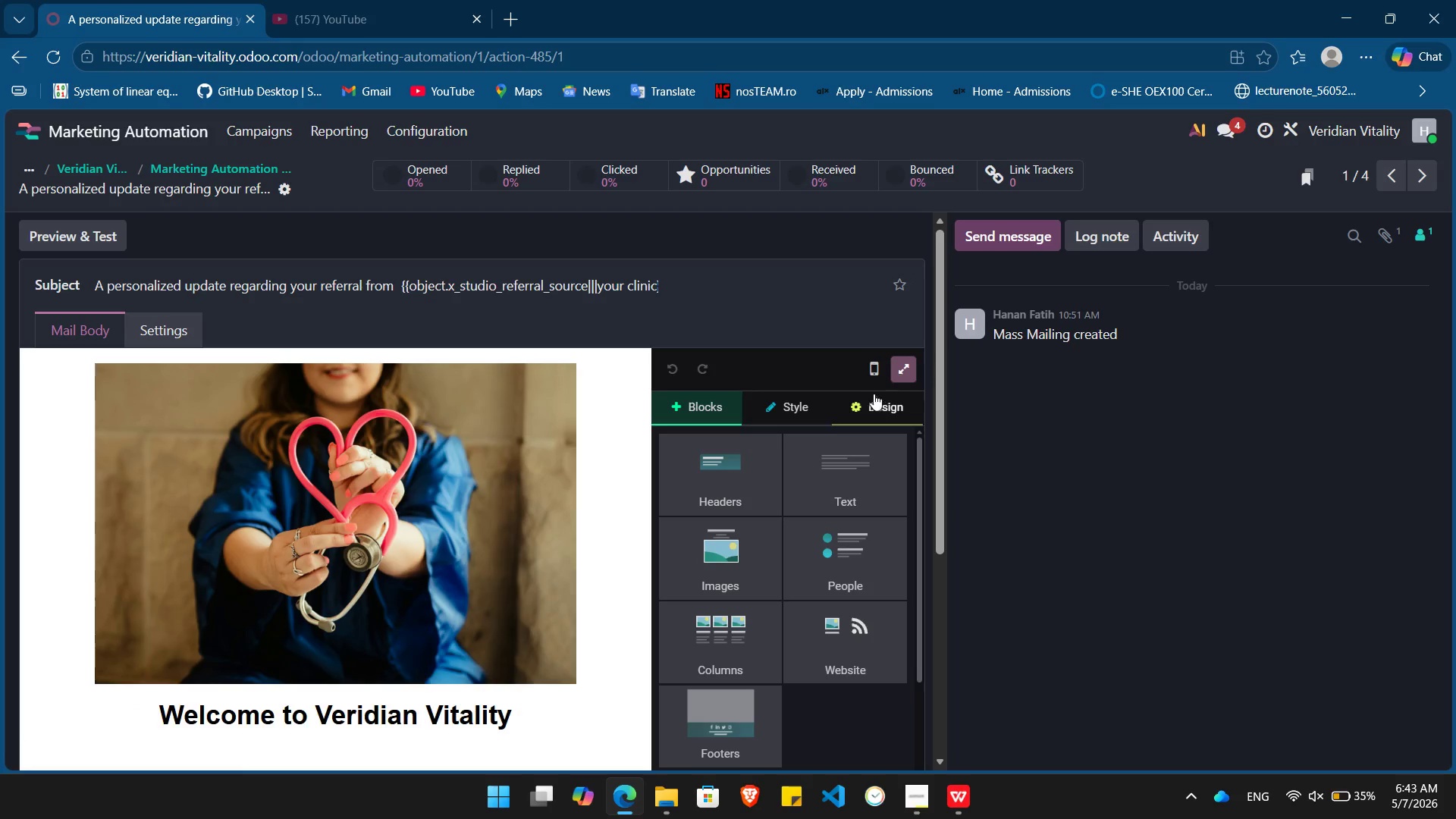 
left_click([895, 375])
 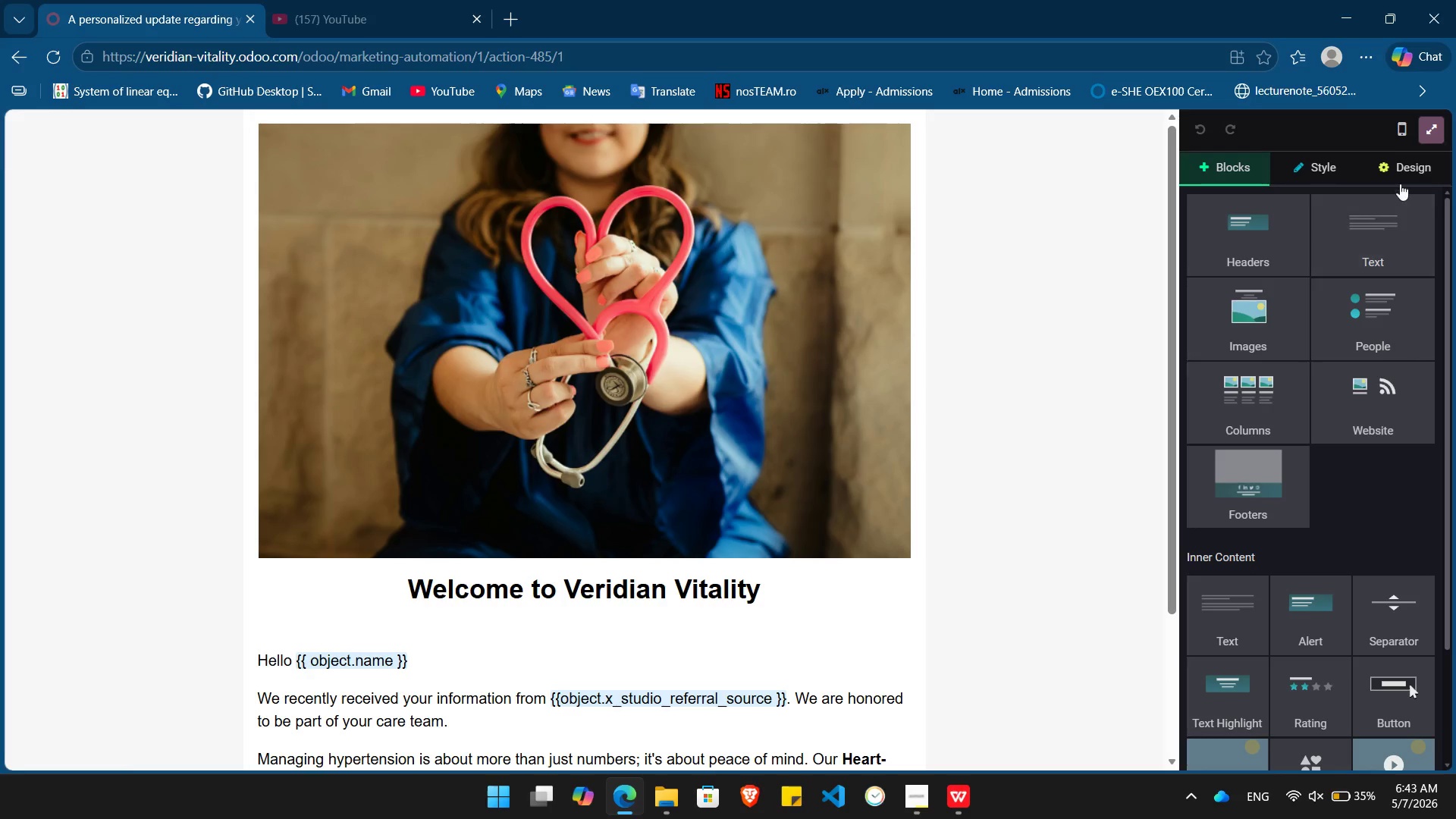 
left_click([1401, 178])
 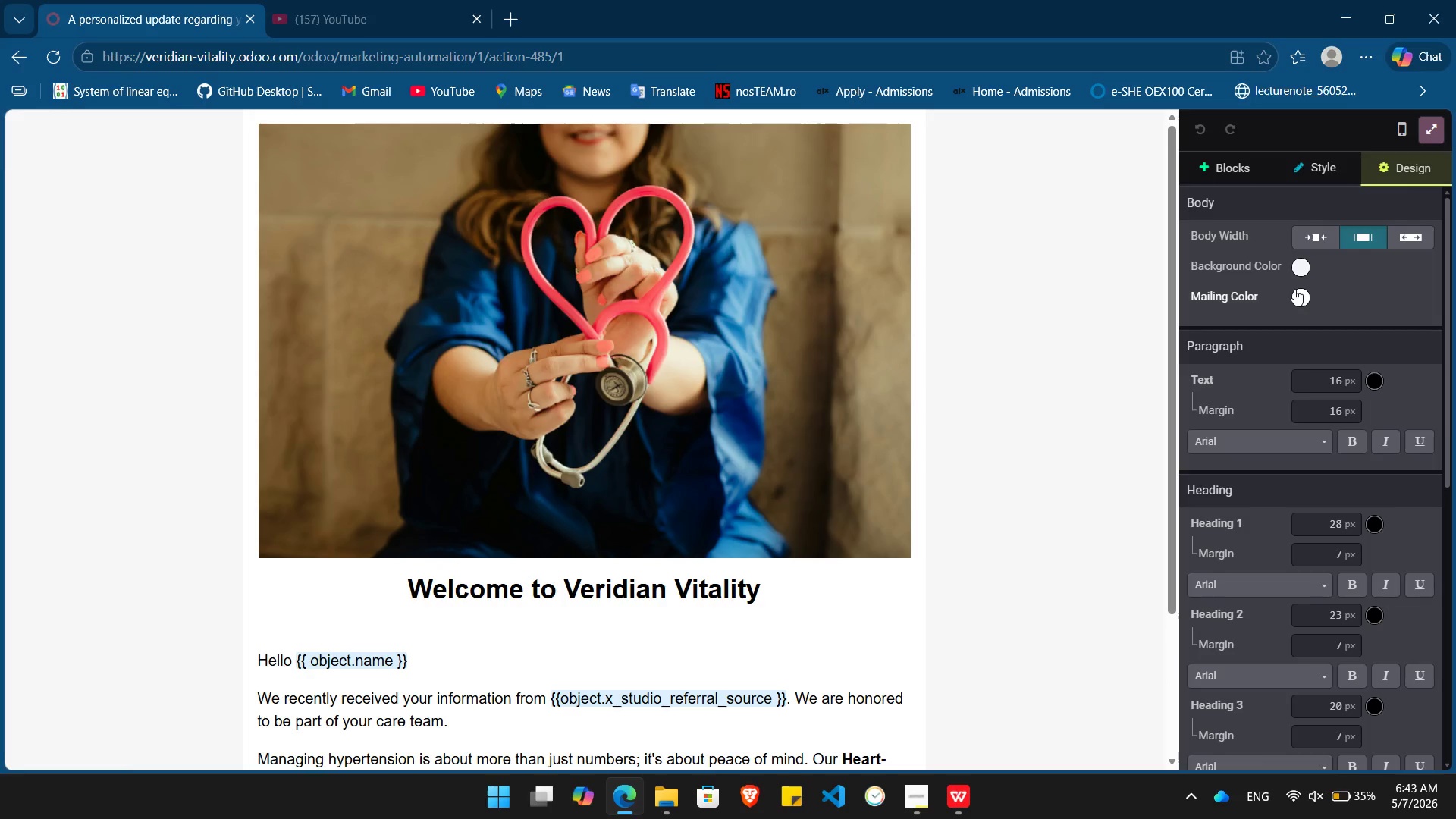 
left_click([1305, 297])
 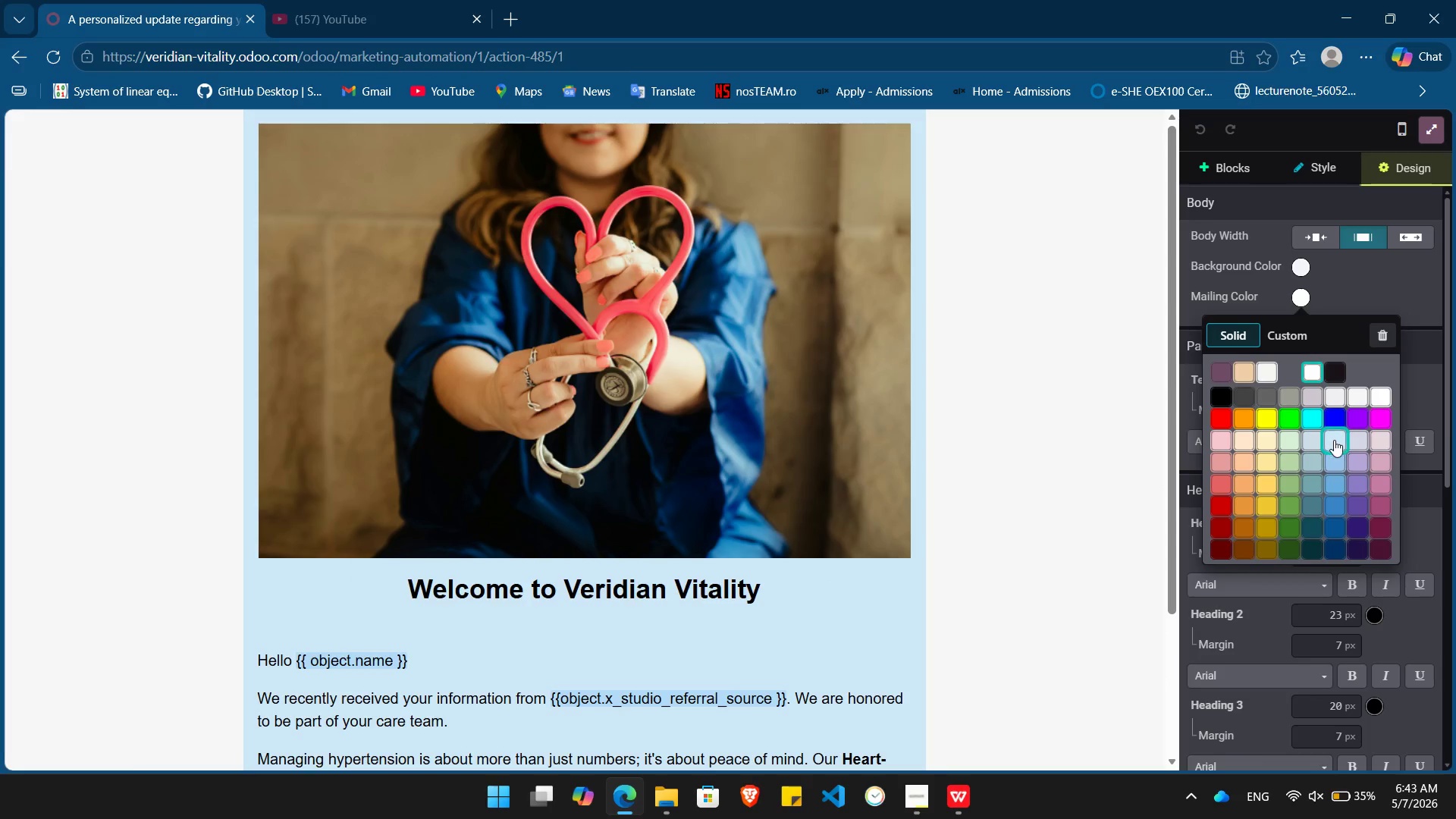 
left_click([1338, 442])
 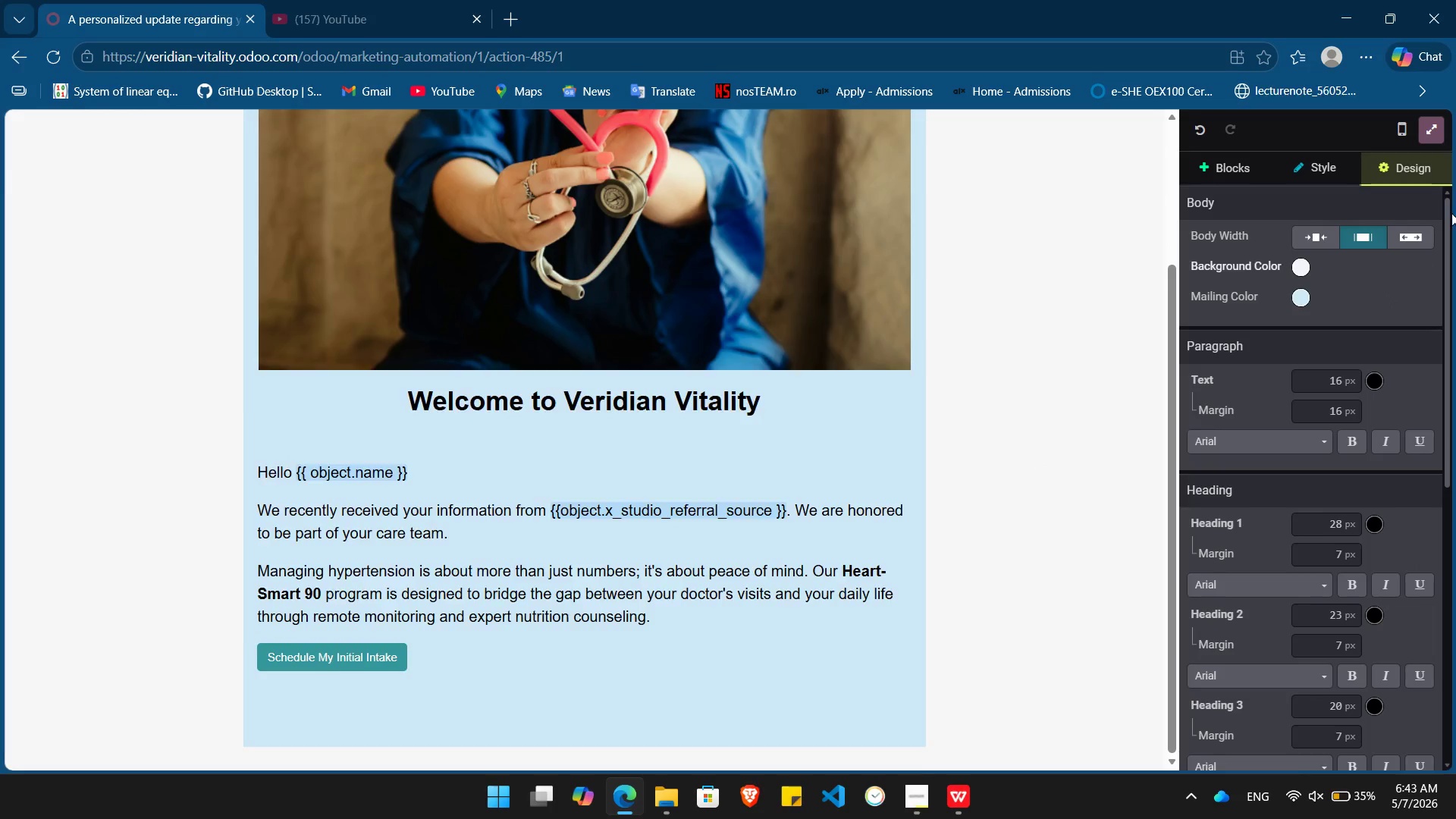 
mouse_move([1303, 592])
 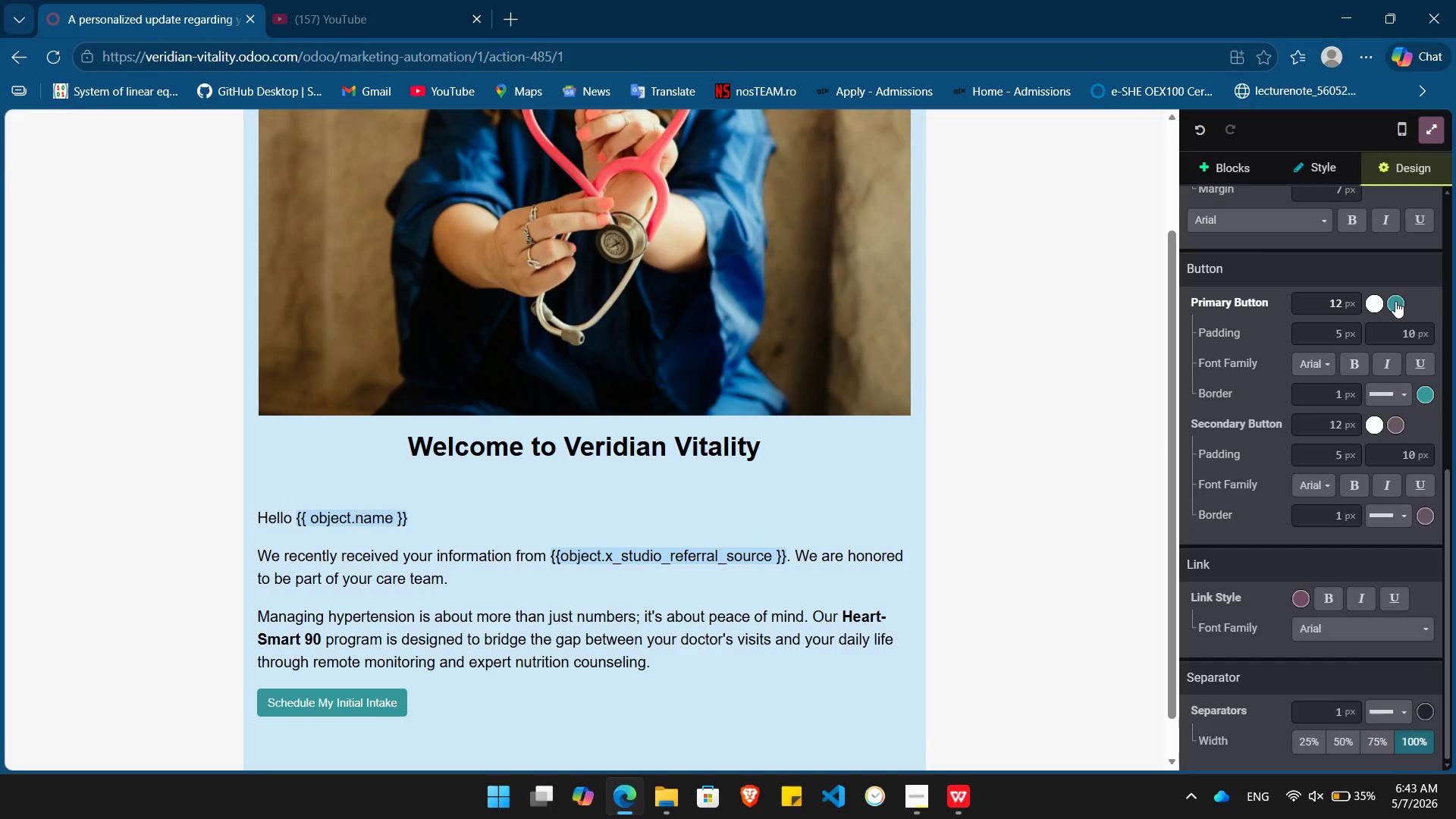 
left_click([1395, 301])
 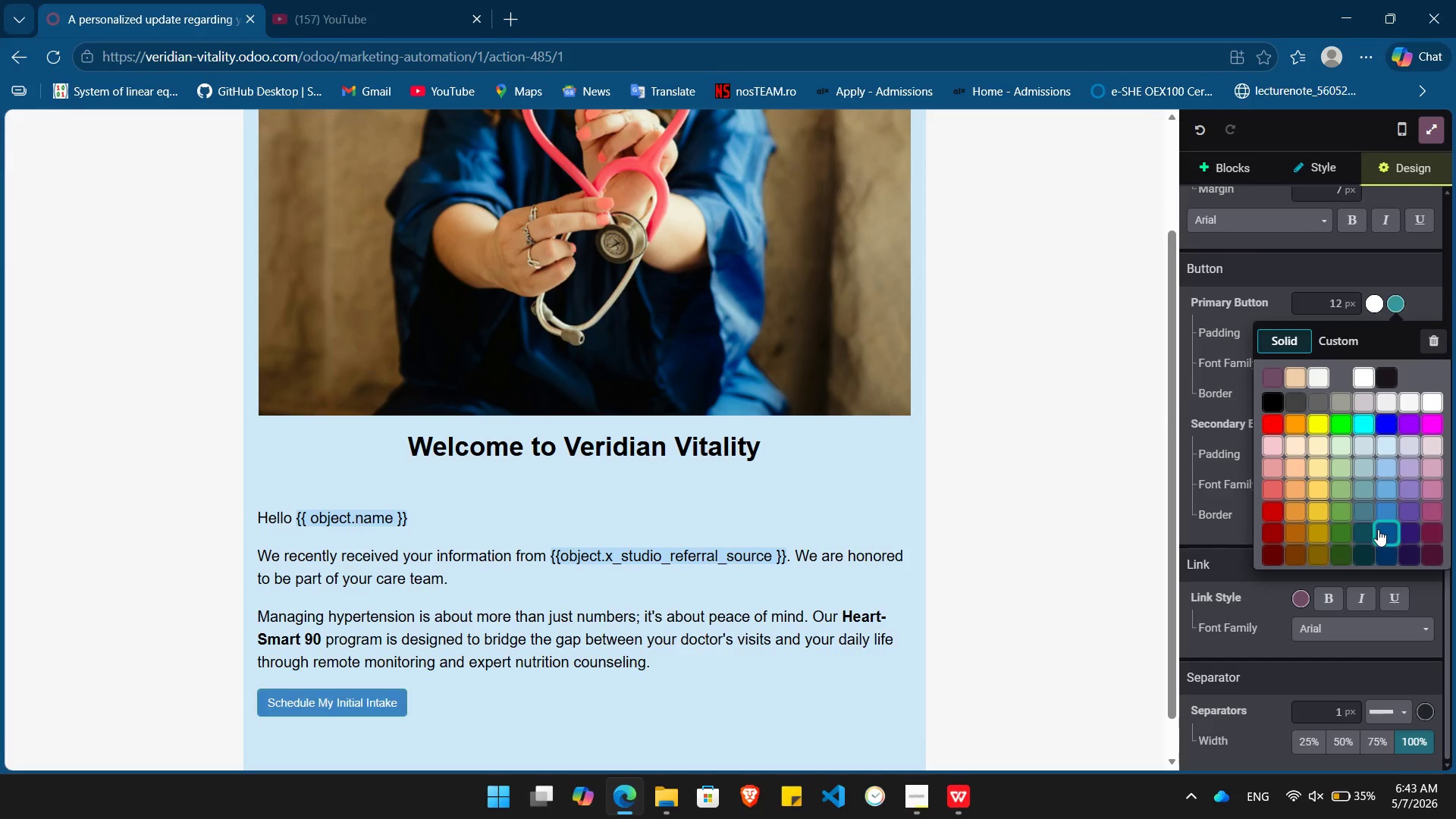 
left_click([1379, 535])
 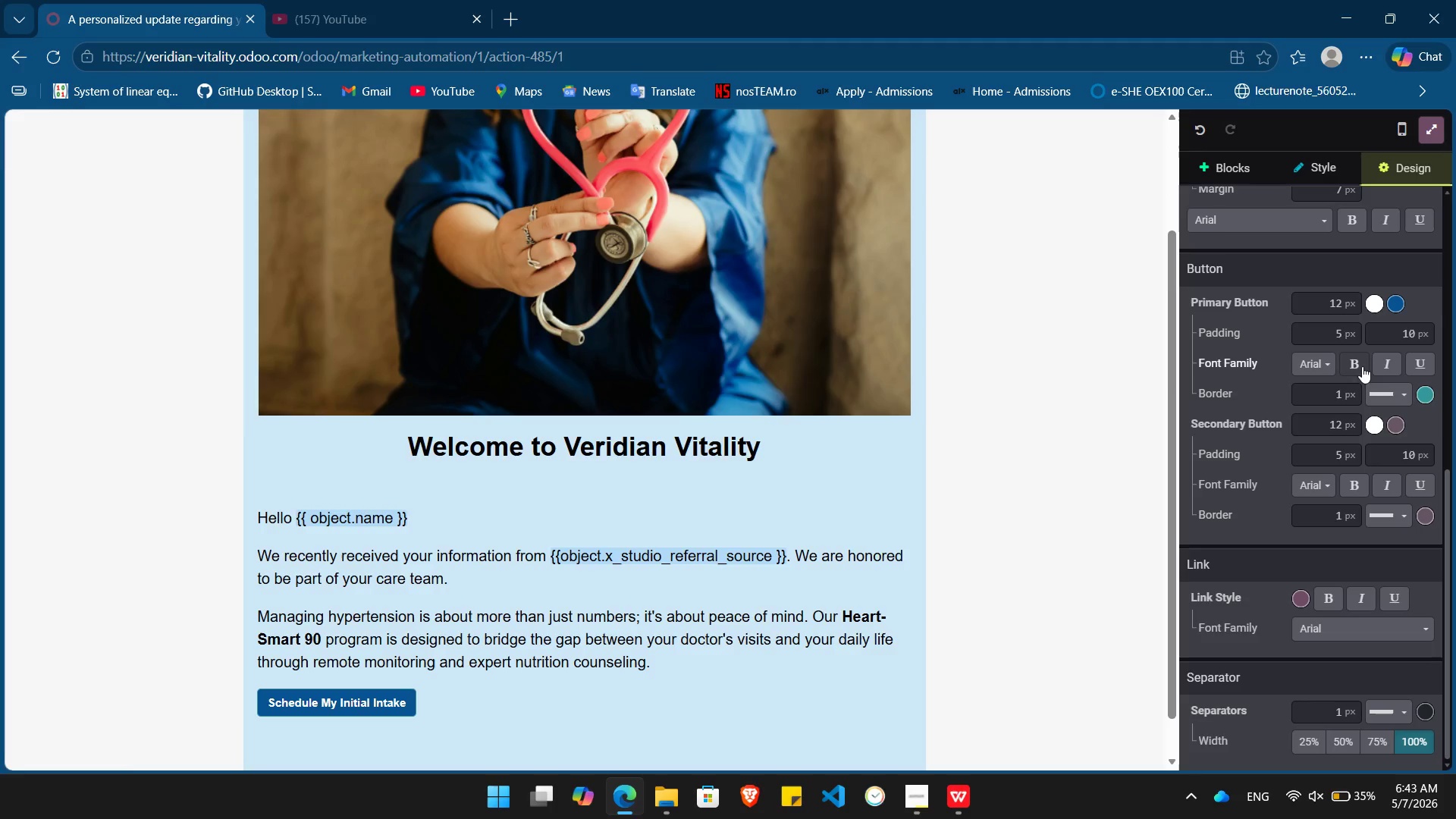 
left_click([1362, 365])
 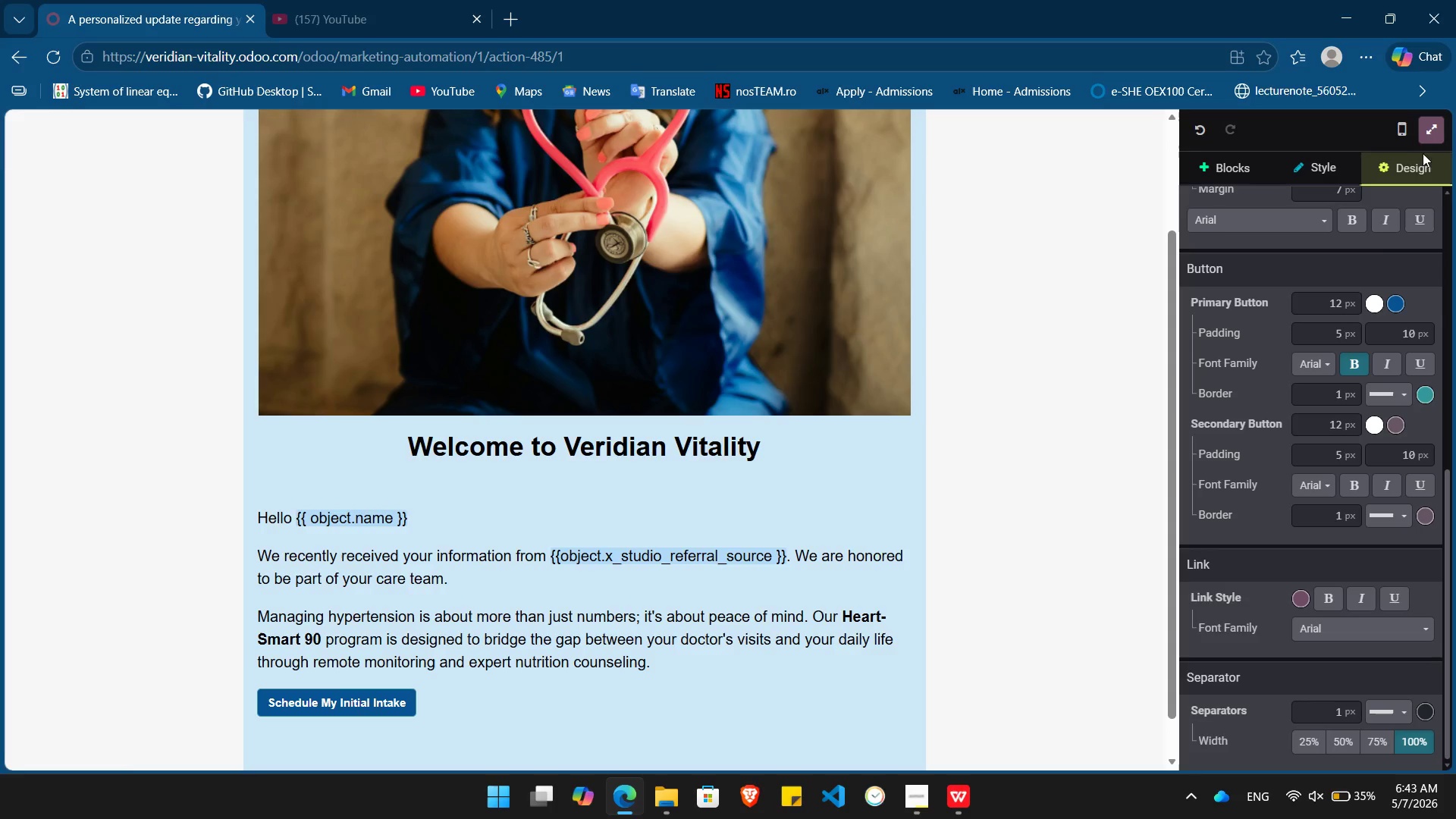 
mouse_move([1405, 149])
 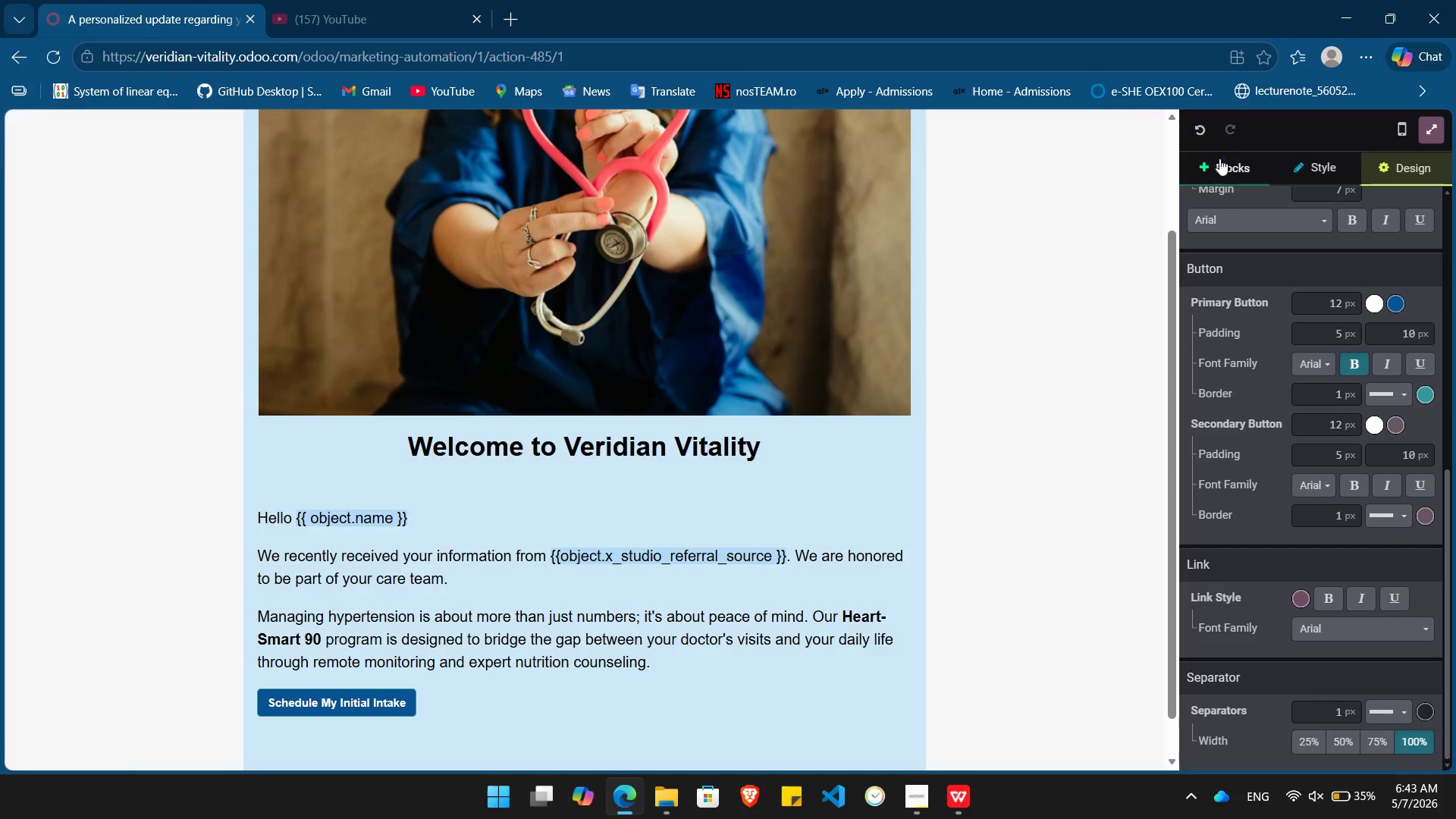 
left_click([1219, 158])
 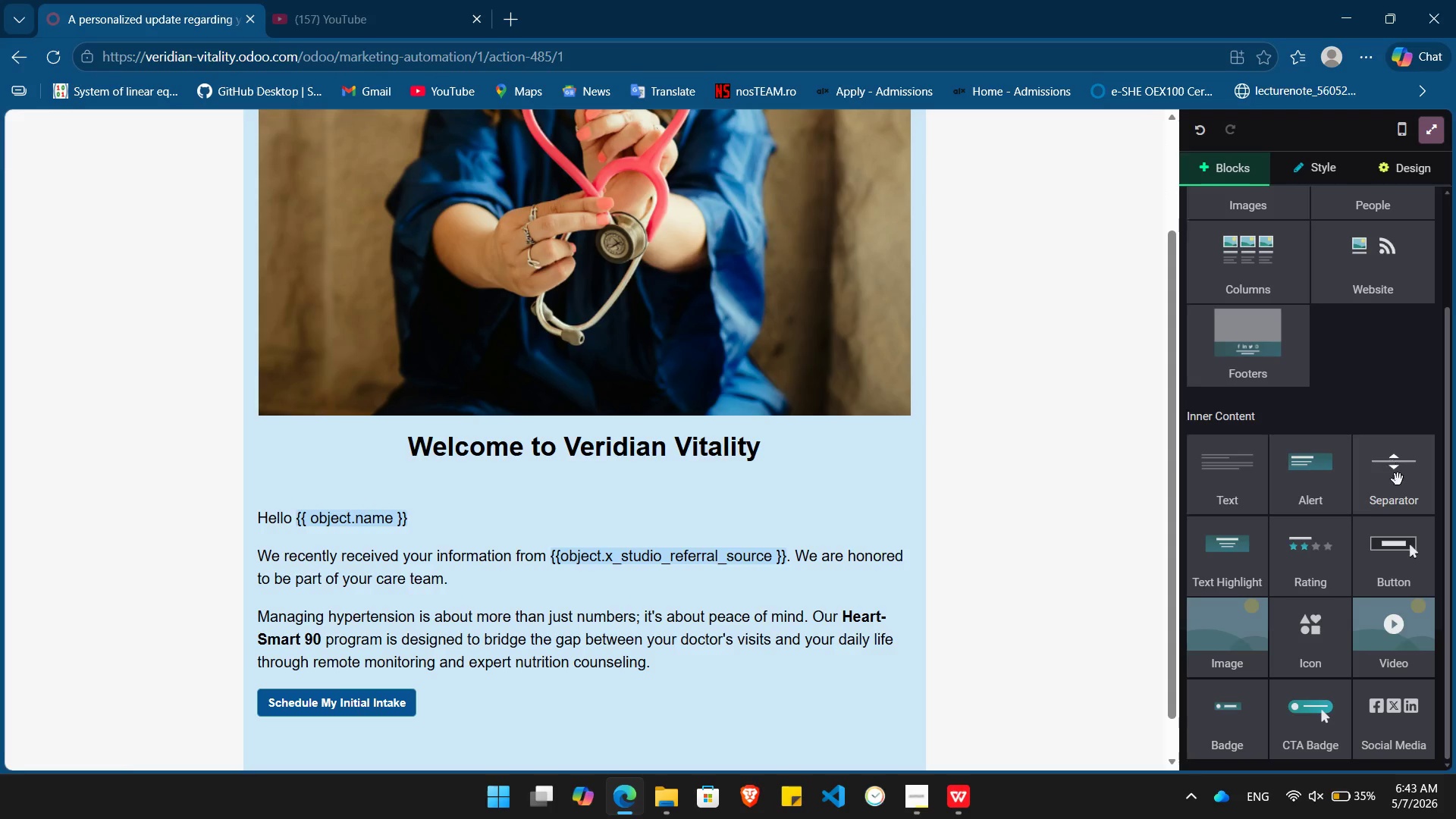 
left_click_drag(start_coordinate=[1401, 492], to_coordinate=[620, 508])
 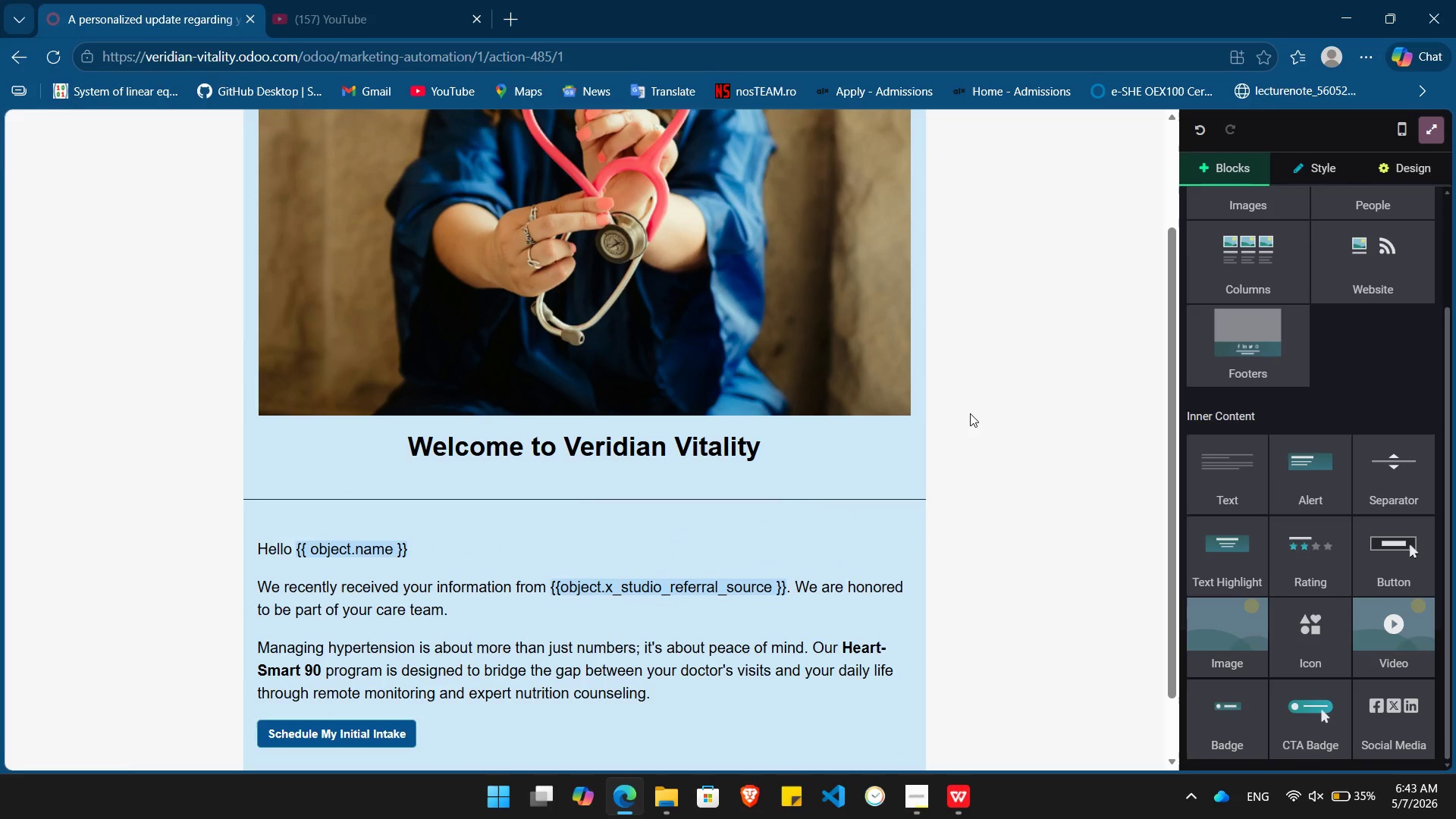 
left_click([970, 413])
 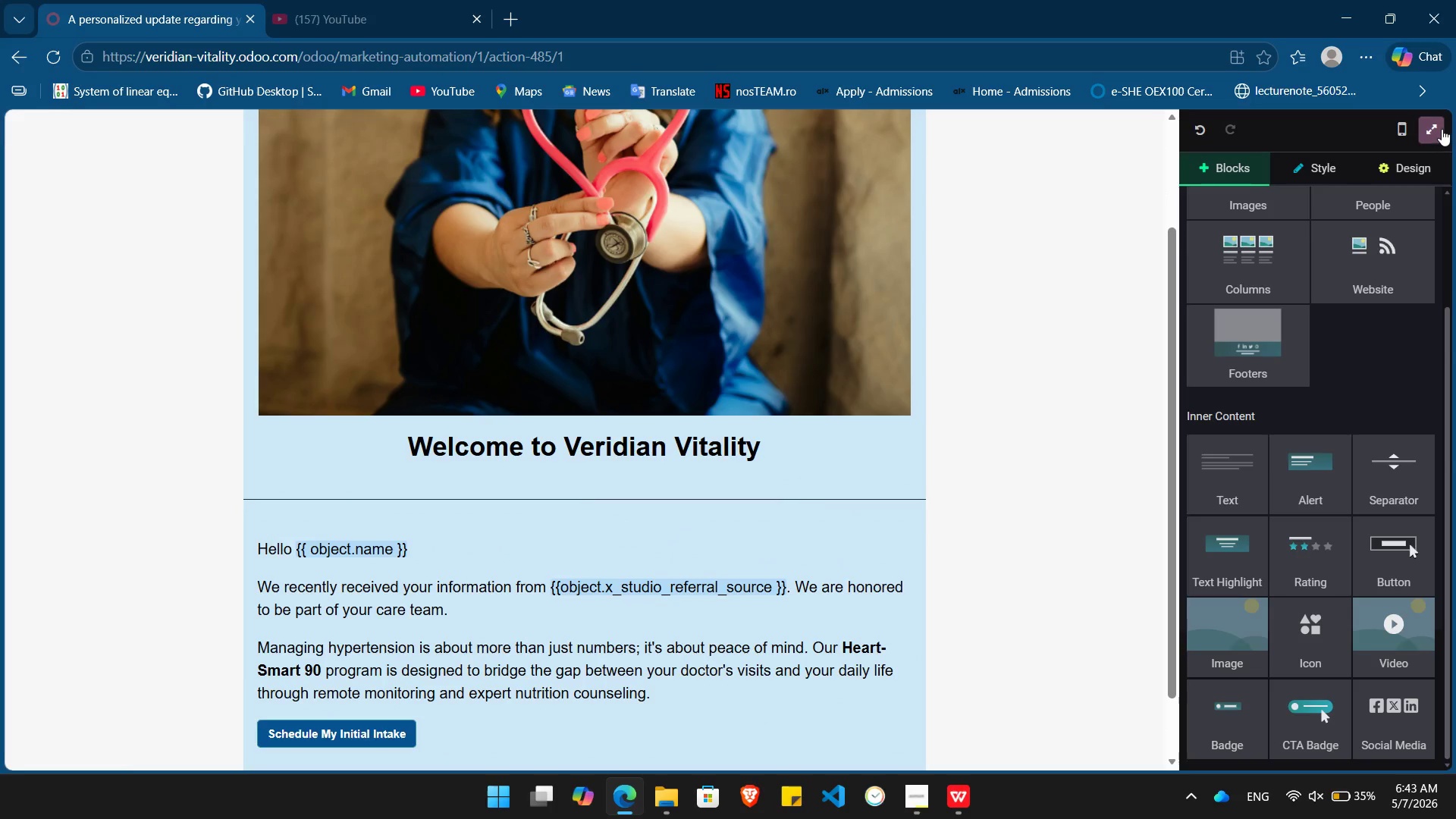 
left_click([1442, 129])
 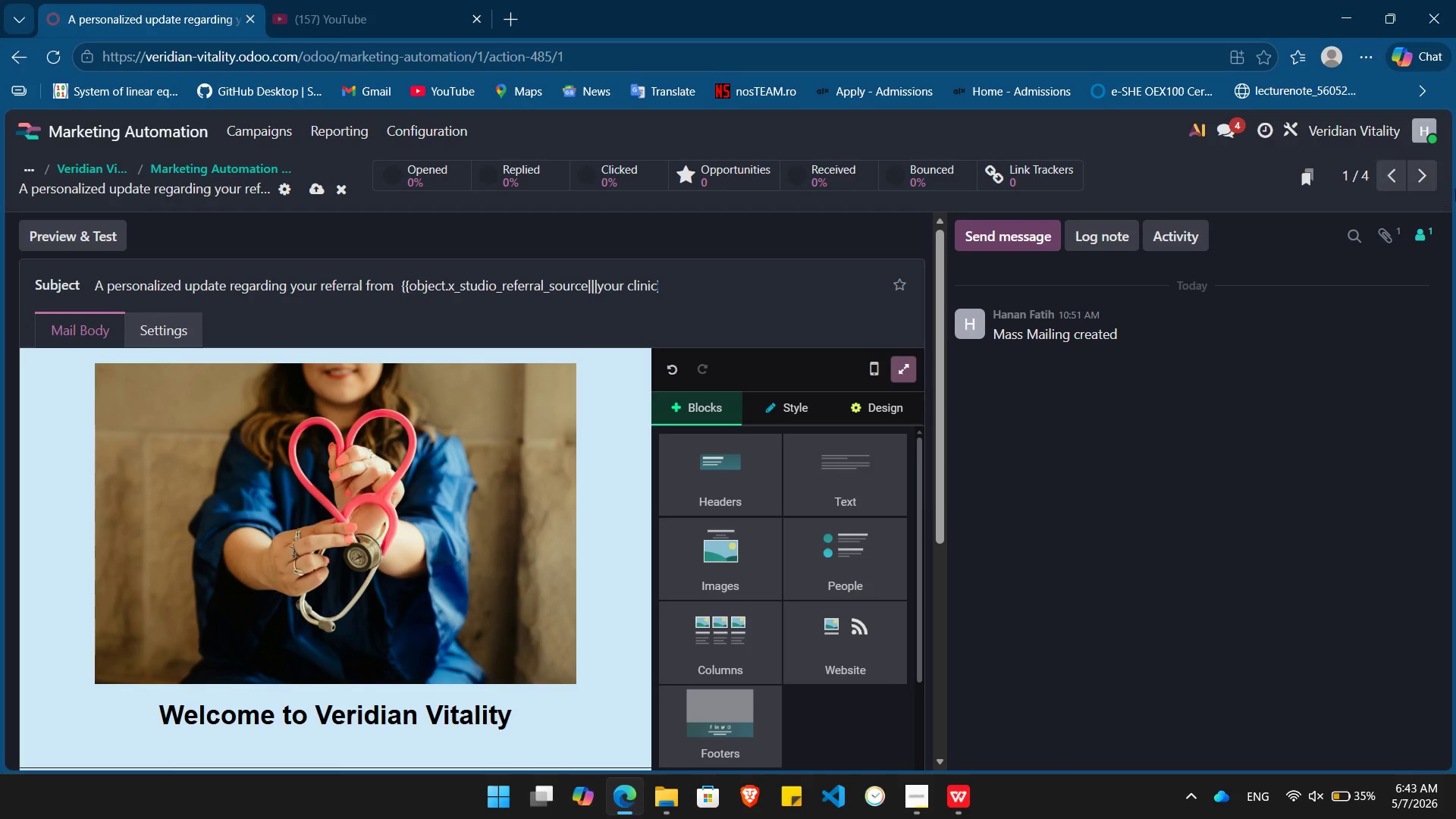 
left_click([1419, 171])
 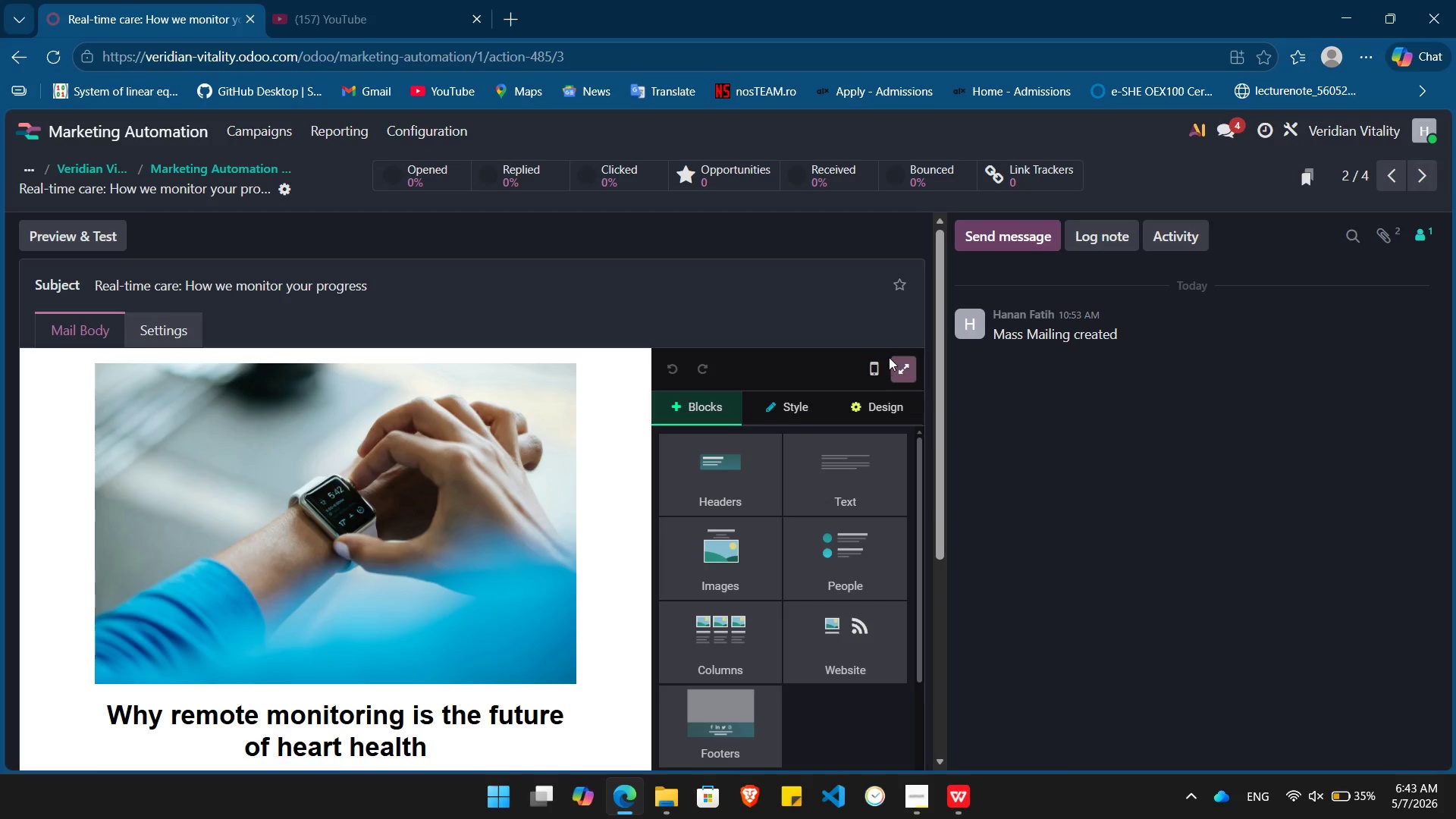 
left_click([895, 363])
 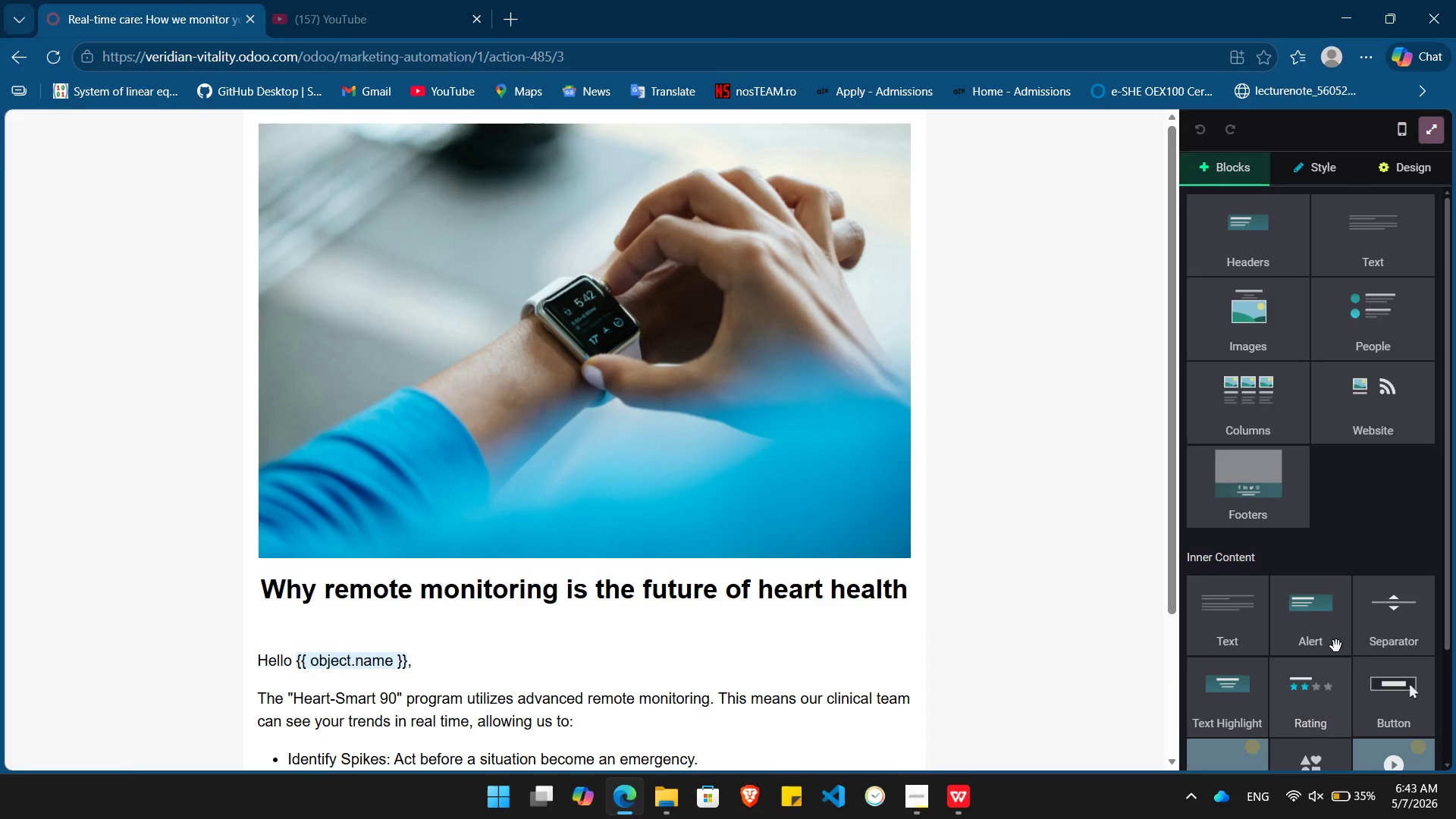 
left_click_drag(start_coordinate=[1410, 630], to_coordinate=[767, 647])
 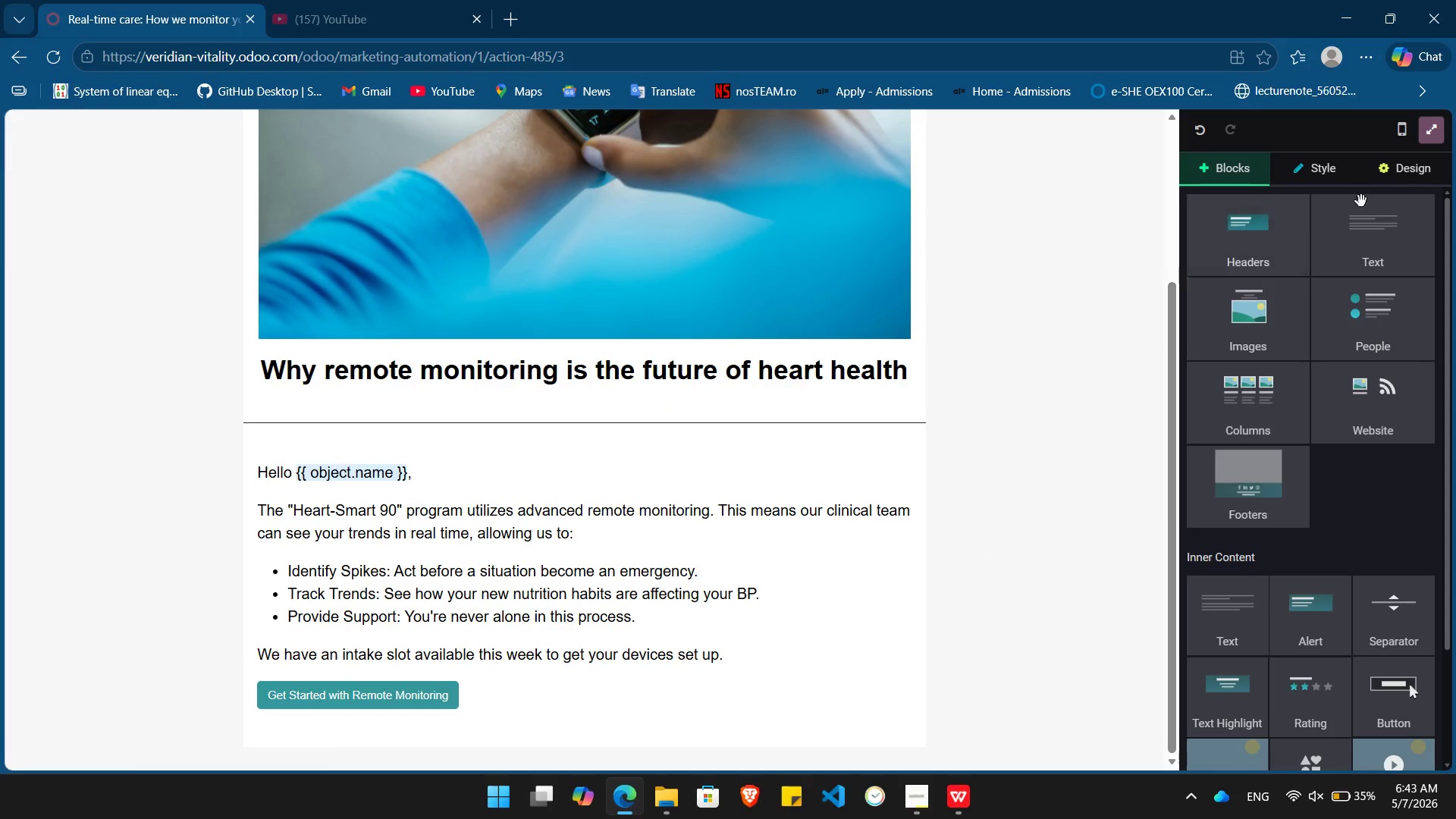 
left_click([1437, 174])
 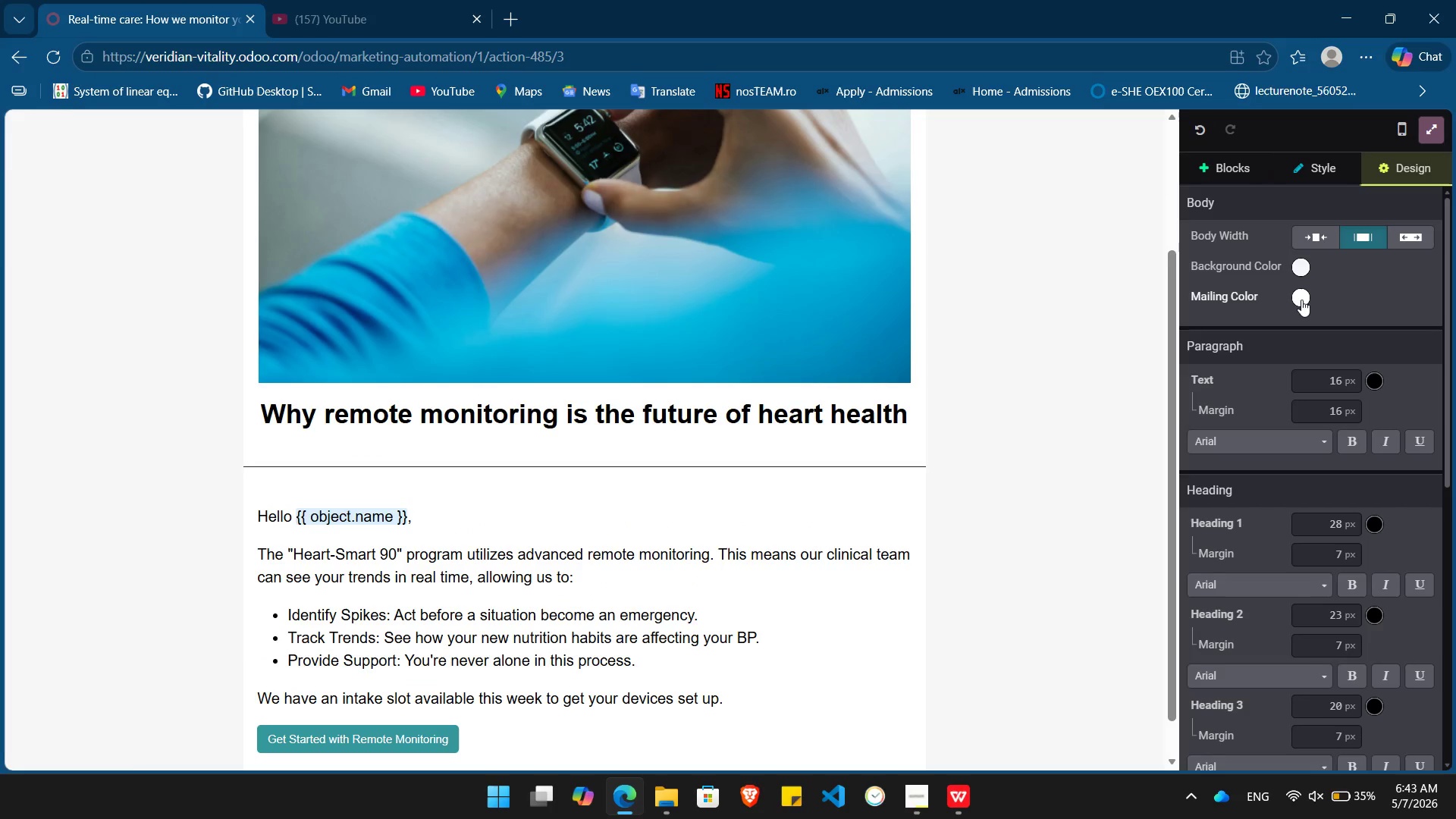 
left_click([1298, 304])
 